 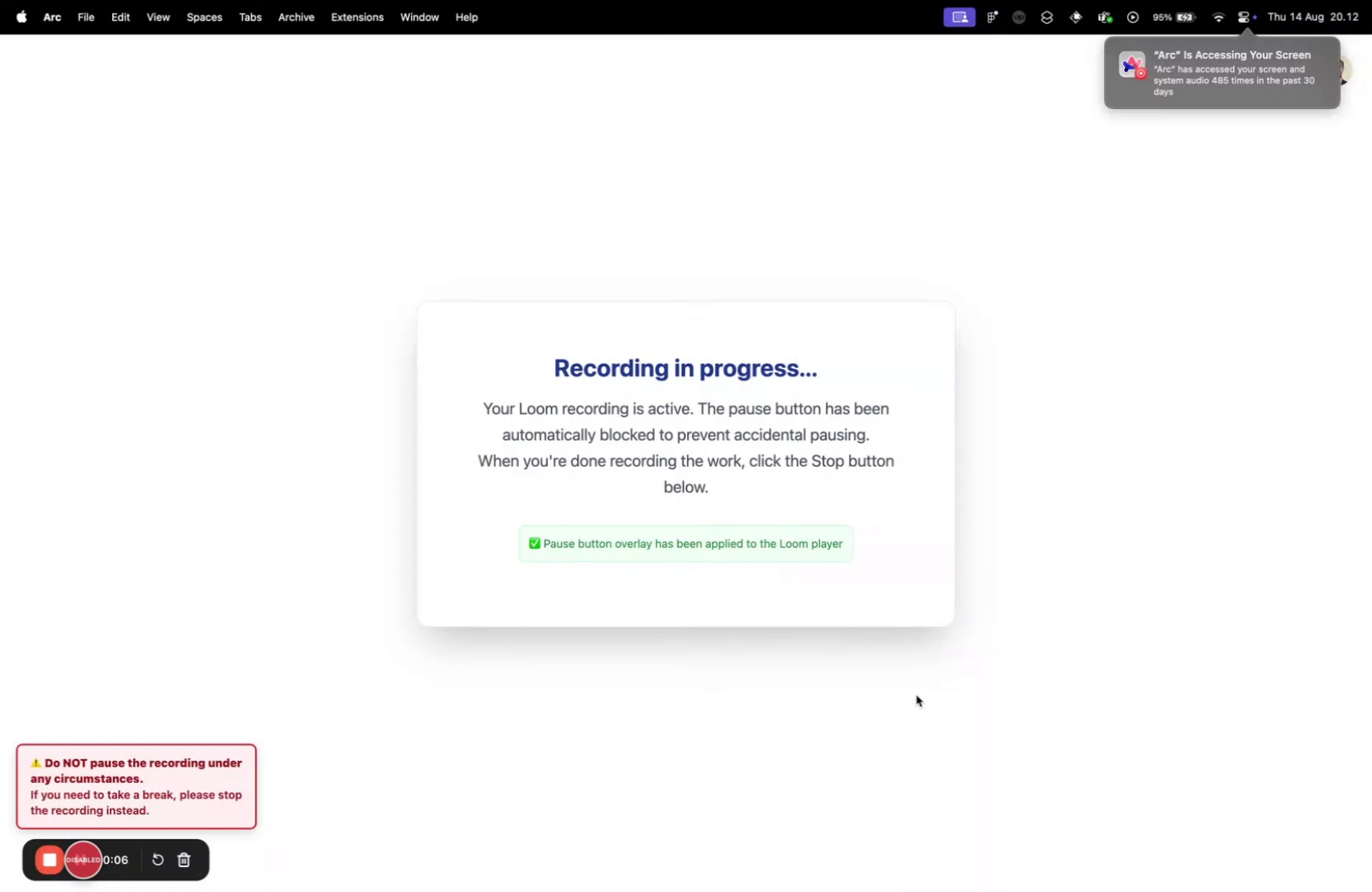 
key(Control+ControlLeft)
 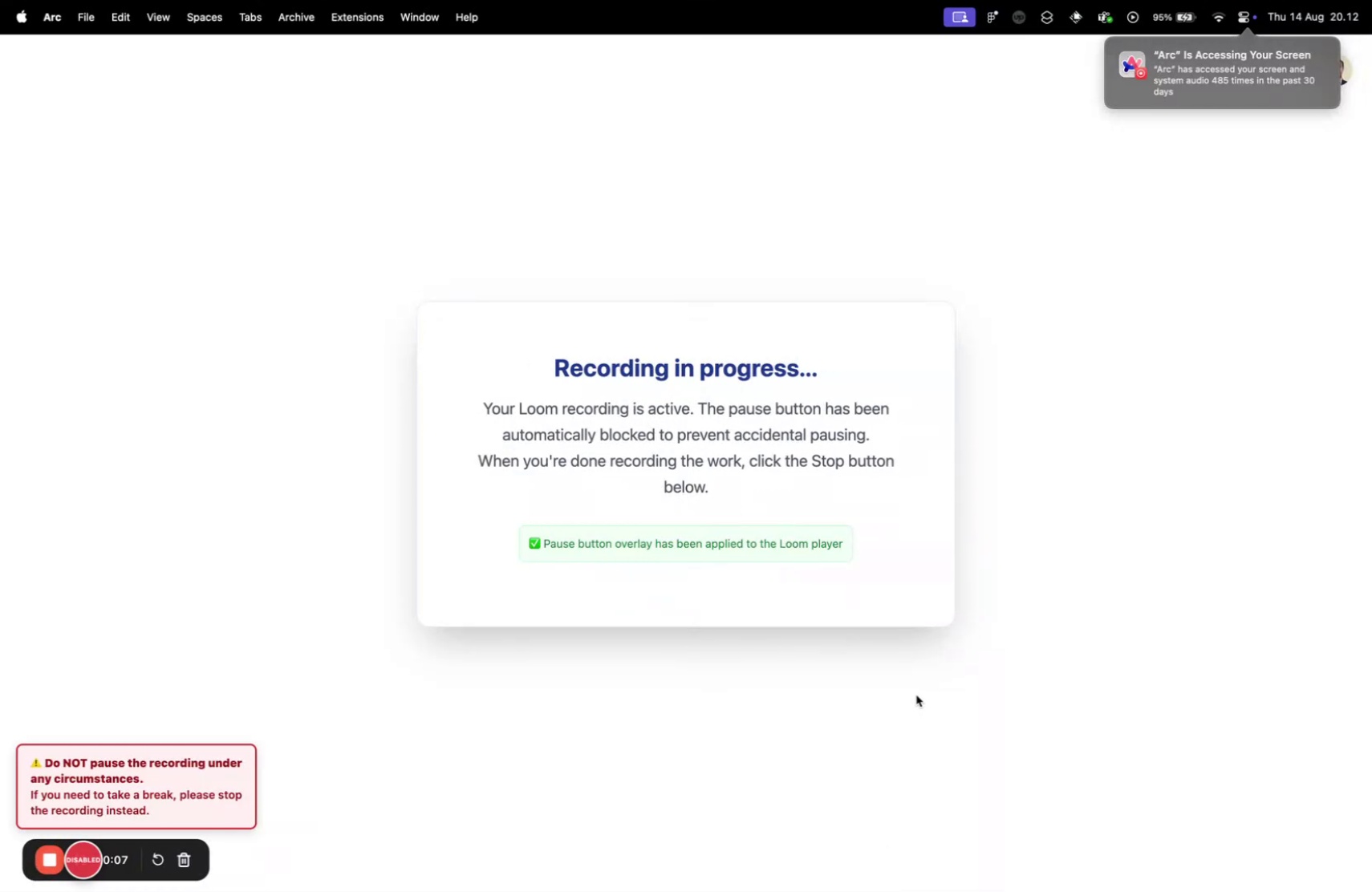 
key(Control+Tab)
 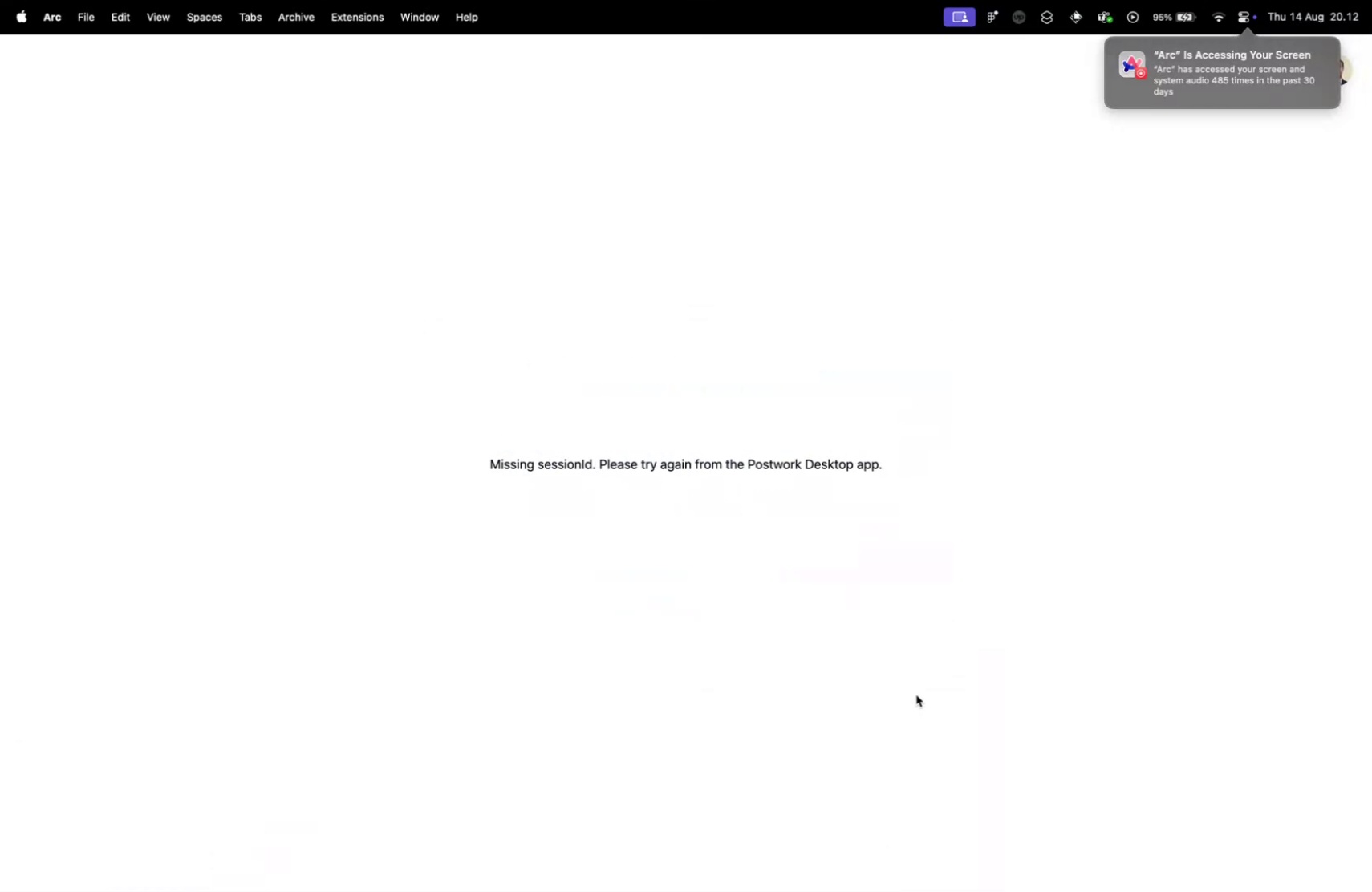 
key(Control+ControlLeft)
 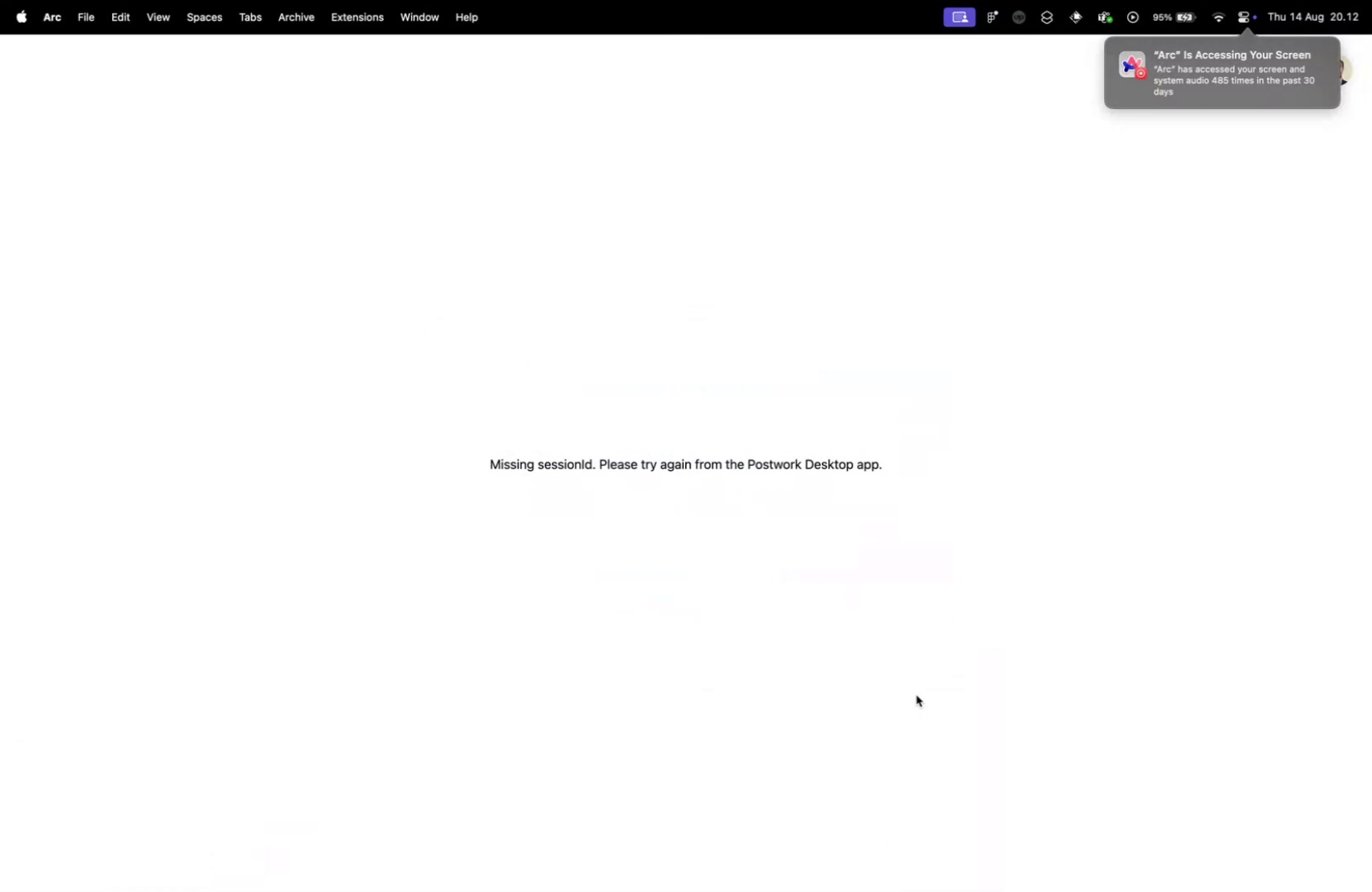 
key(Control+Tab)
 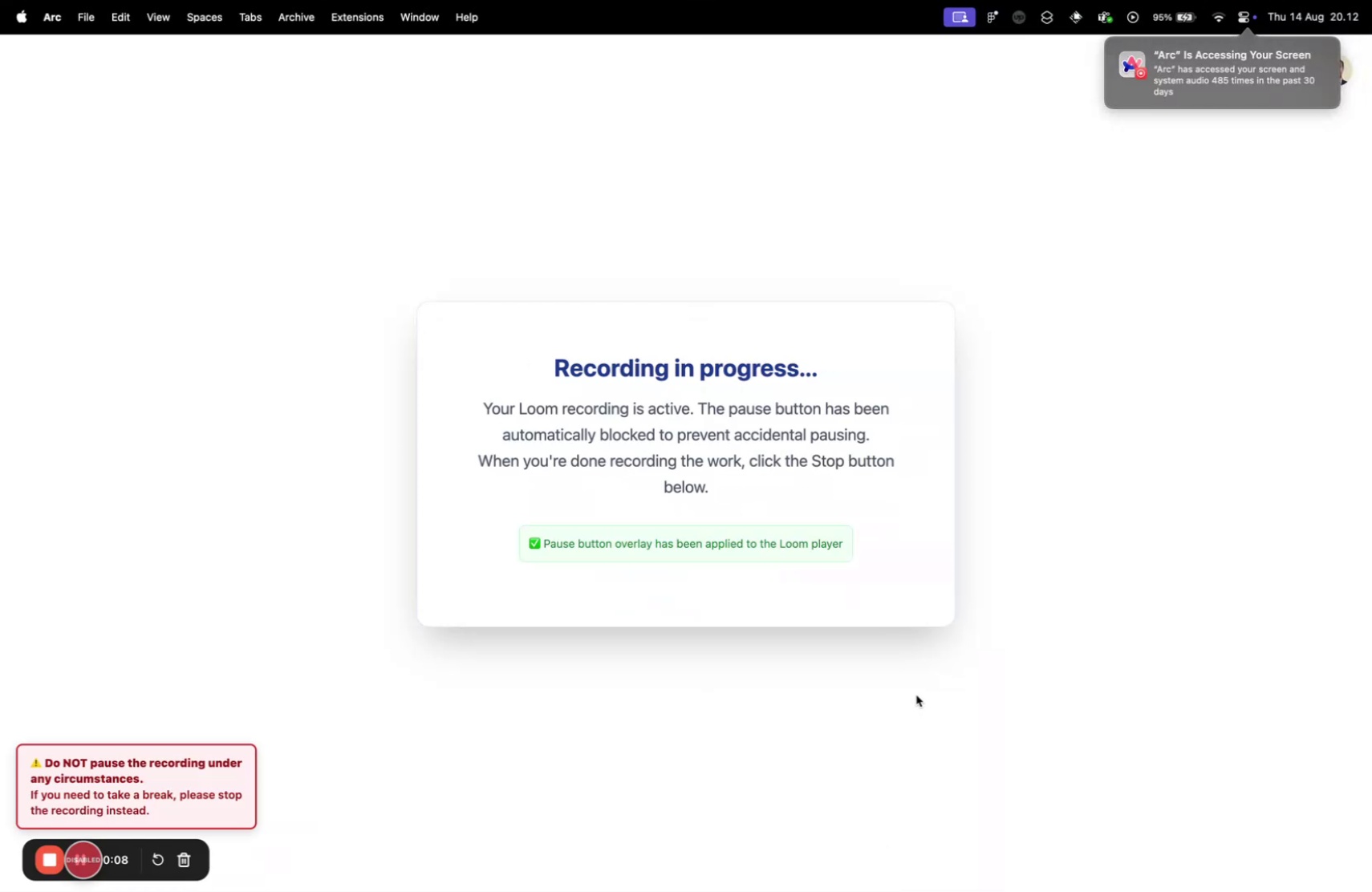 
key(Control+ControlLeft)
 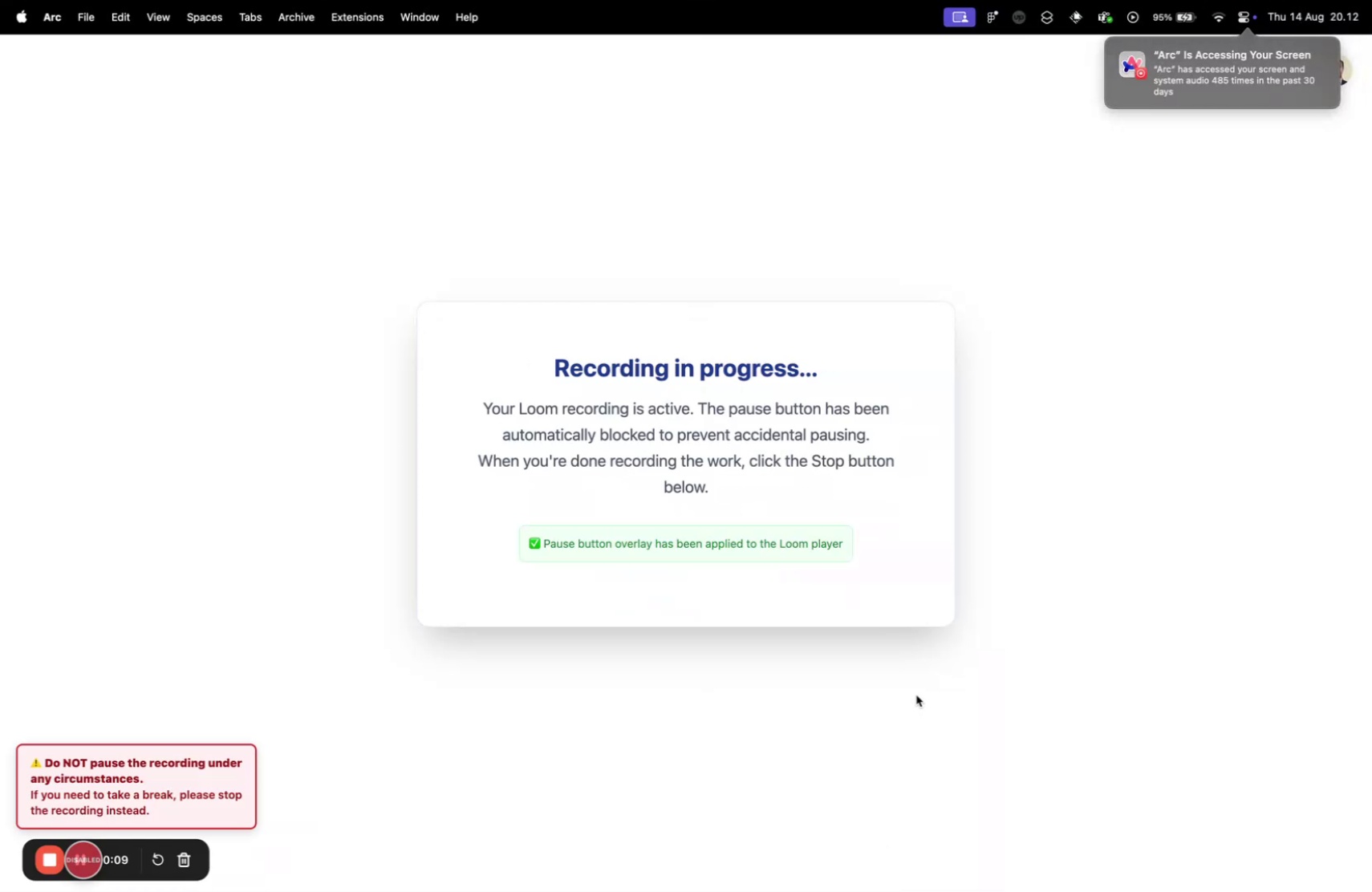 
key(Control+Tab)
 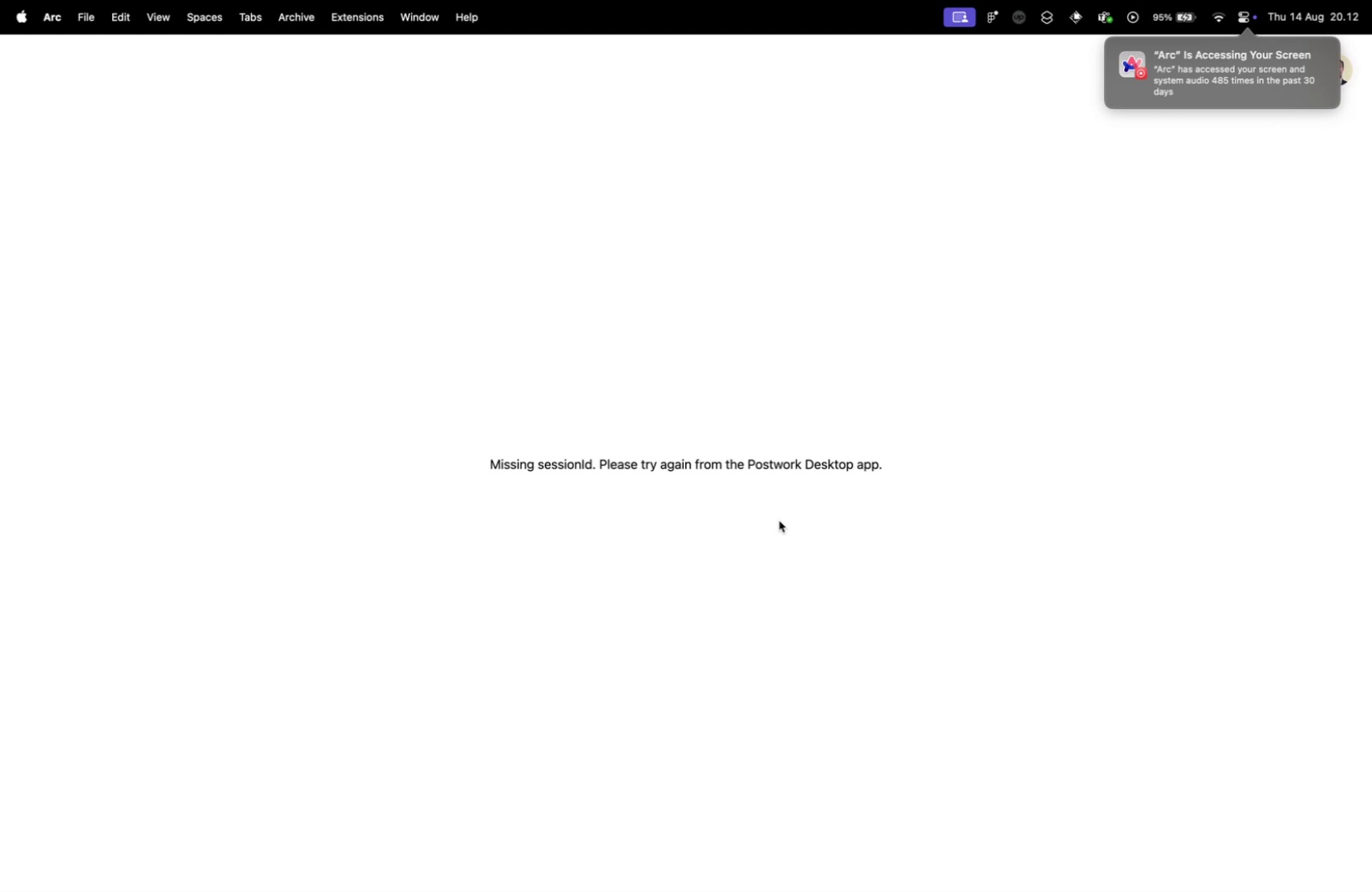 
left_click([779, 520])
 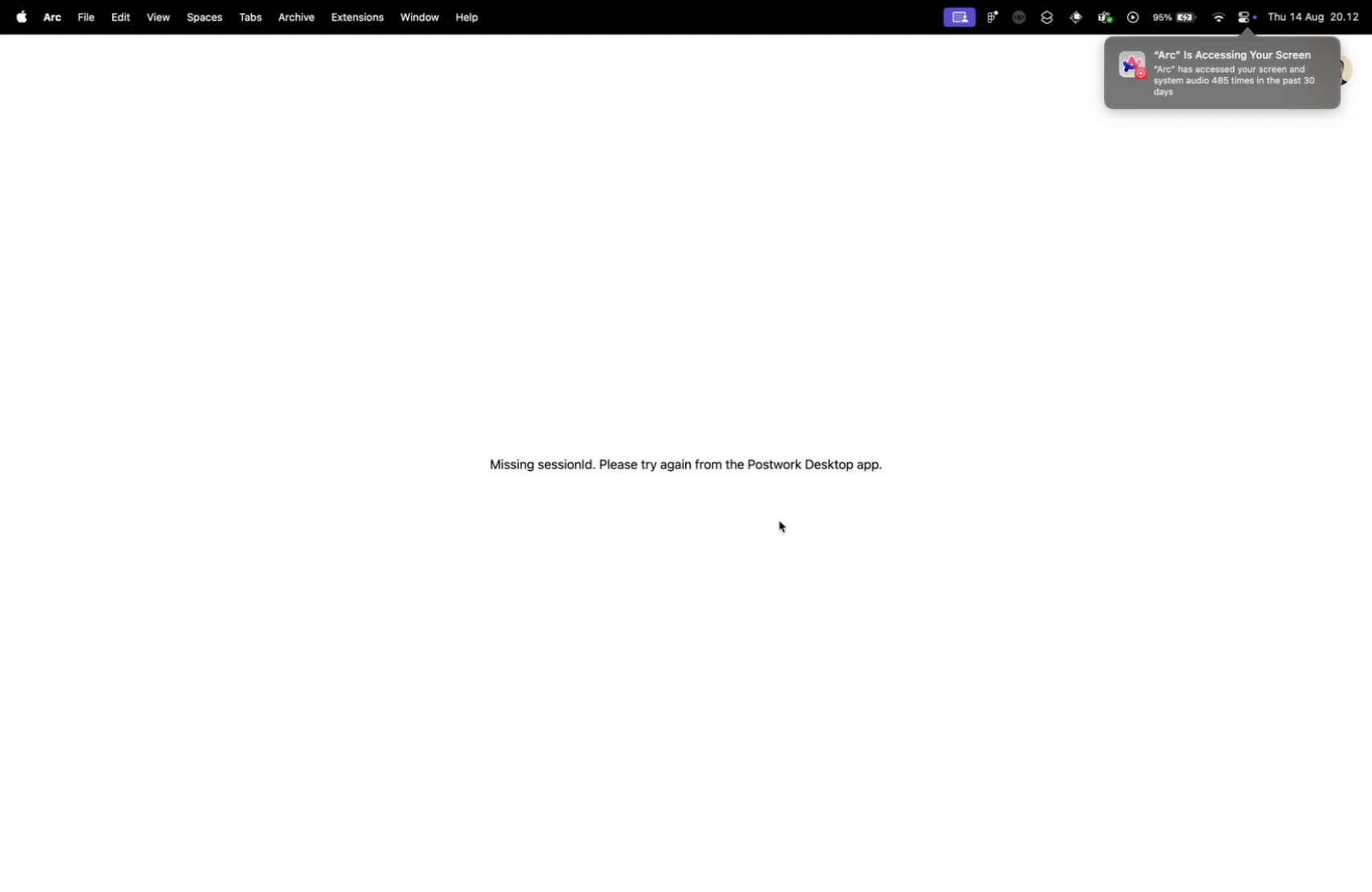 
hold_key(key=CommandLeft, duration=0.44)
 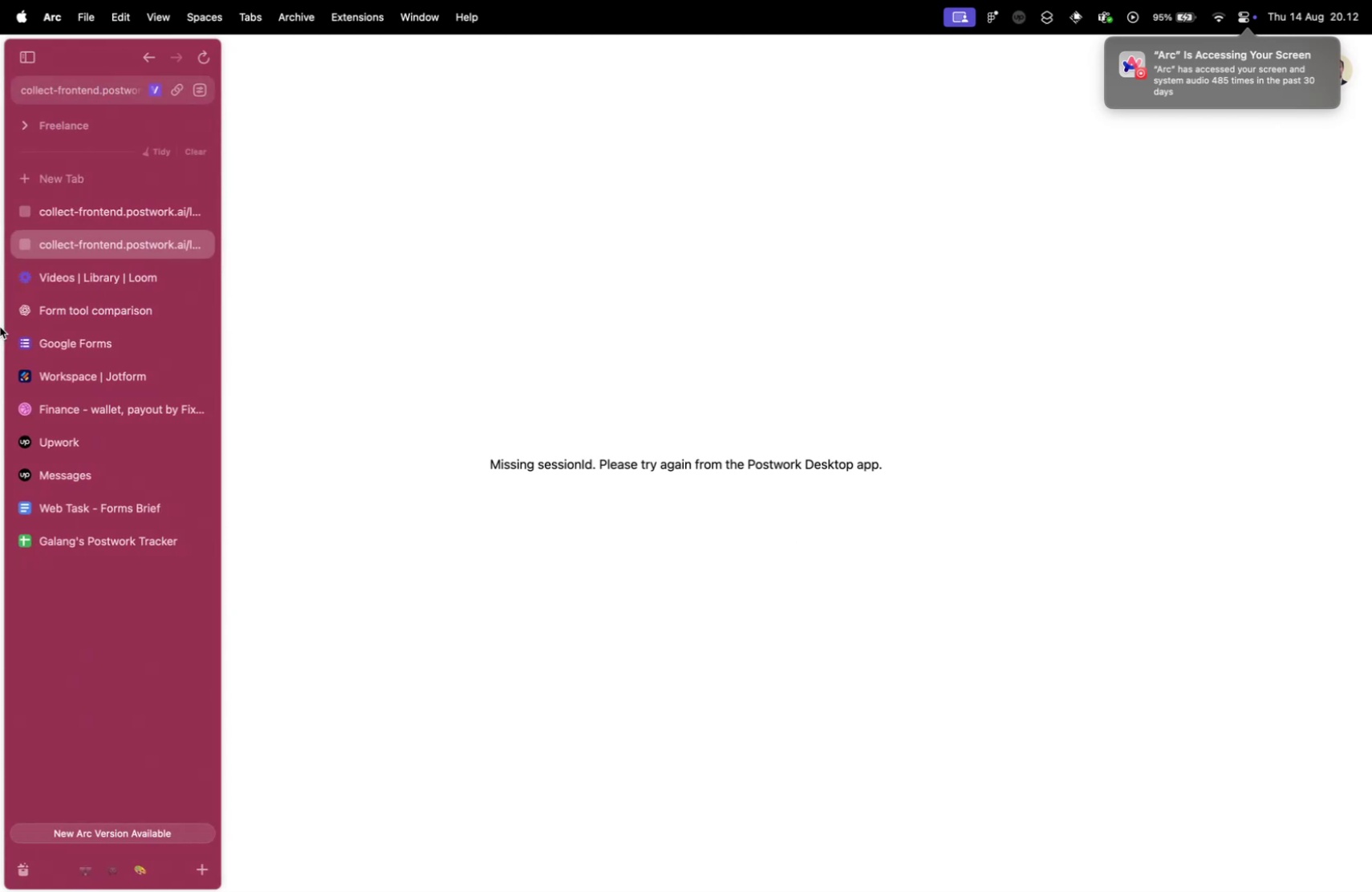 
key(Meta+W)
 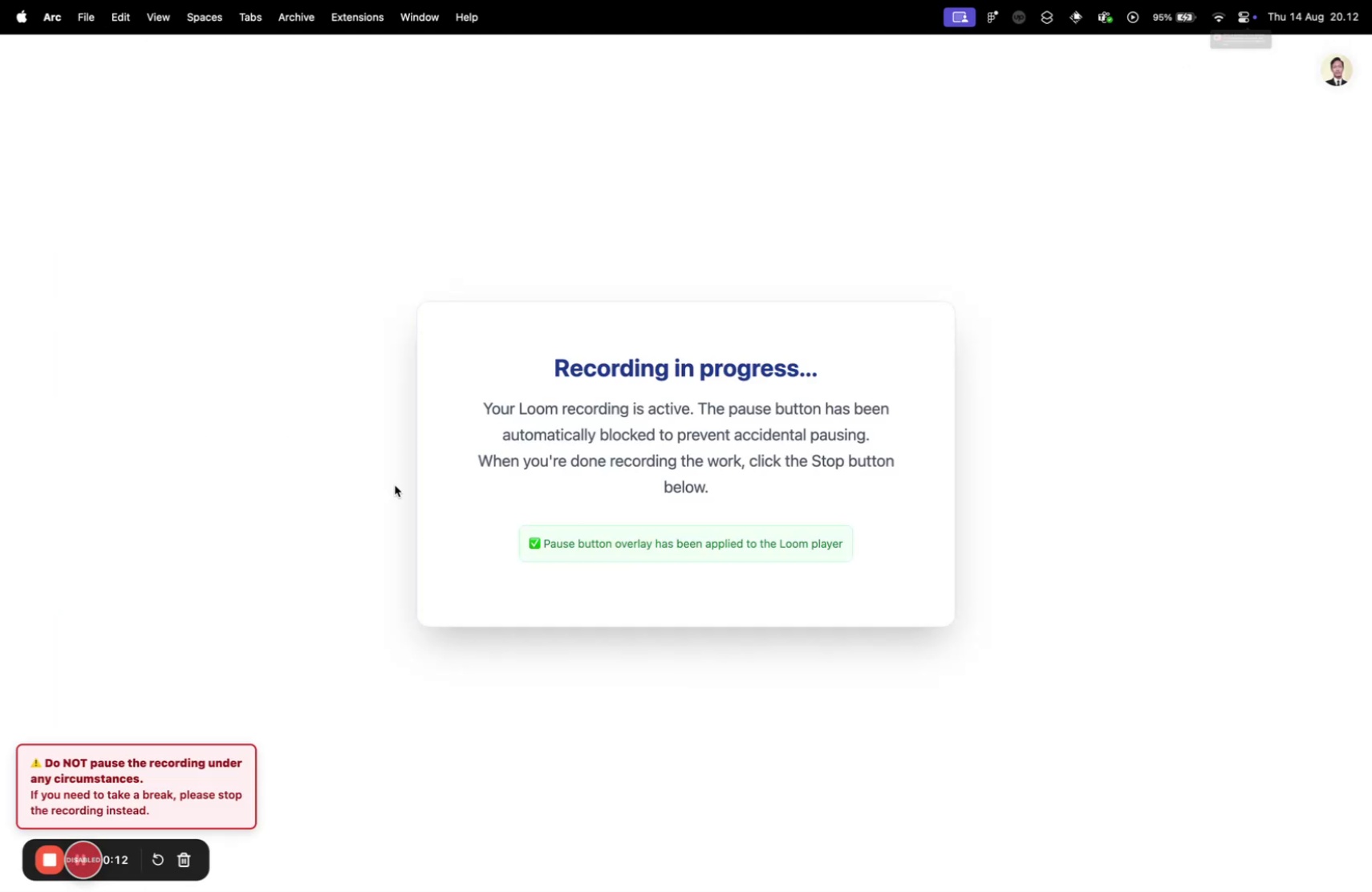 
key(Control+ControlLeft)
 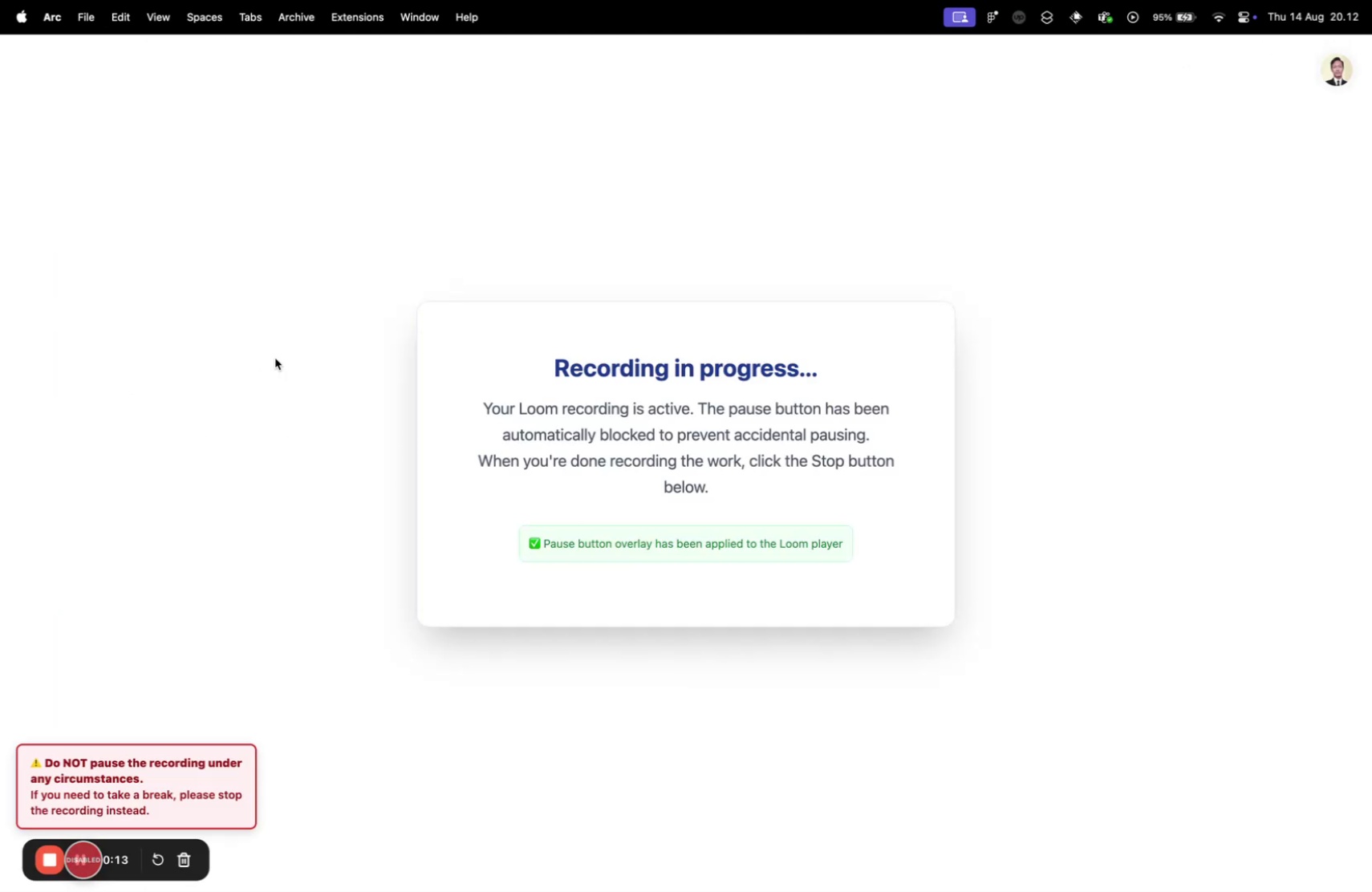 
key(Control+Tab)
 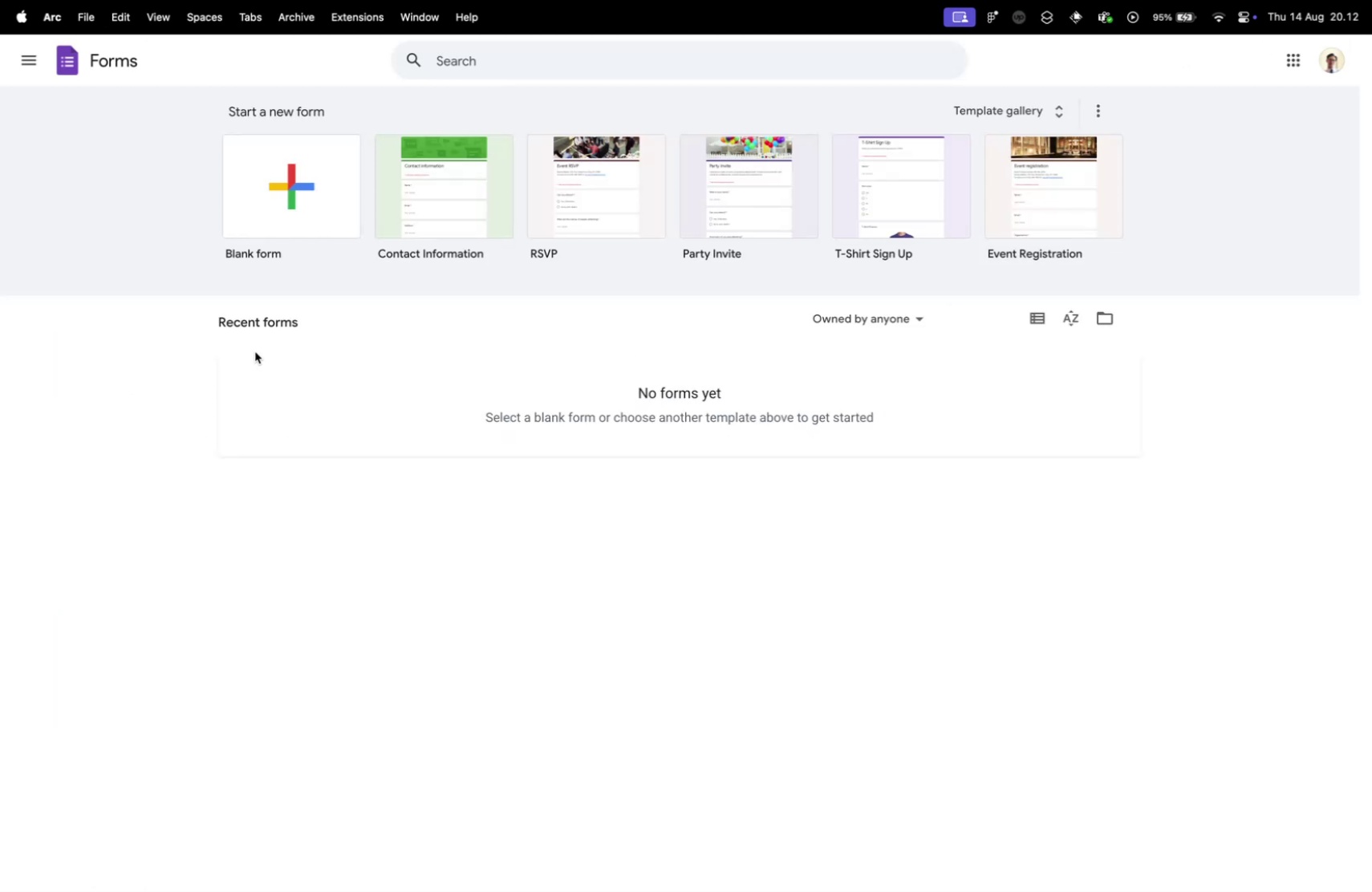 
key(Control+ControlLeft)
 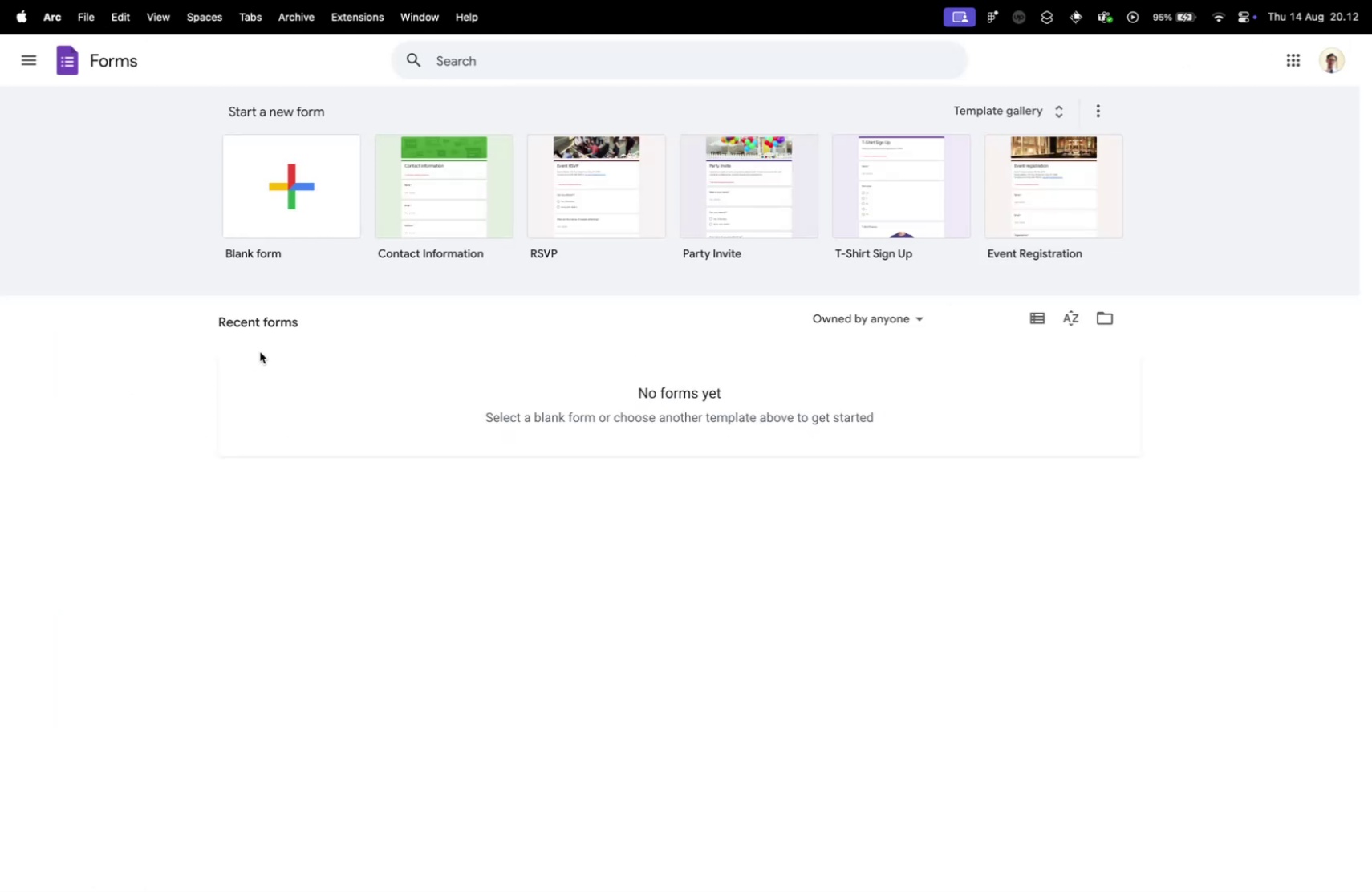 
key(Control+Tab)
 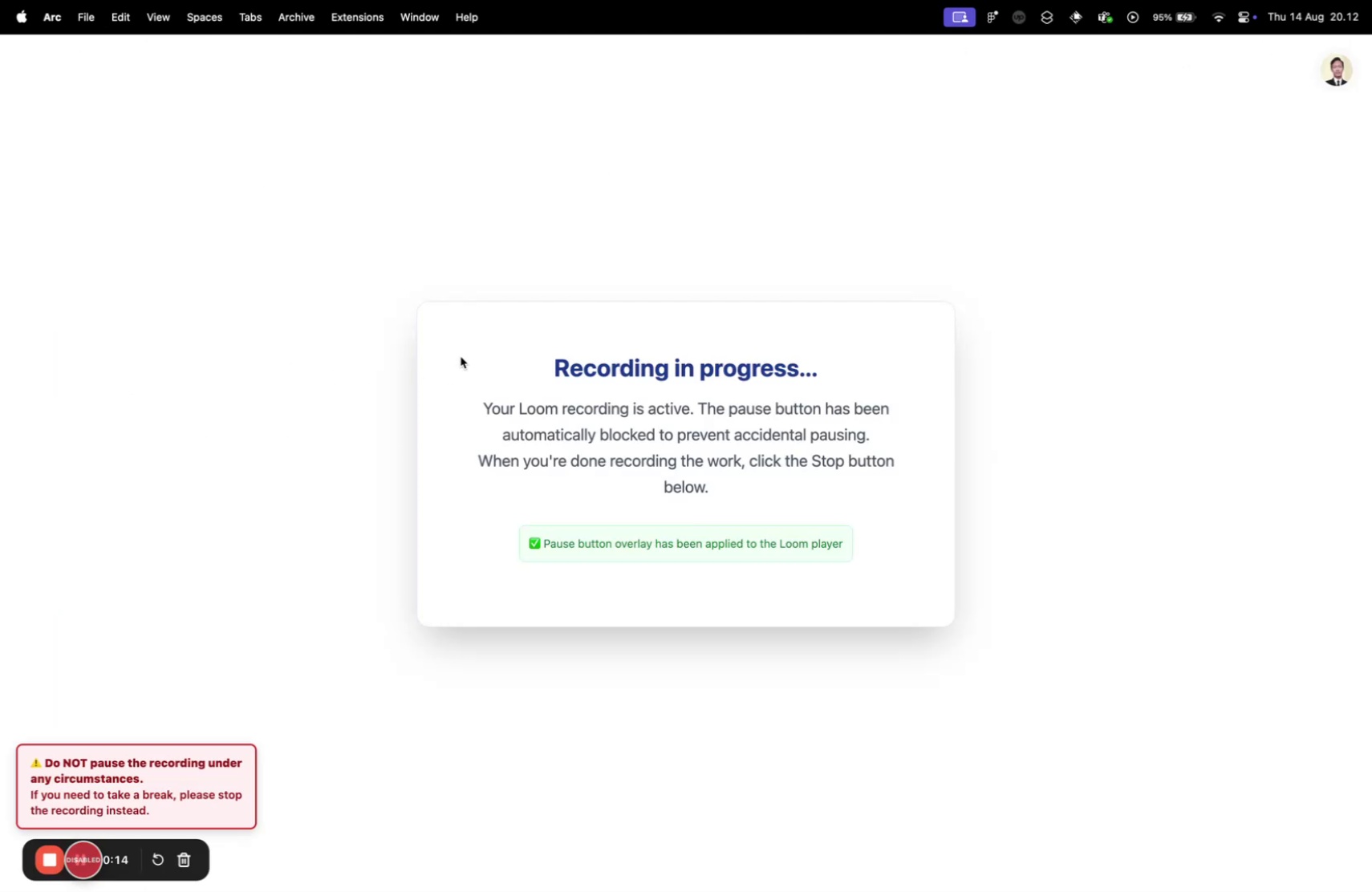 
key(Meta+Tab)
 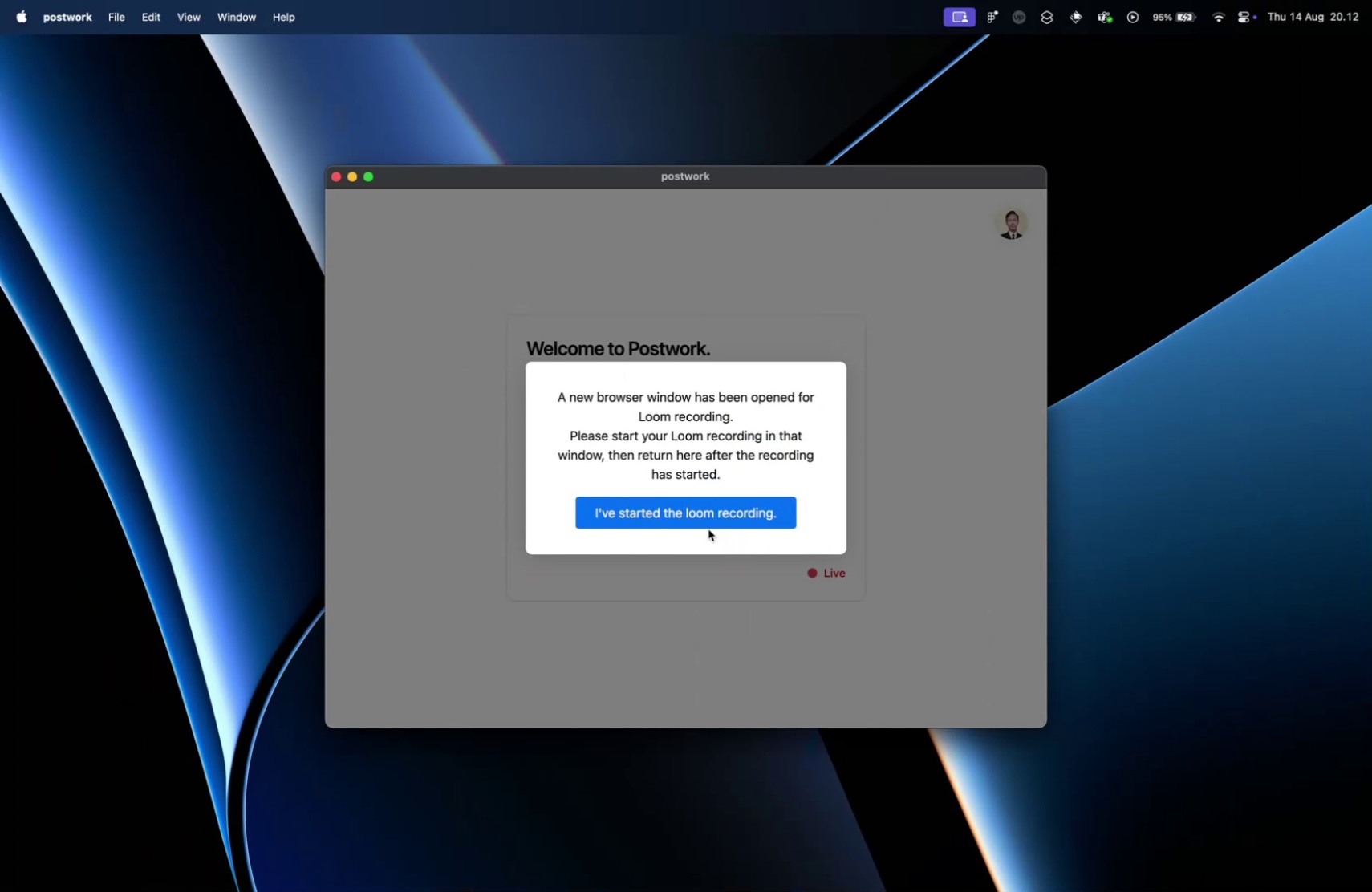 
left_click([695, 517])
 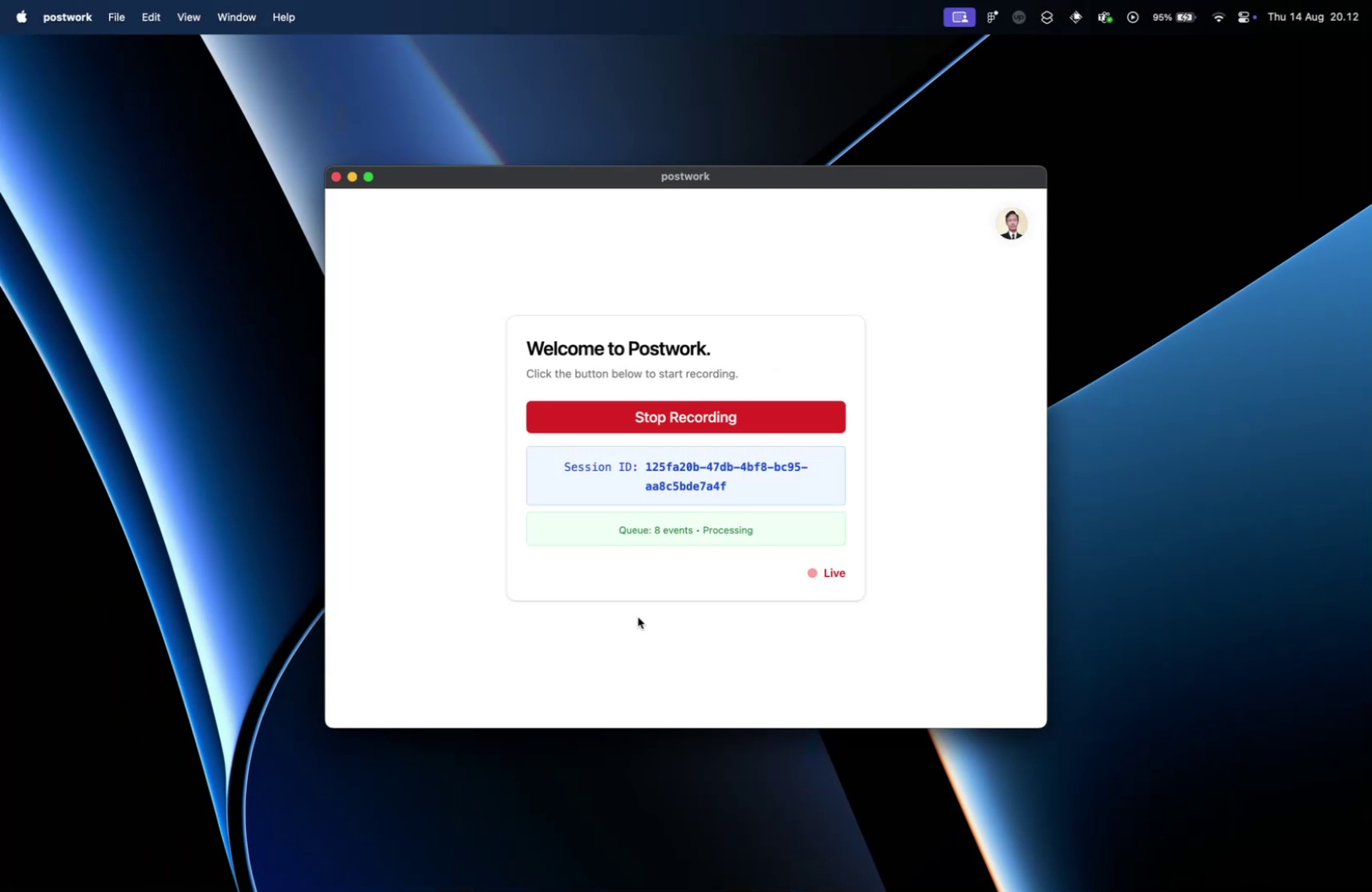 
key(Control+ControlLeft)
 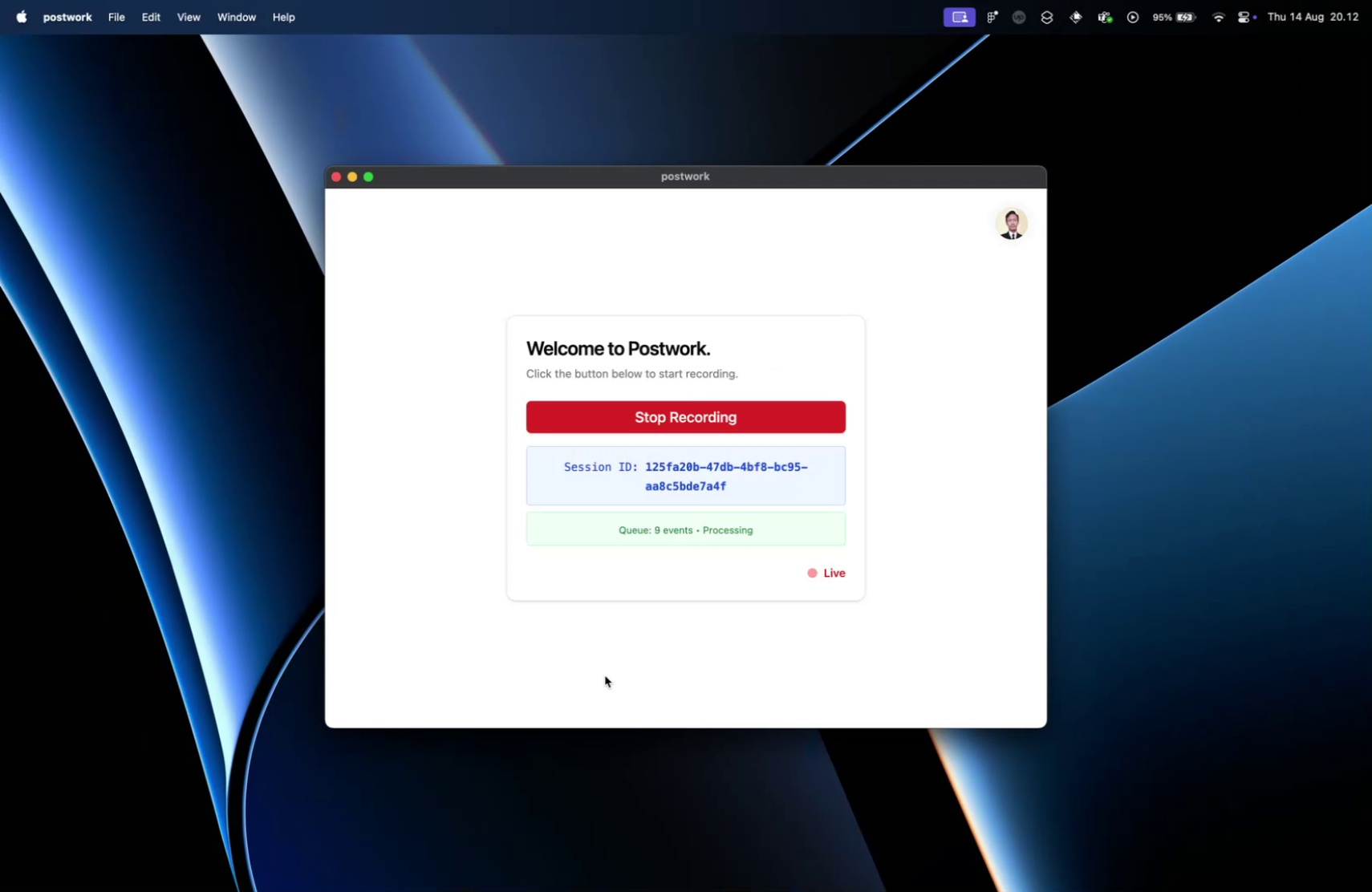 
key(Control+Tab)
 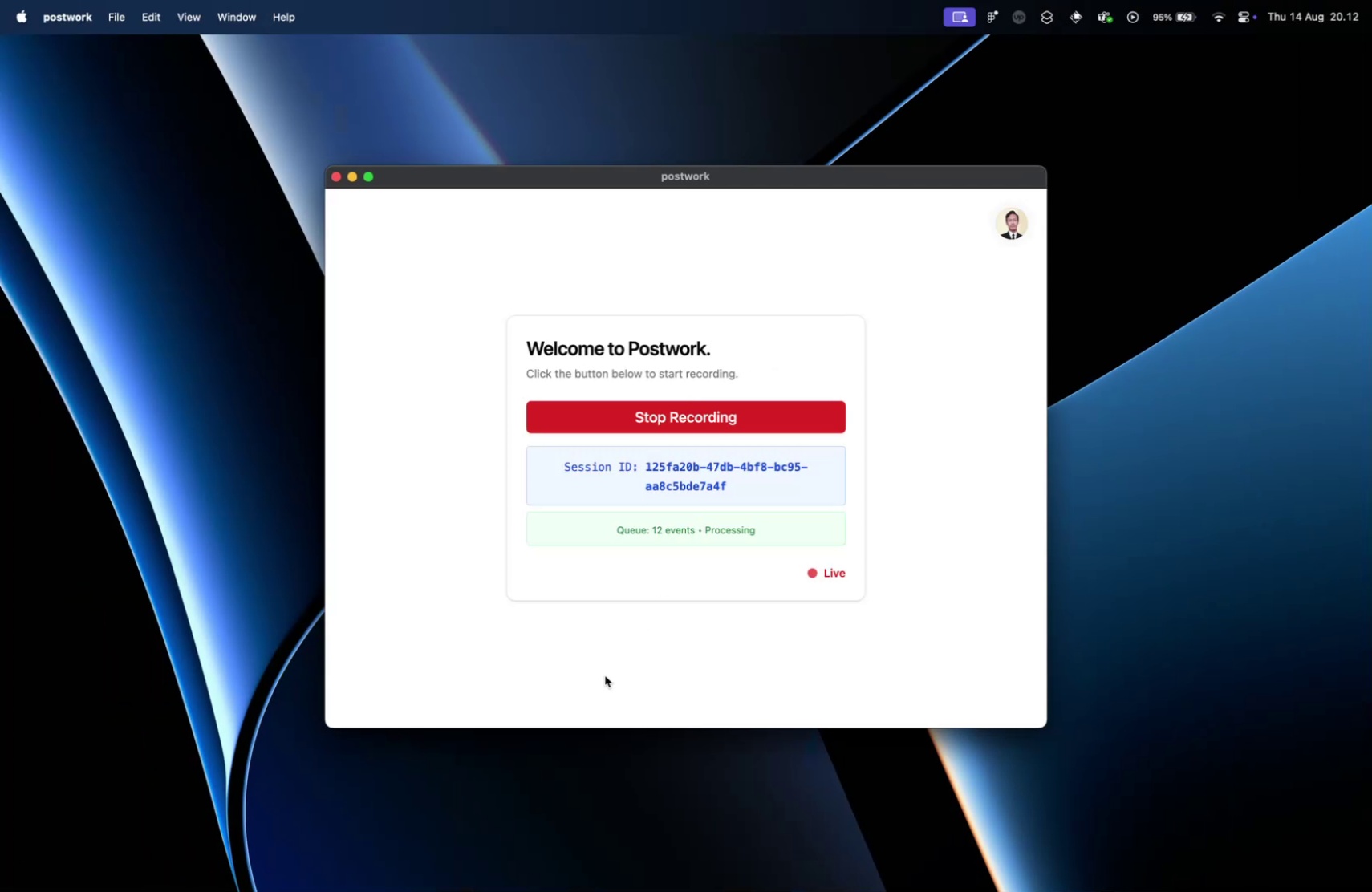 
key(Meta+CommandLeft)
 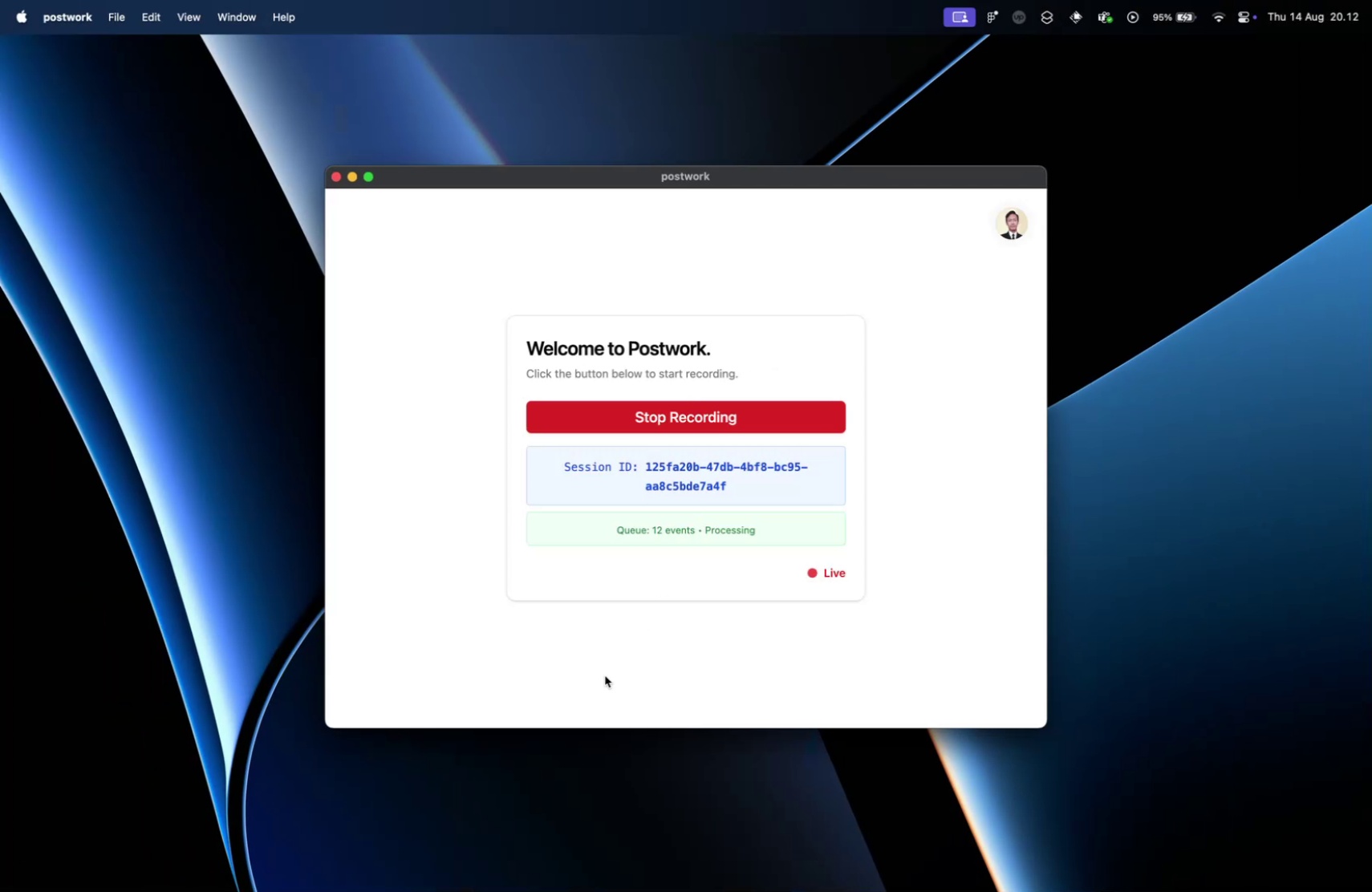 
key(Meta+Tab)
 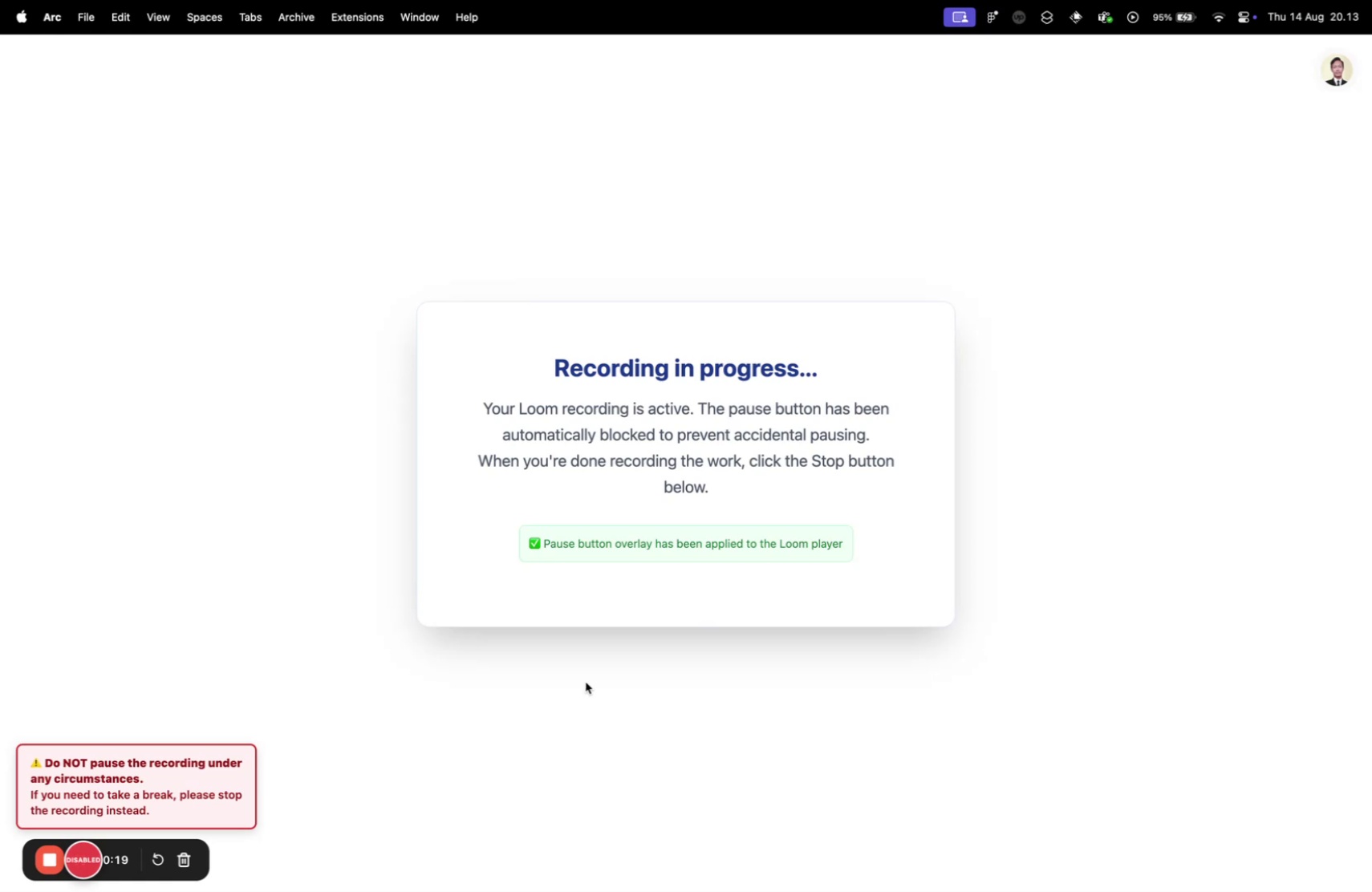 
key(Control+Tab)
 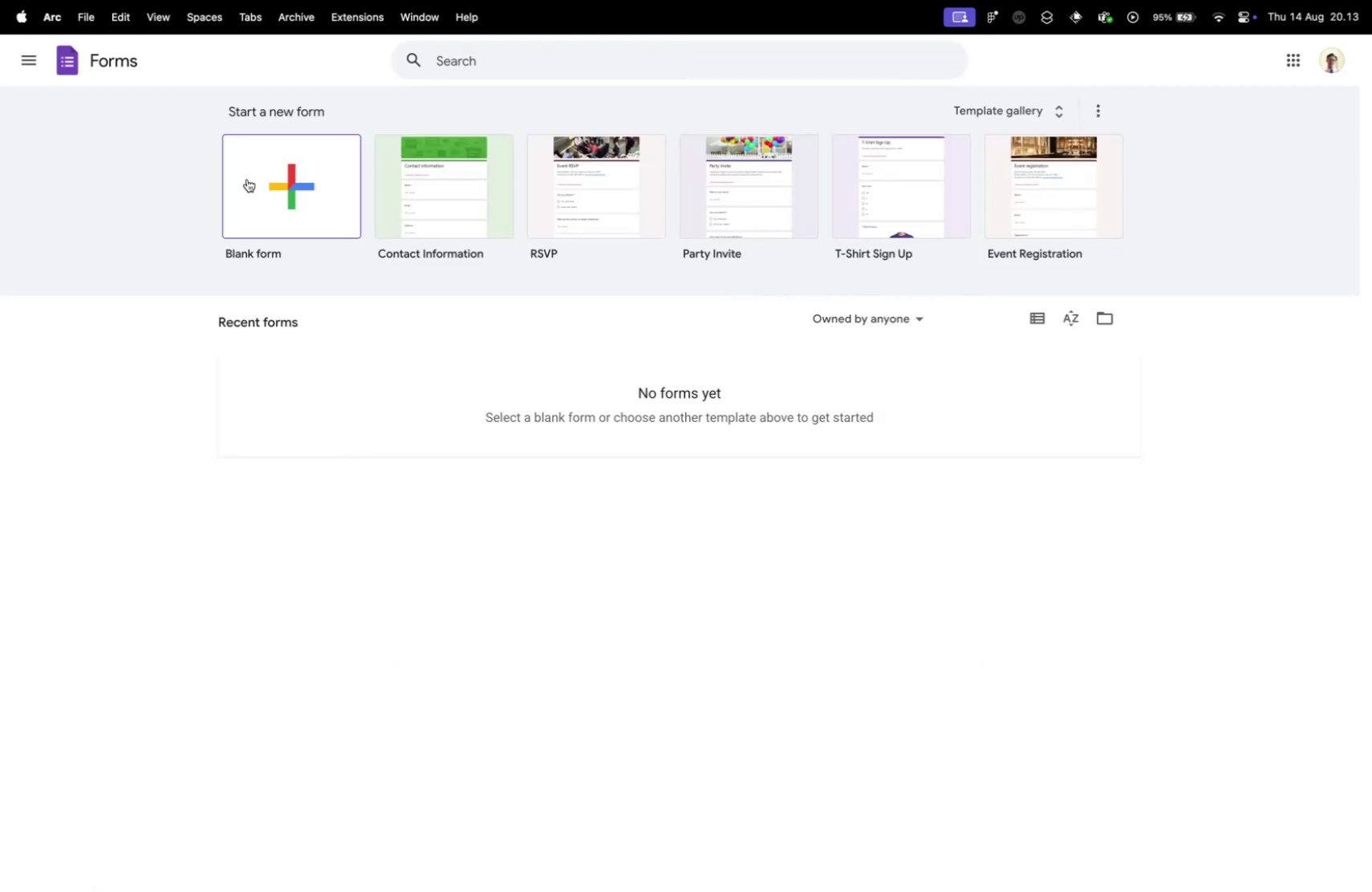 
left_click([261, 181])
 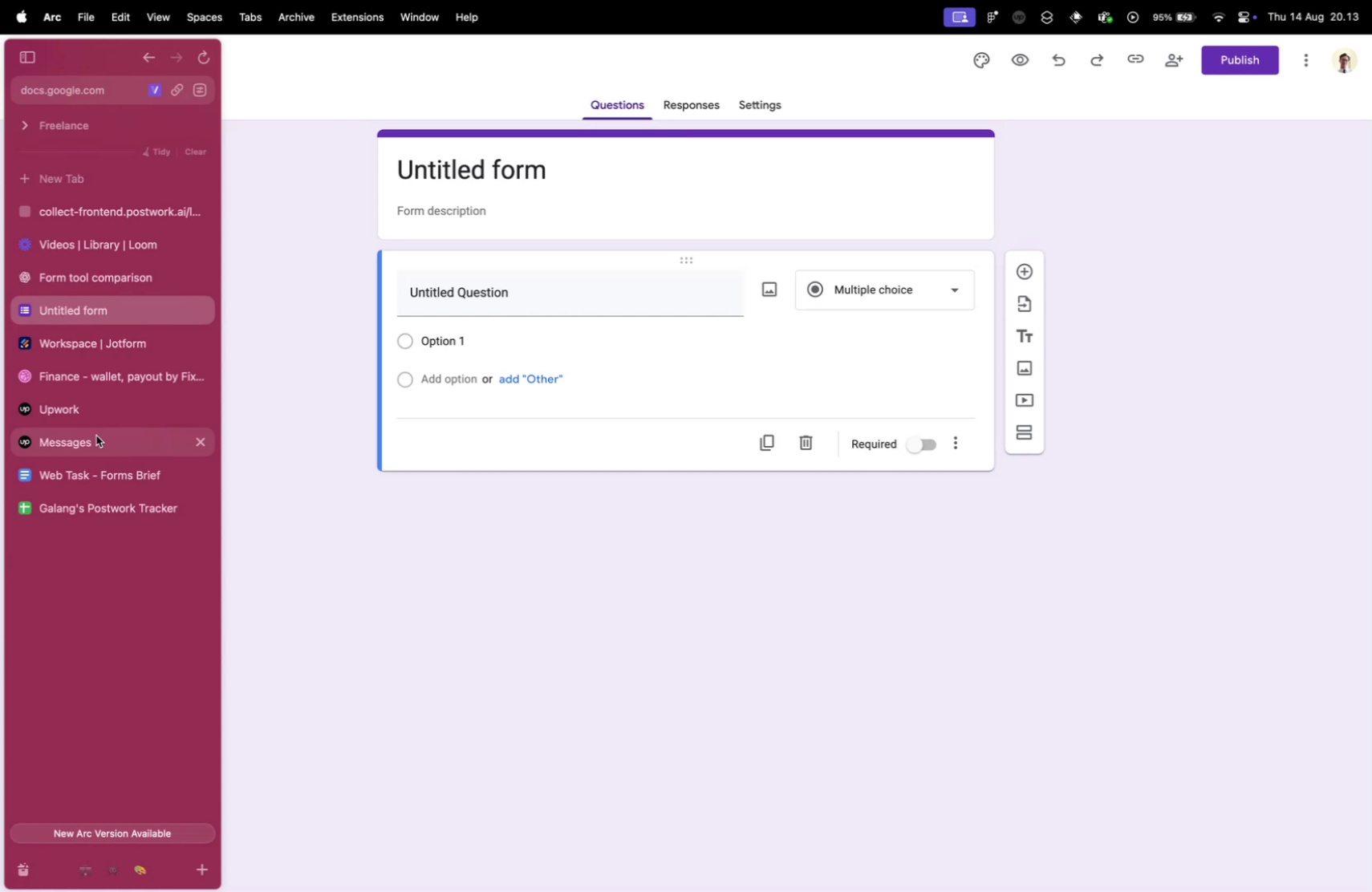 
wait(7.42)
 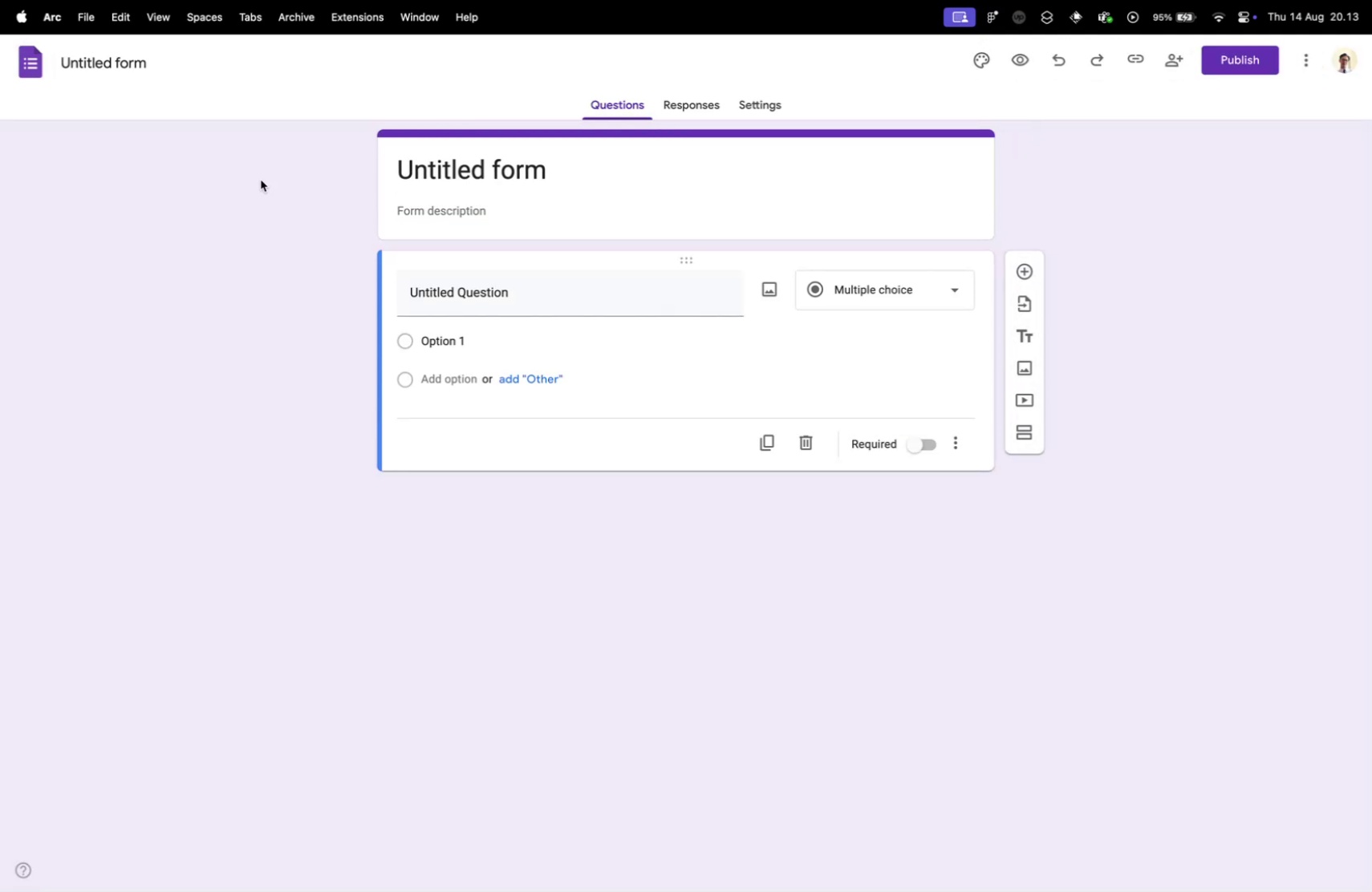 
left_click([121, 273])
 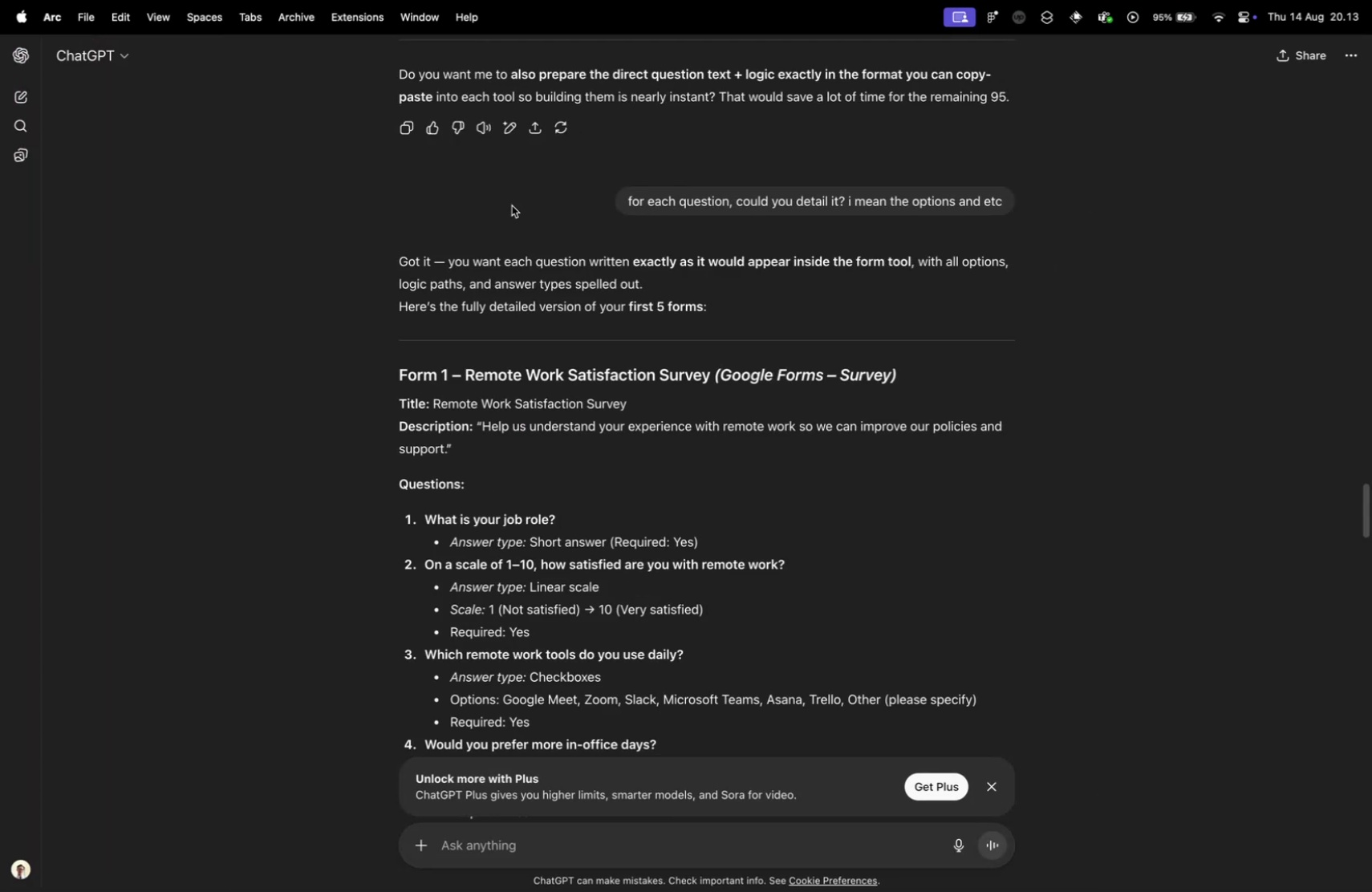 
scroll: coordinate [492, 286], scroll_direction: down, amount: 6.0
 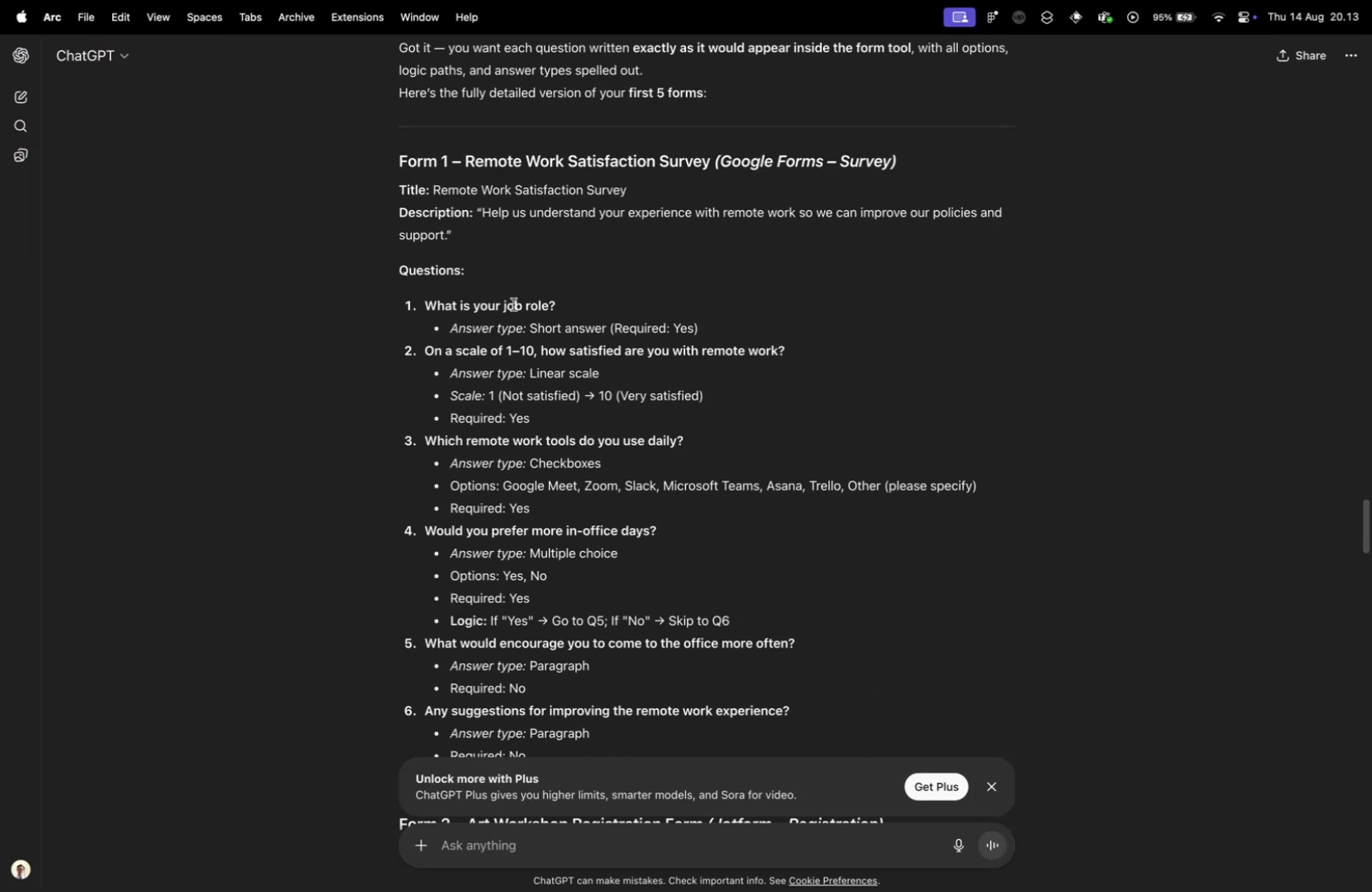 
scroll: coordinate [476, 394], scroll_direction: up, amount: 78.0
 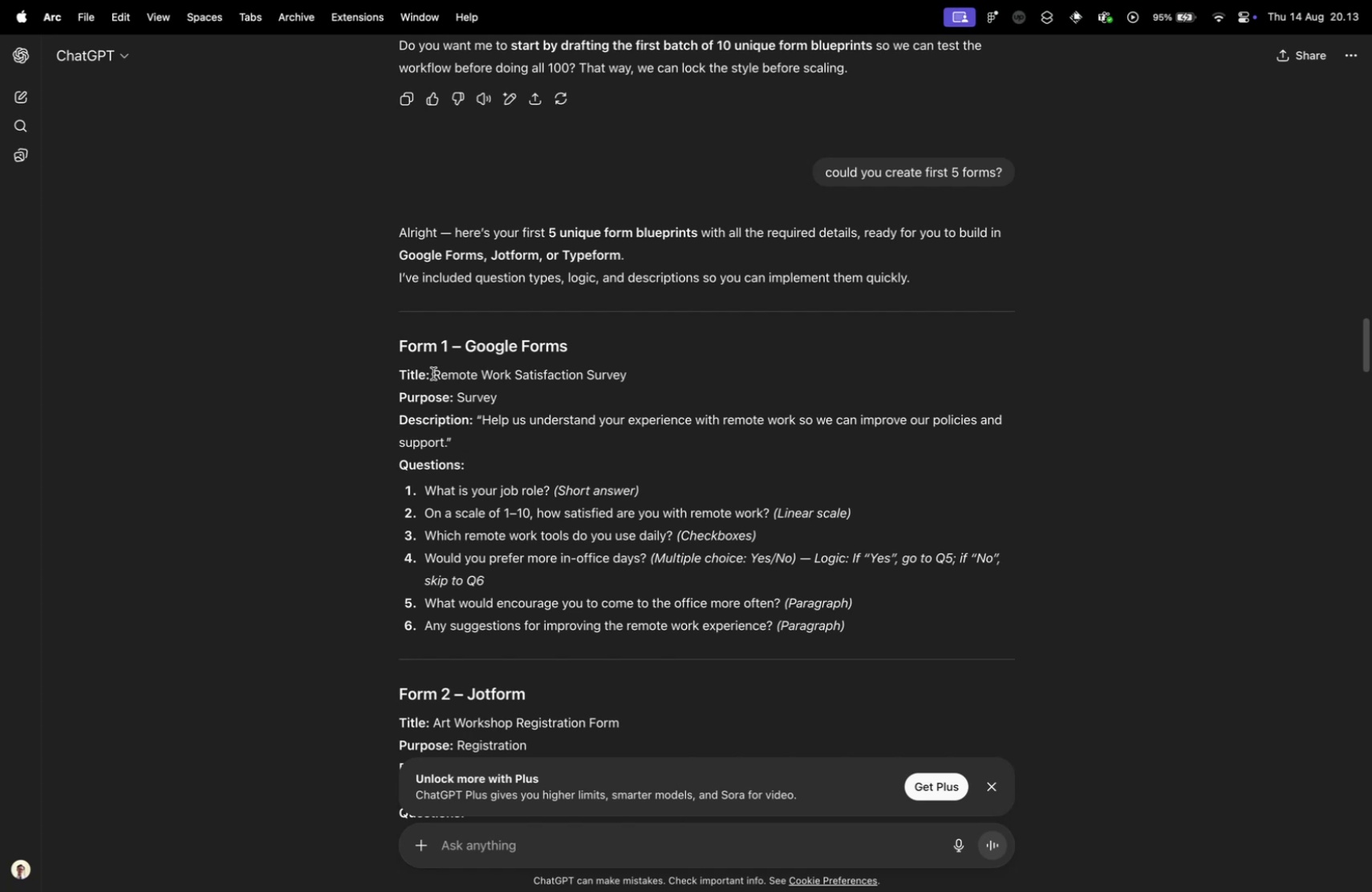 
wait(27.32)
 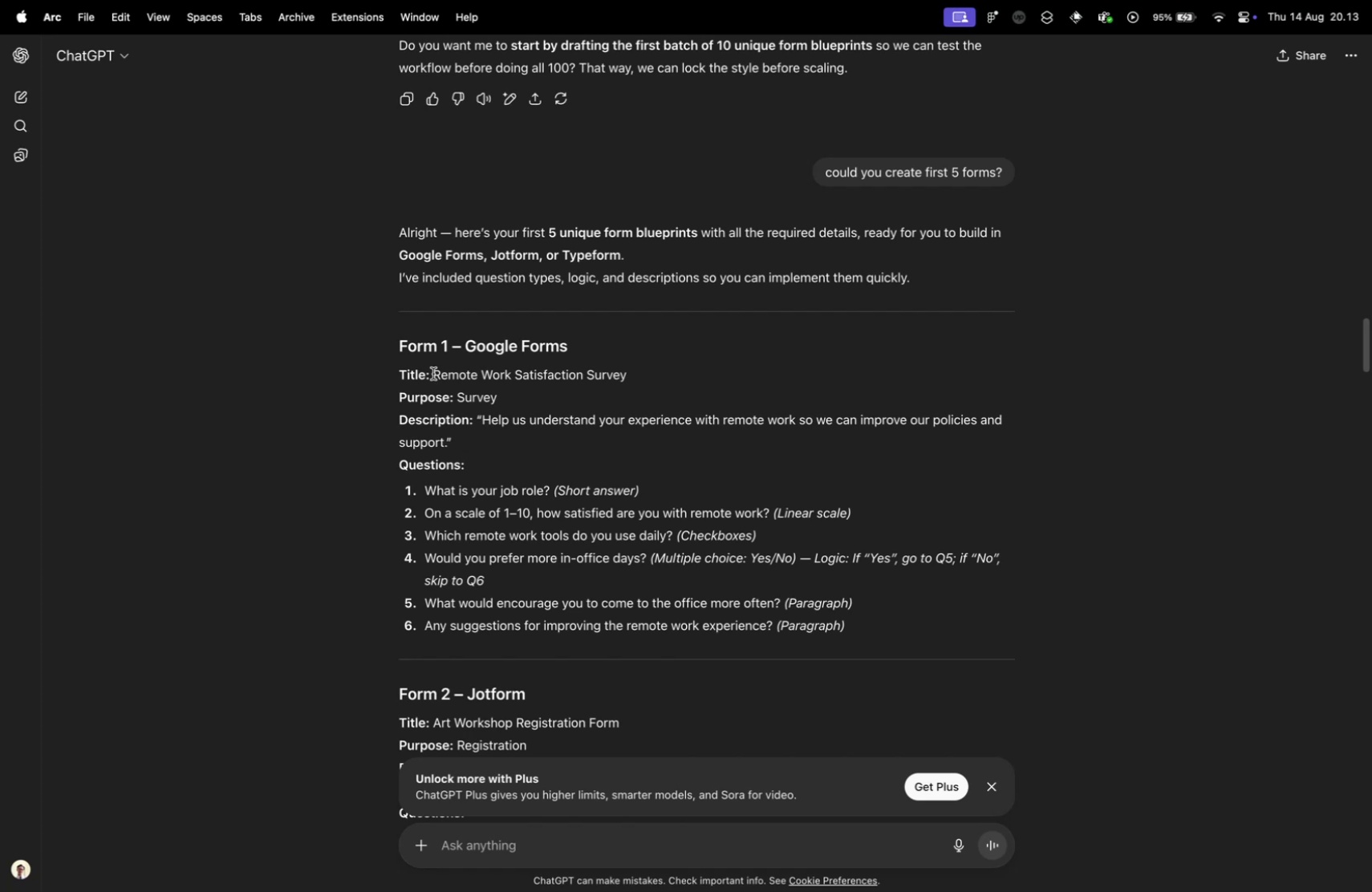 
scroll: coordinate [554, 427], scroll_direction: down, amount: 3.0
 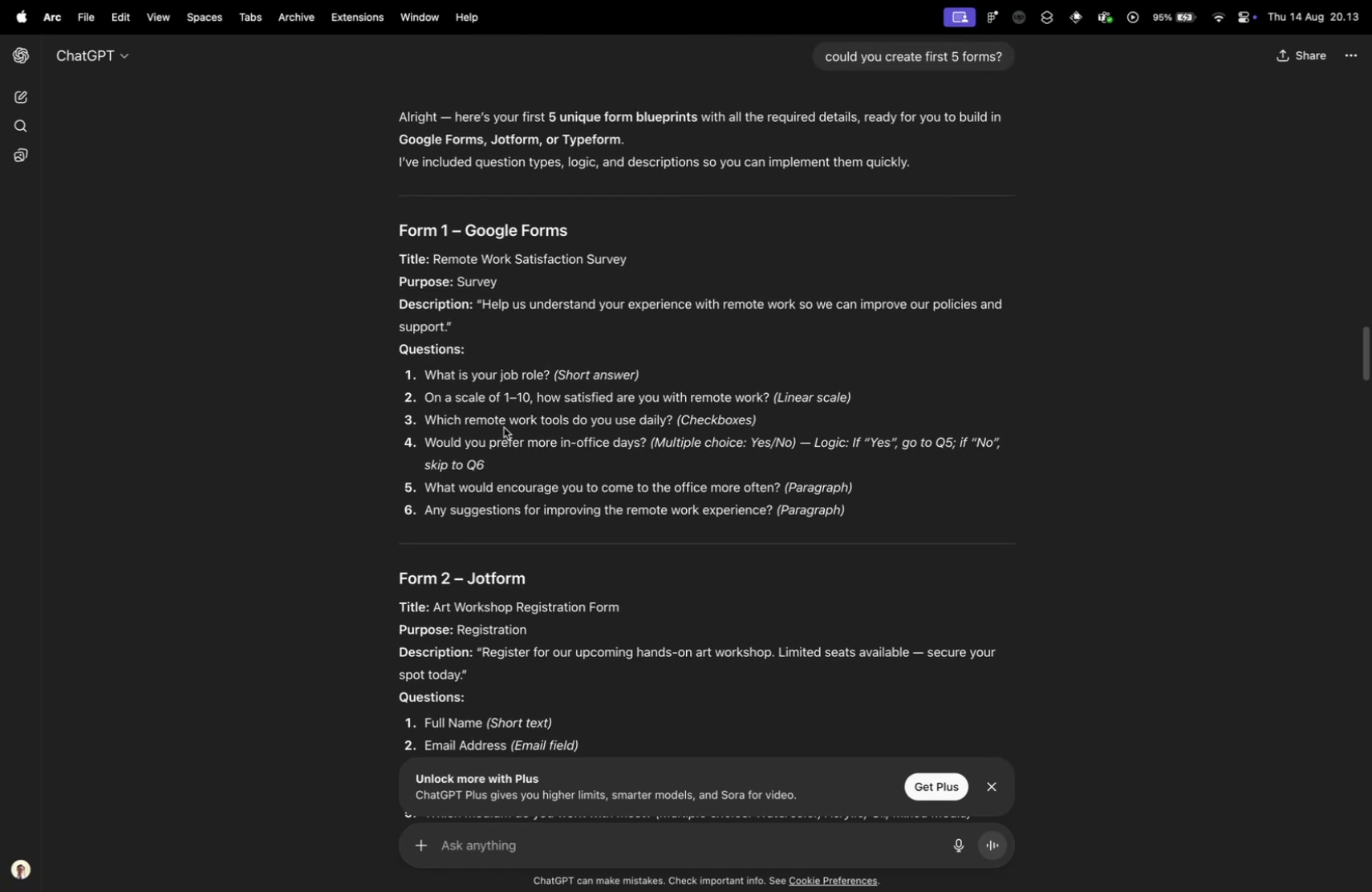 
left_click([504, 427])
 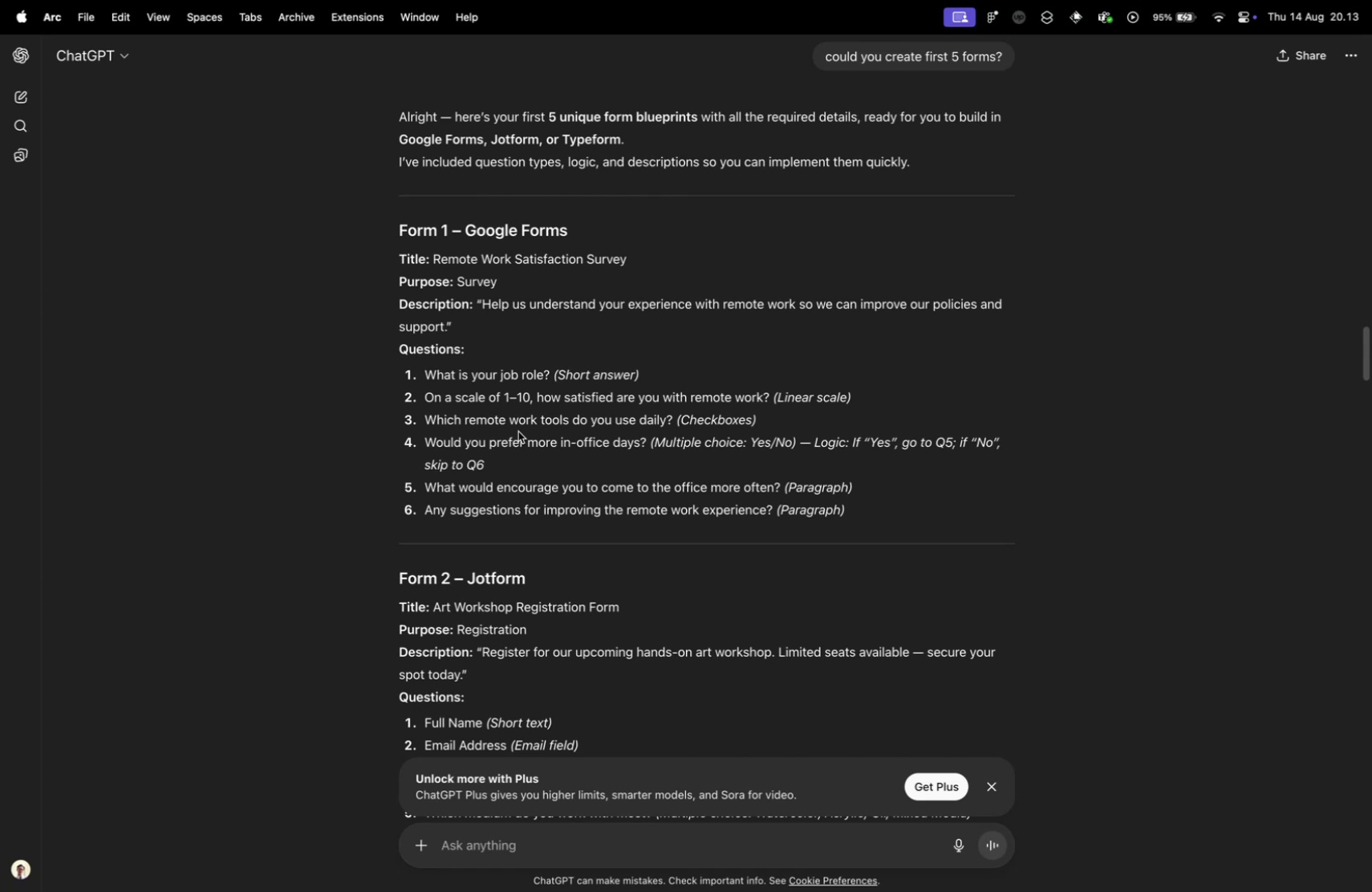 
wait(9.87)
 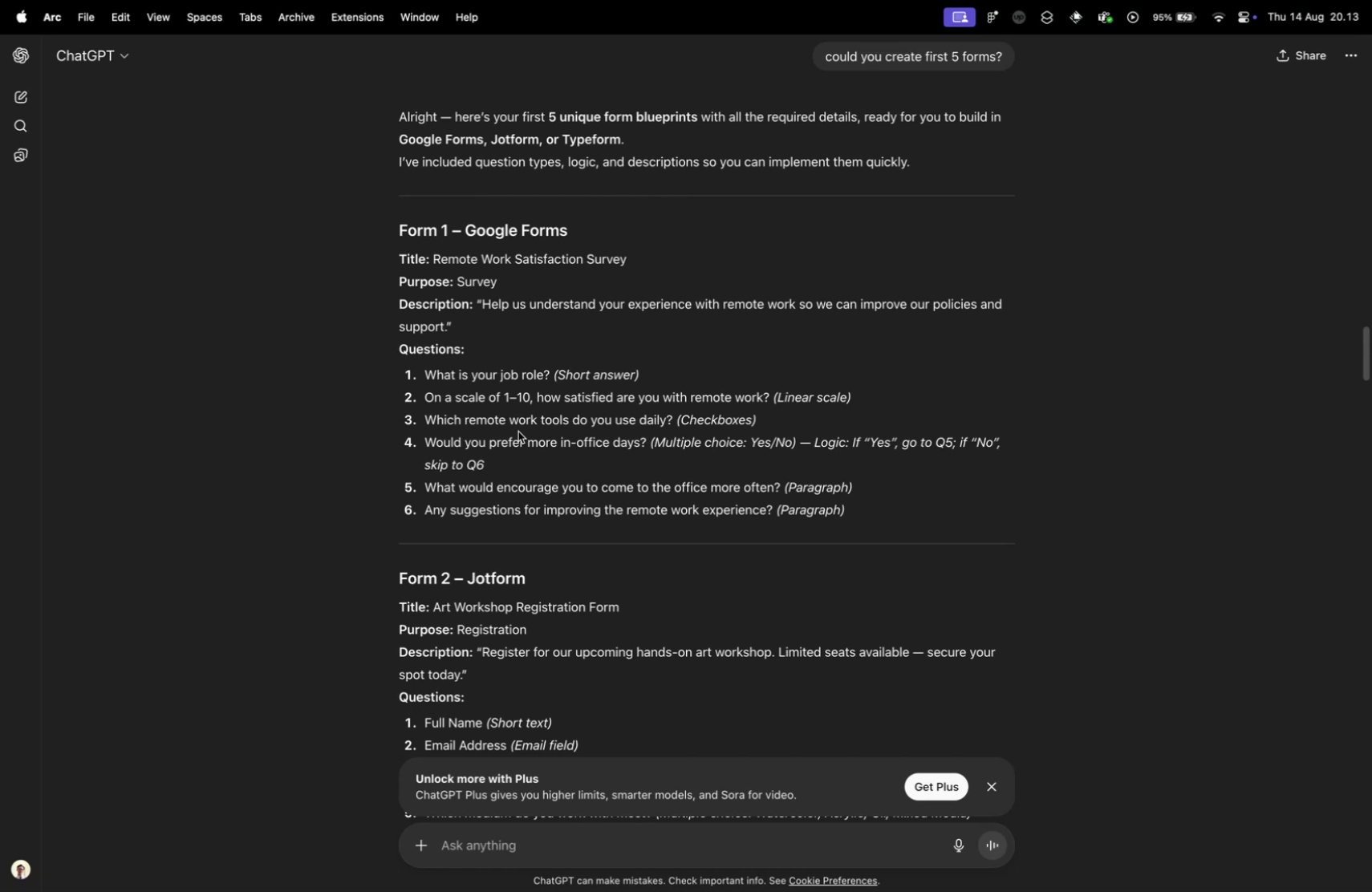 
scroll: coordinate [446, 417], scroll_direction: down, amount: 2.0
 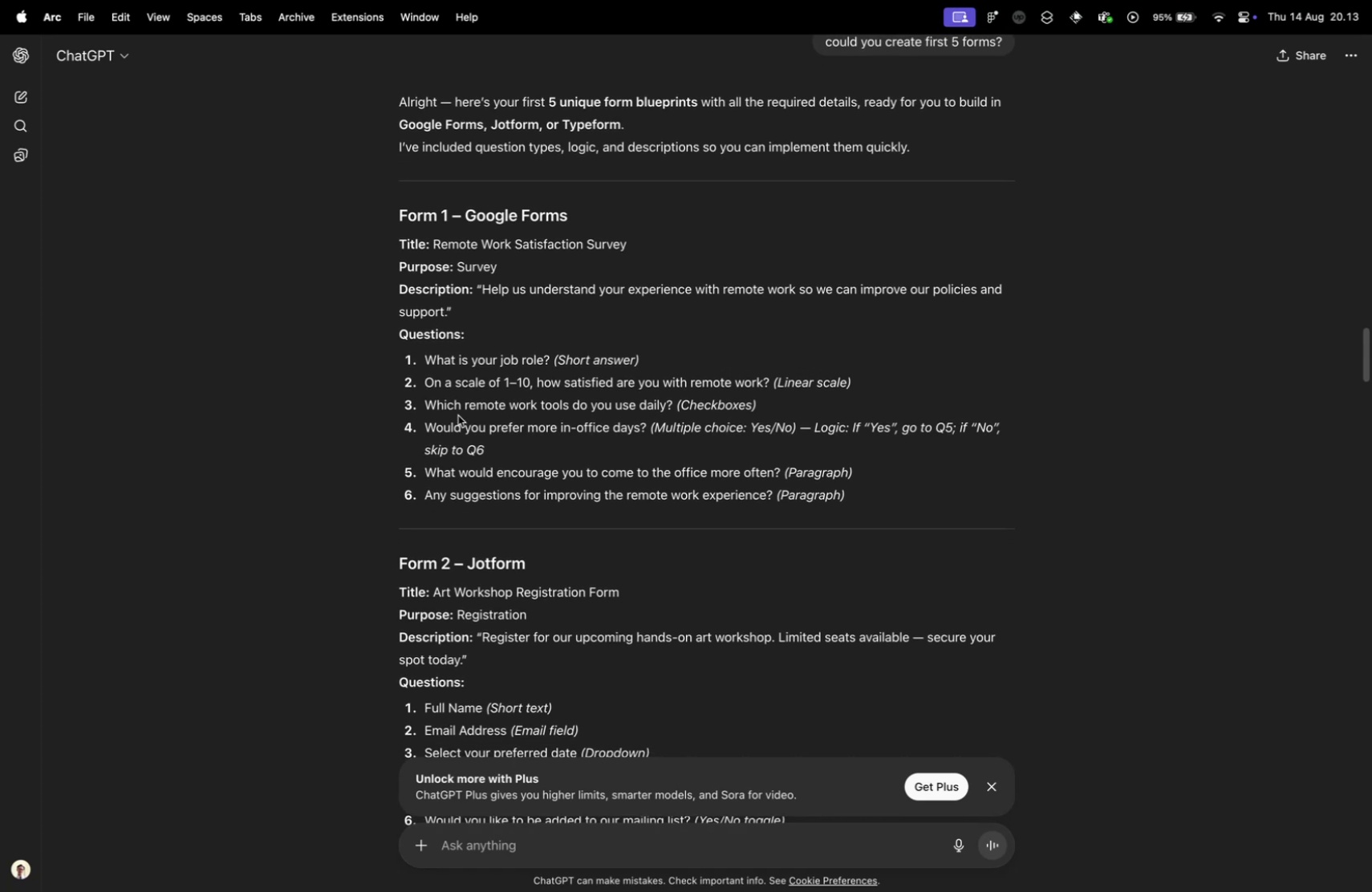 
scroll: coordinate [472, 355], scroll_direction: up, amount: 6.0
 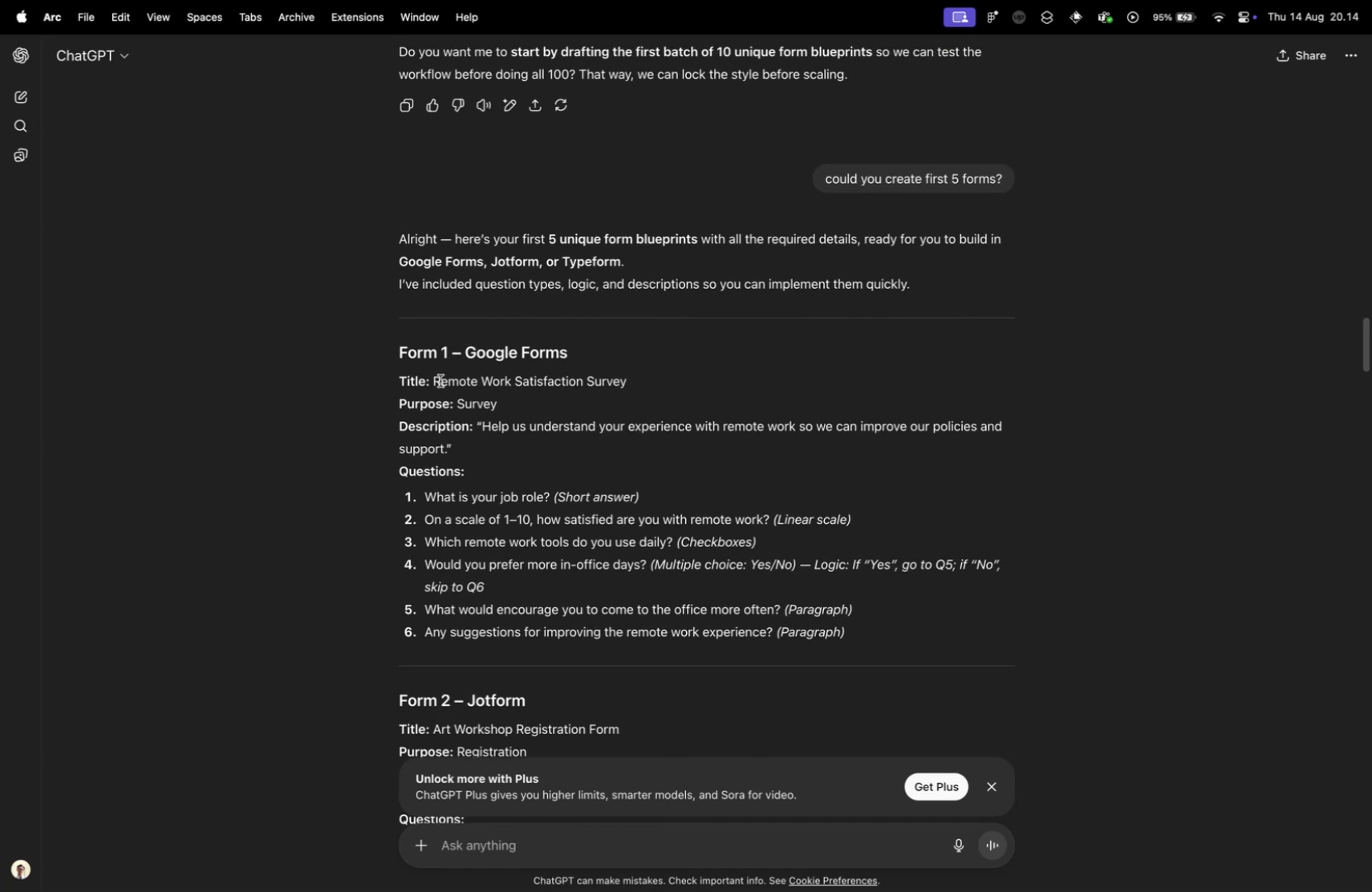 
left_click_drag(start_coordinate=[432, 380], to_coordinate=[658, 375])
 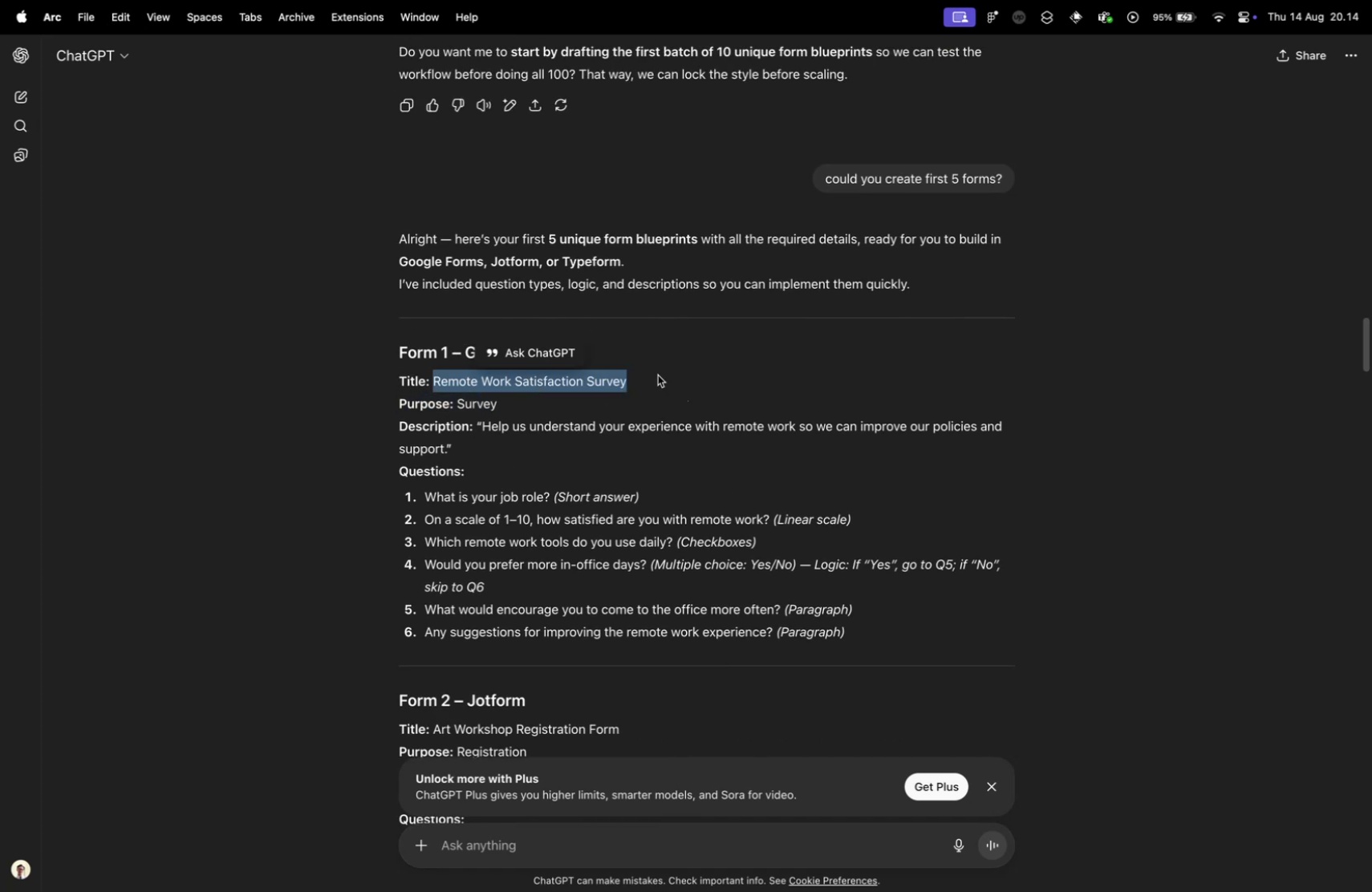 
key(Meta+CommandLeft)
 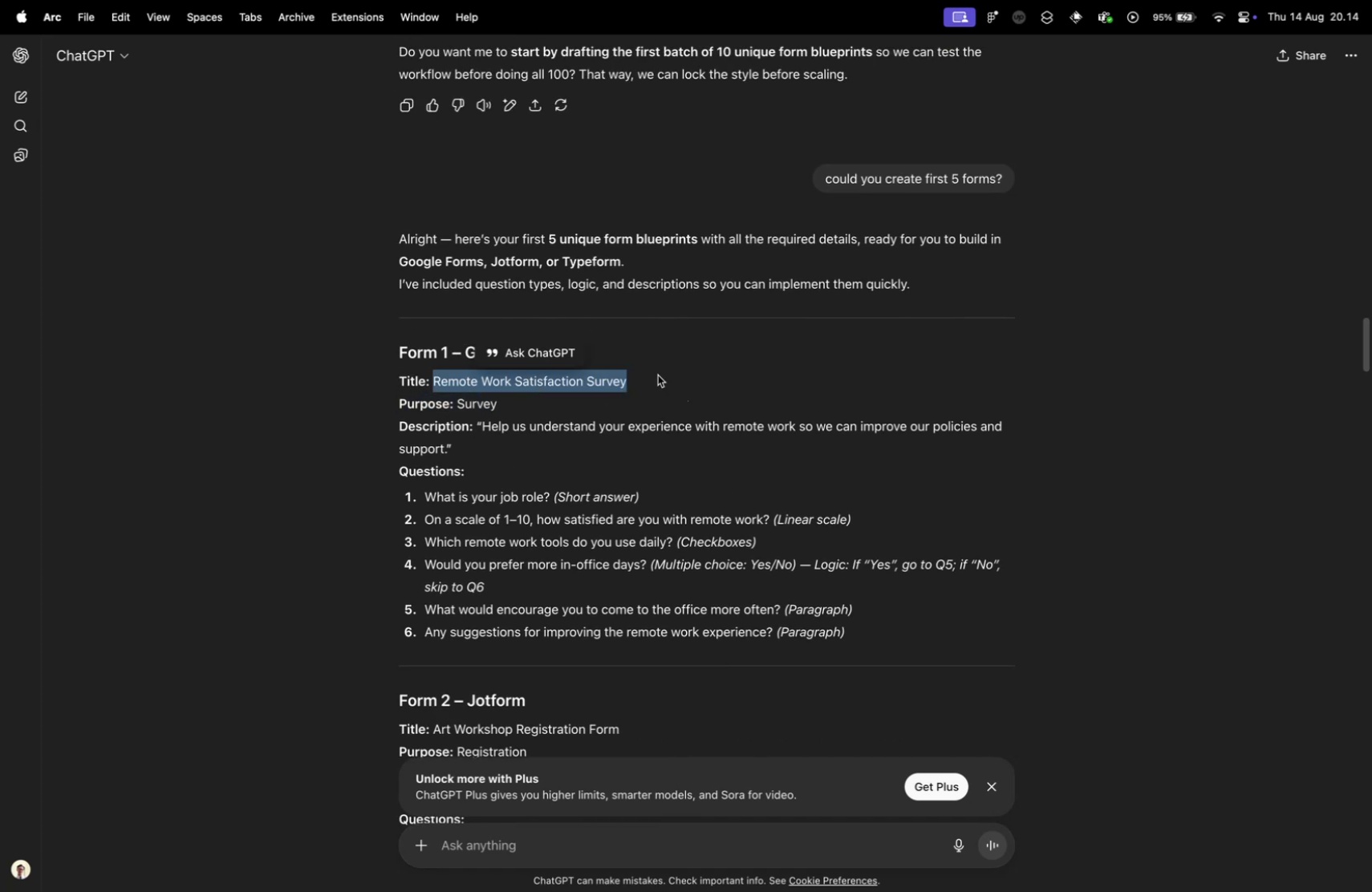 
key(Meta+C)
 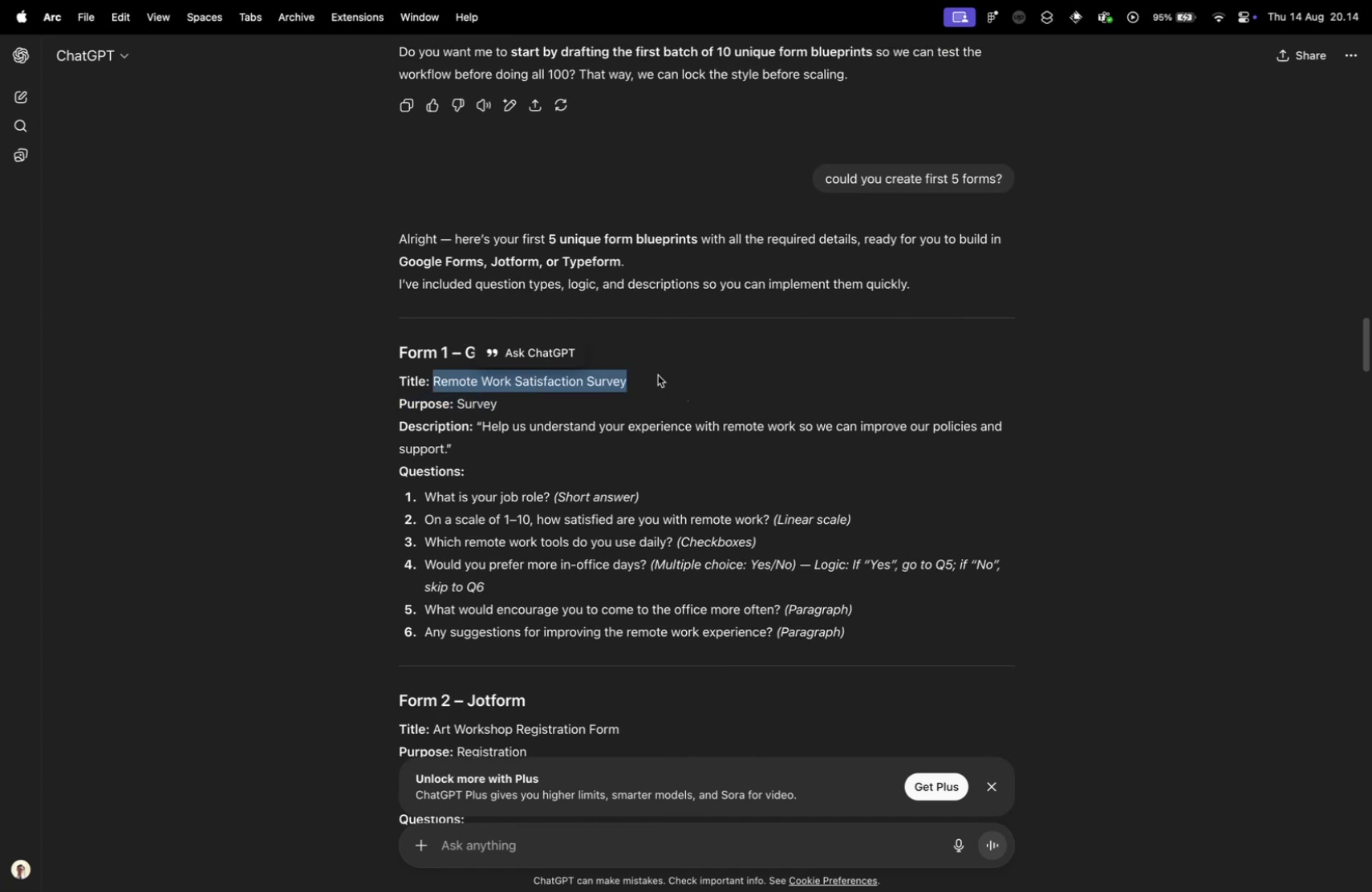 
key(Control+ControlLeft)
 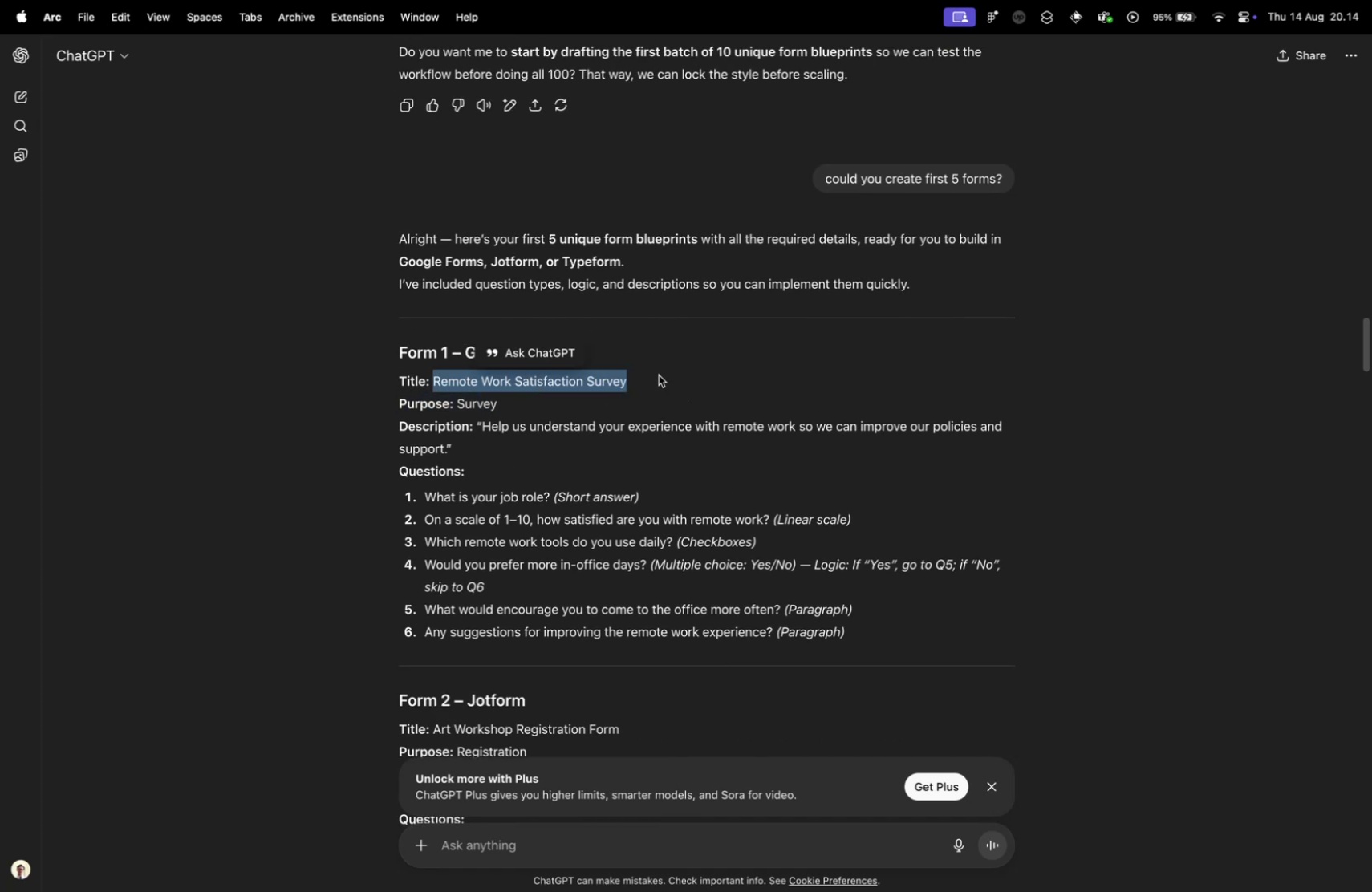 
key(Control+Tab)
 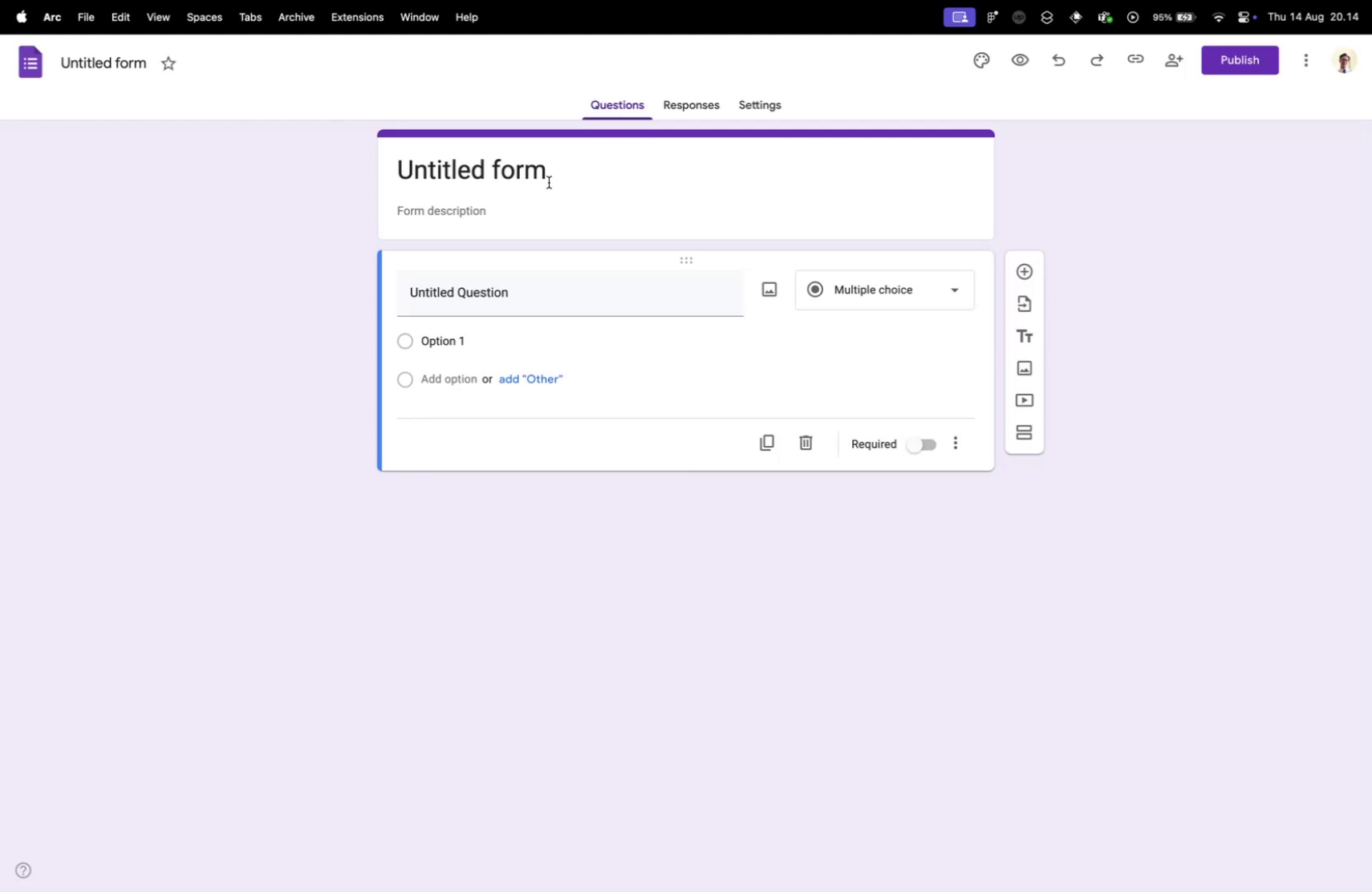 
left_click([546, 162])
 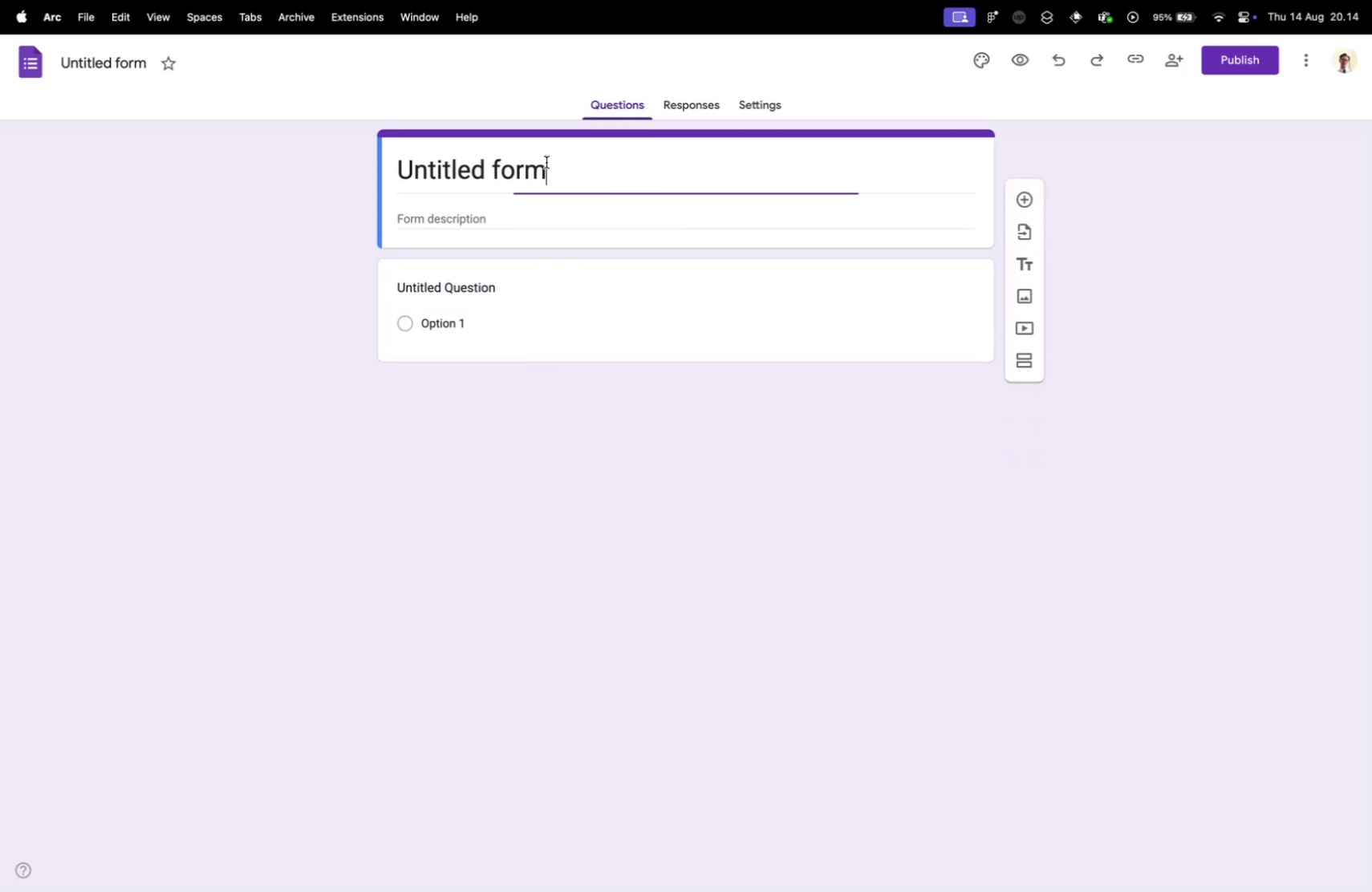 
key(Meta+A)
 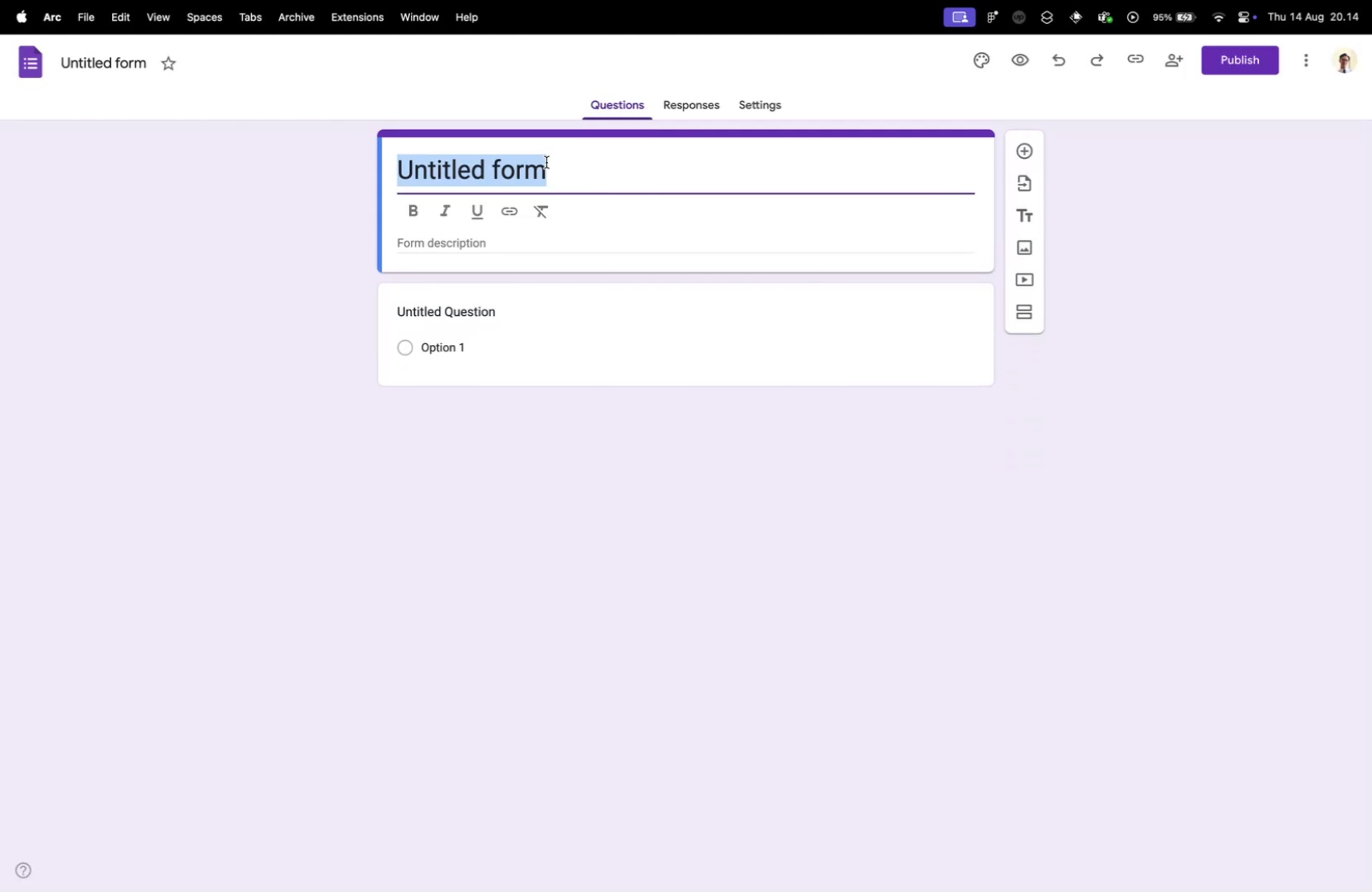 
key(Meta+V)
 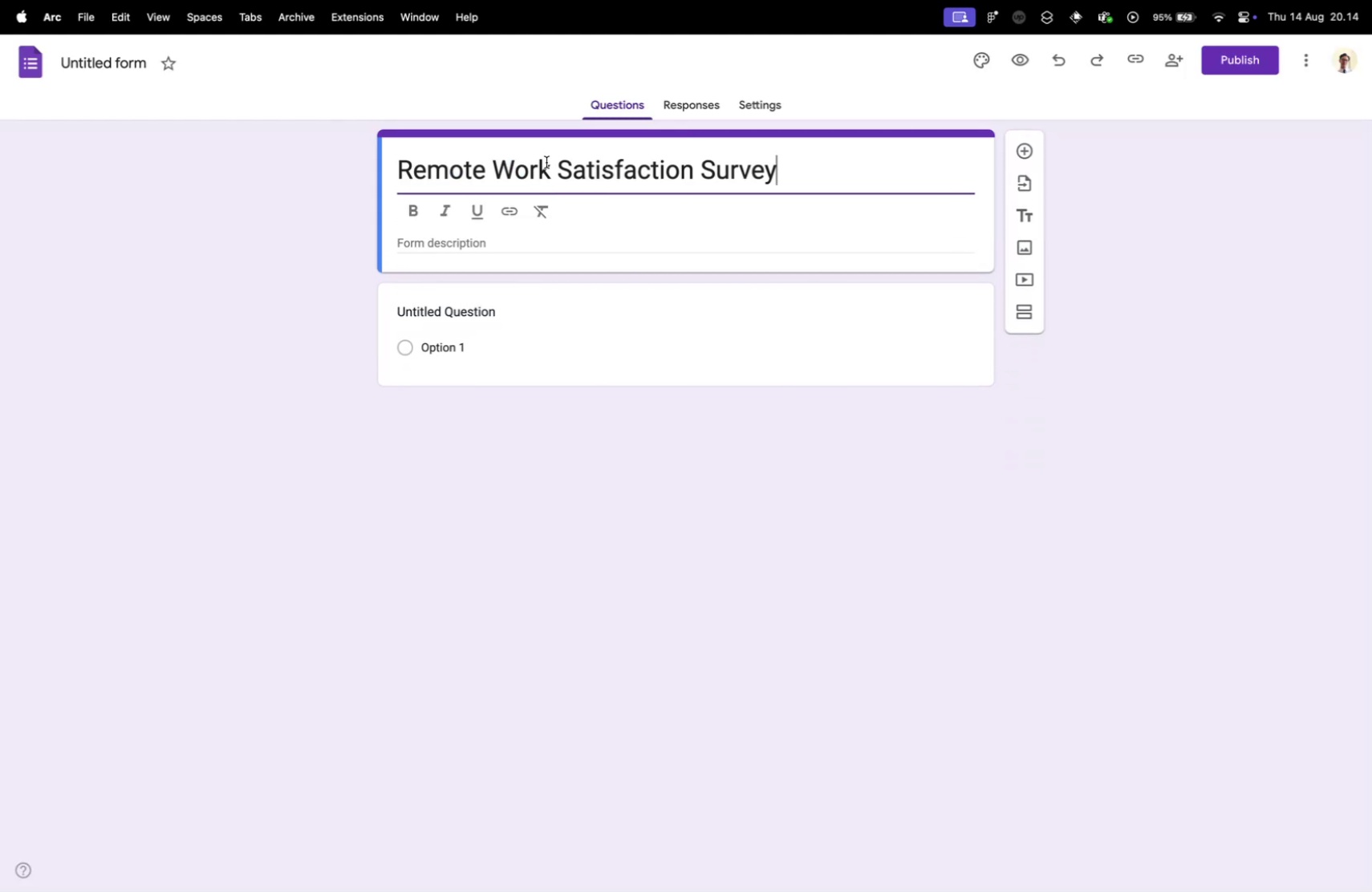 
key(Control+ControlLeft)
 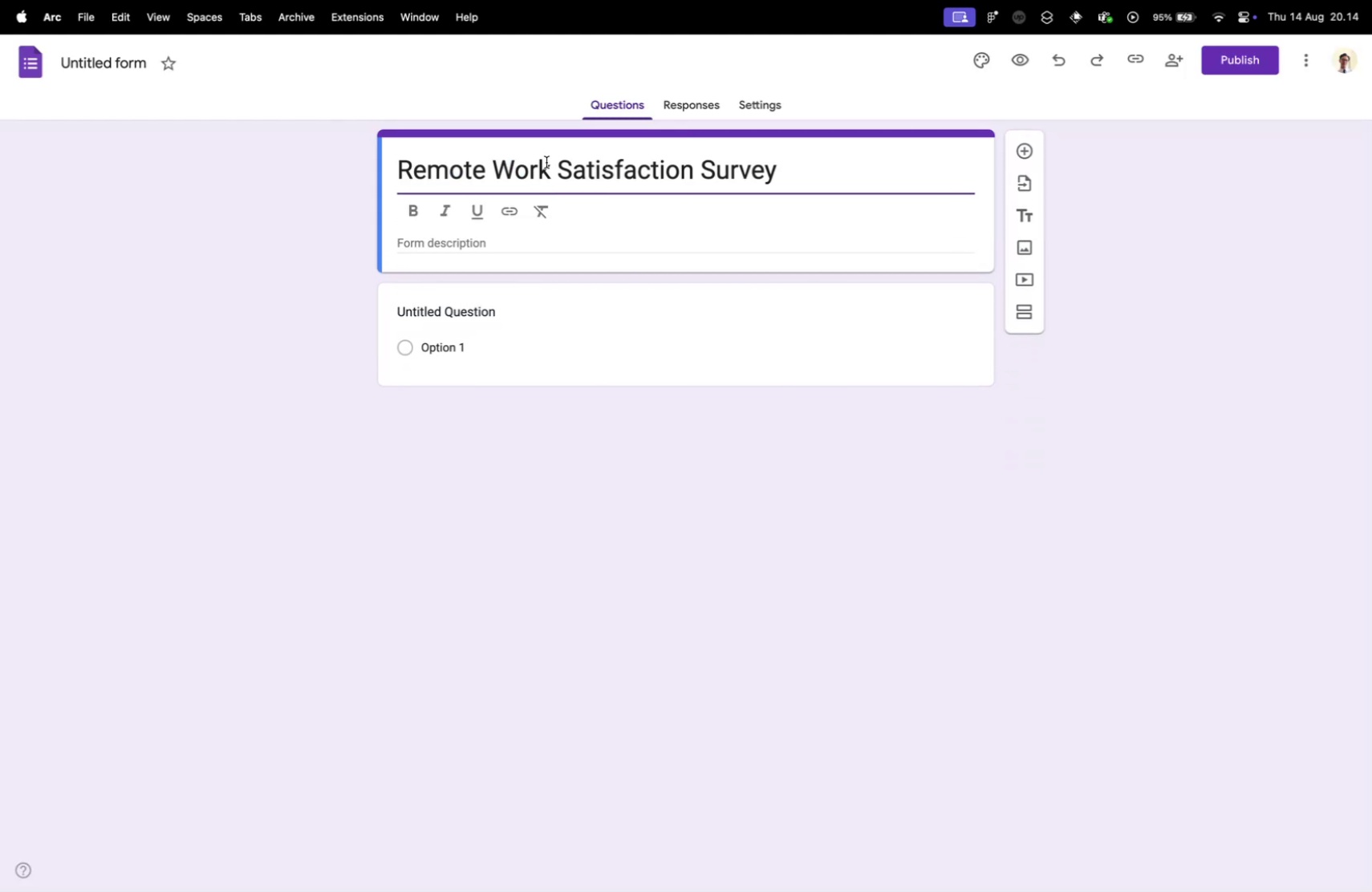 
key(Control+Tab)
 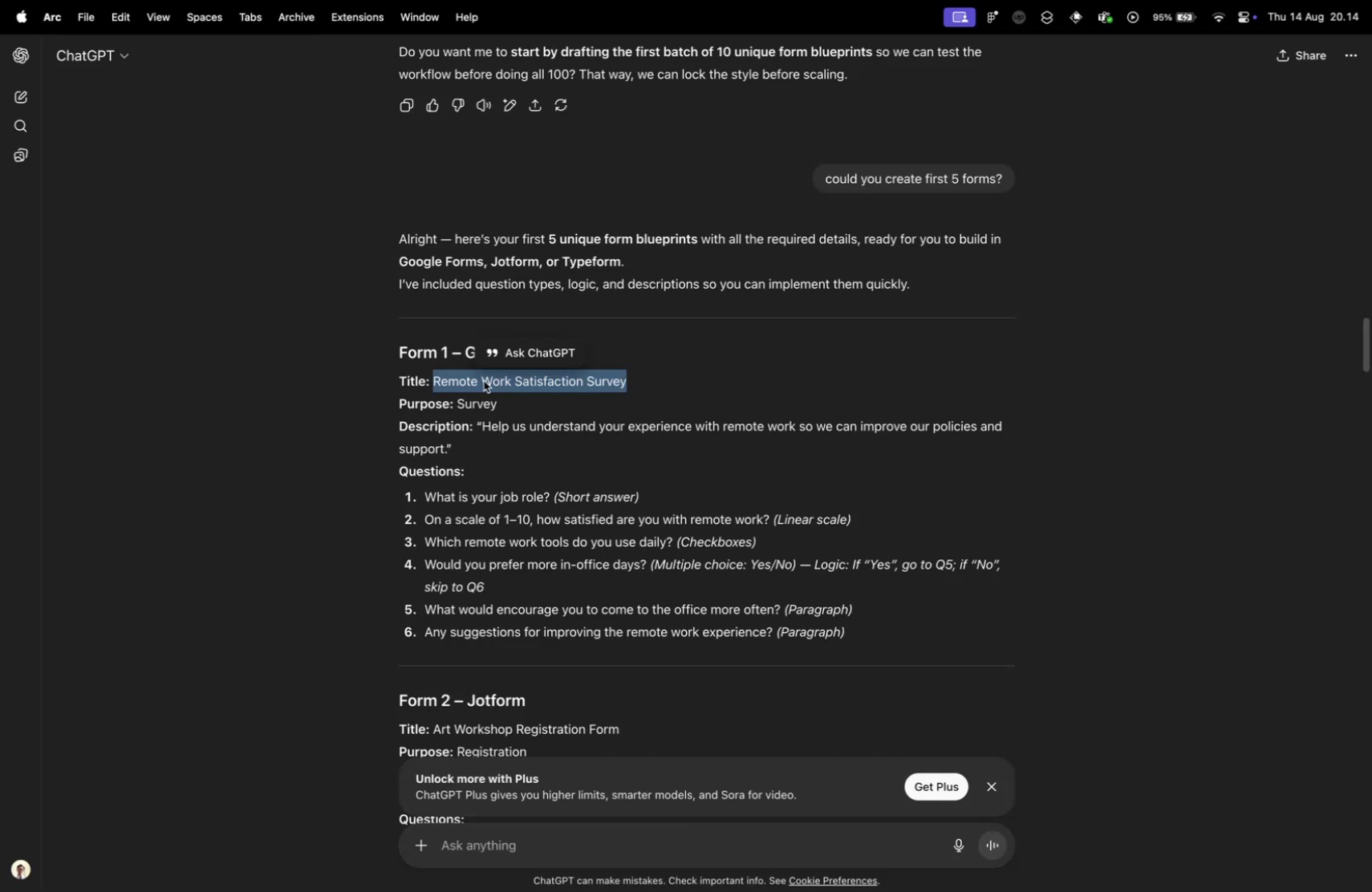 
left_click([463, 427])
 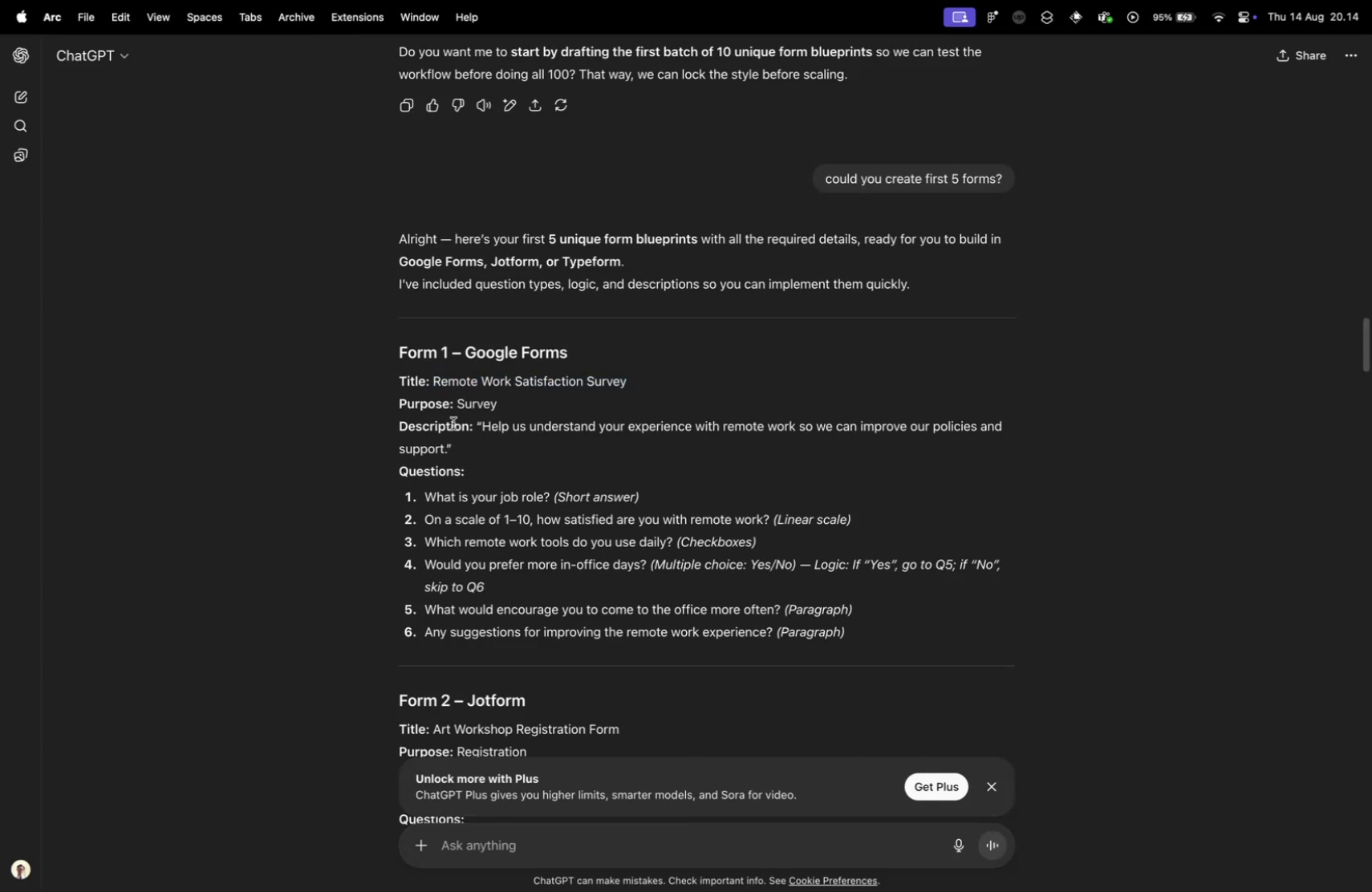 
scroll: coordinate [456, 423], scroll_direction: down, amount: 2.0
 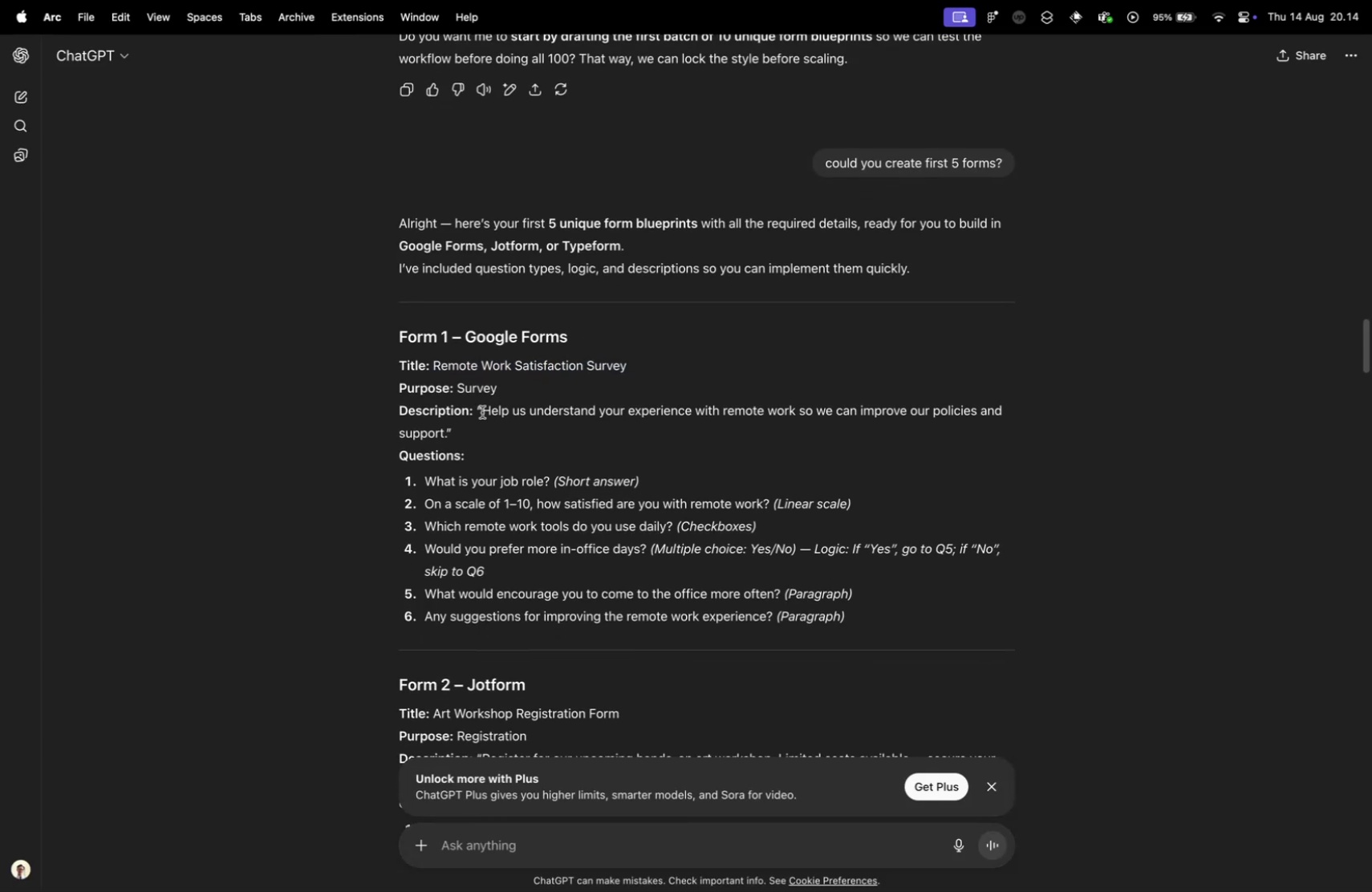 
left_click_drag(start_coordinate=[484, 411], to_coordinate=[448, 432])
 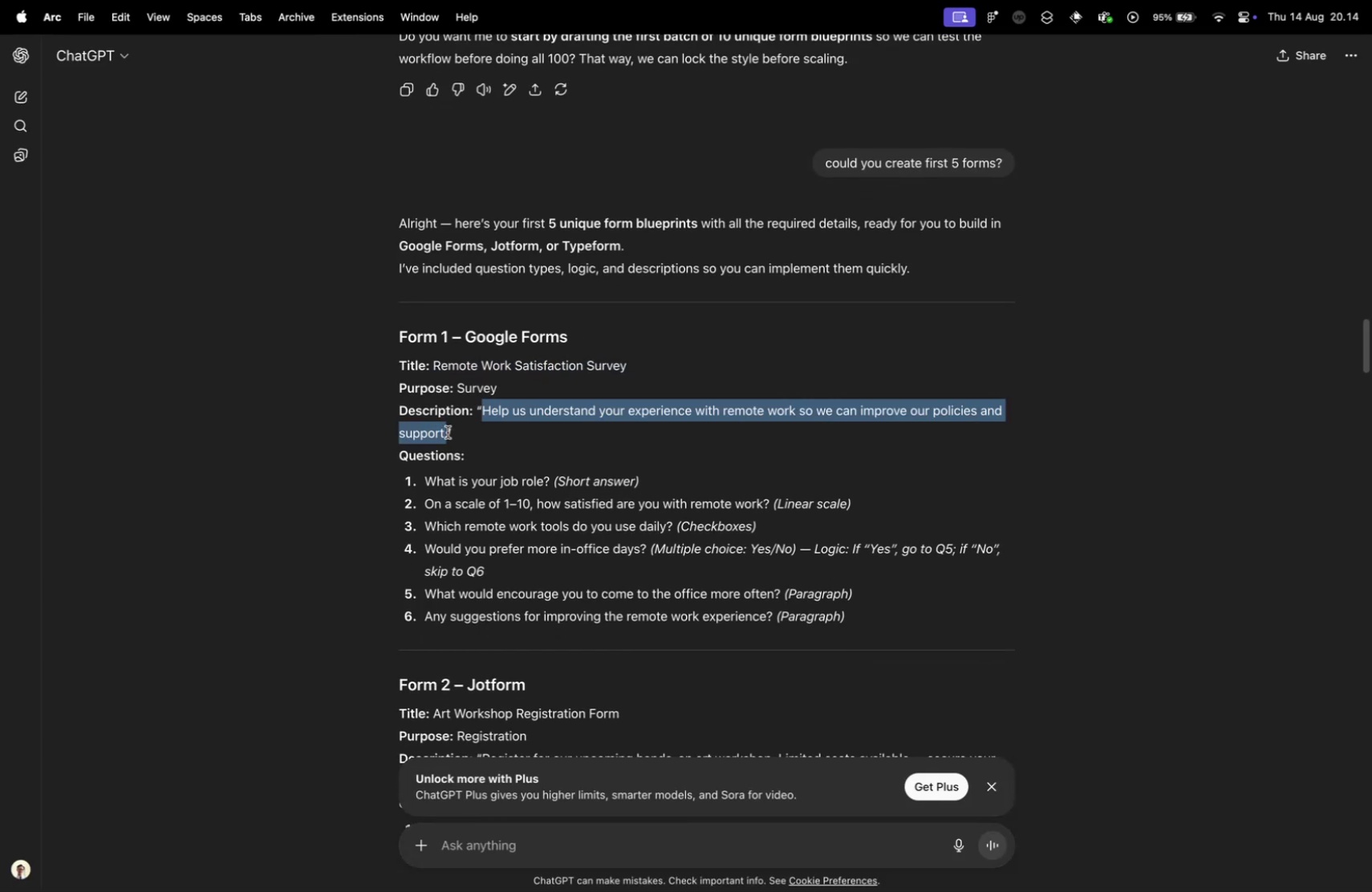 
key(Meta+CommandLeft)
 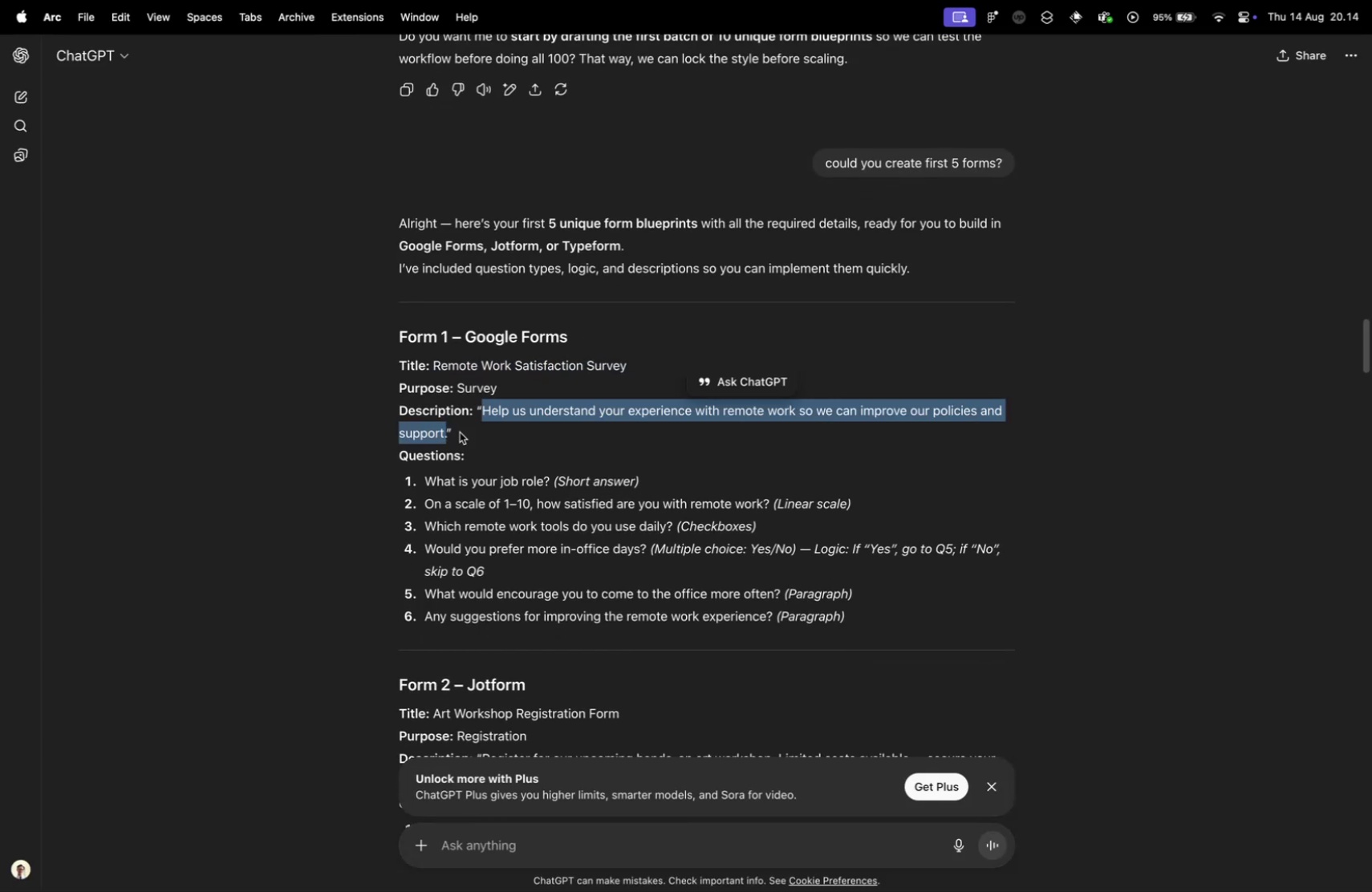 
key(Meta+C)
 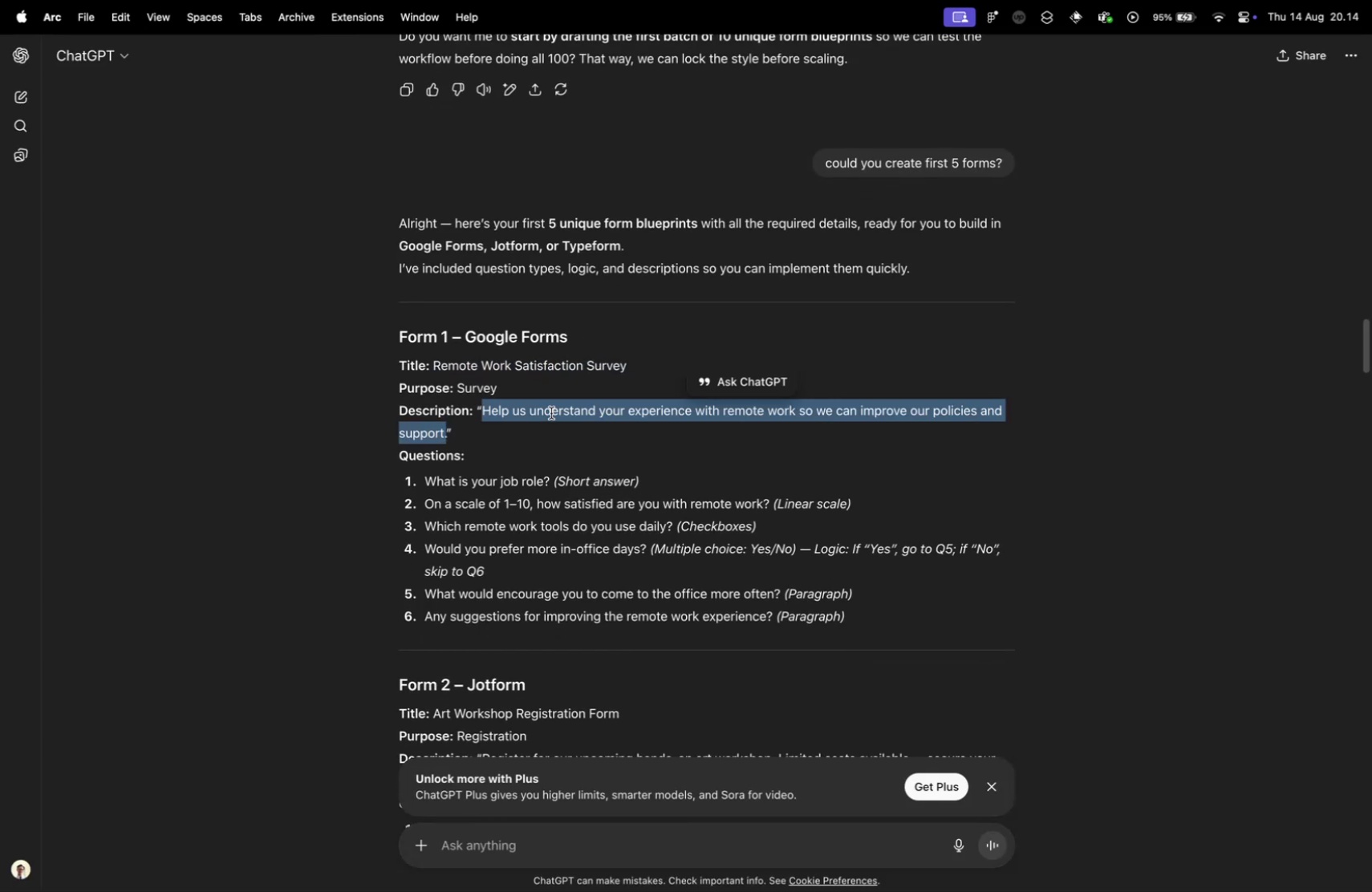 
key(Control+ControlLeft)
 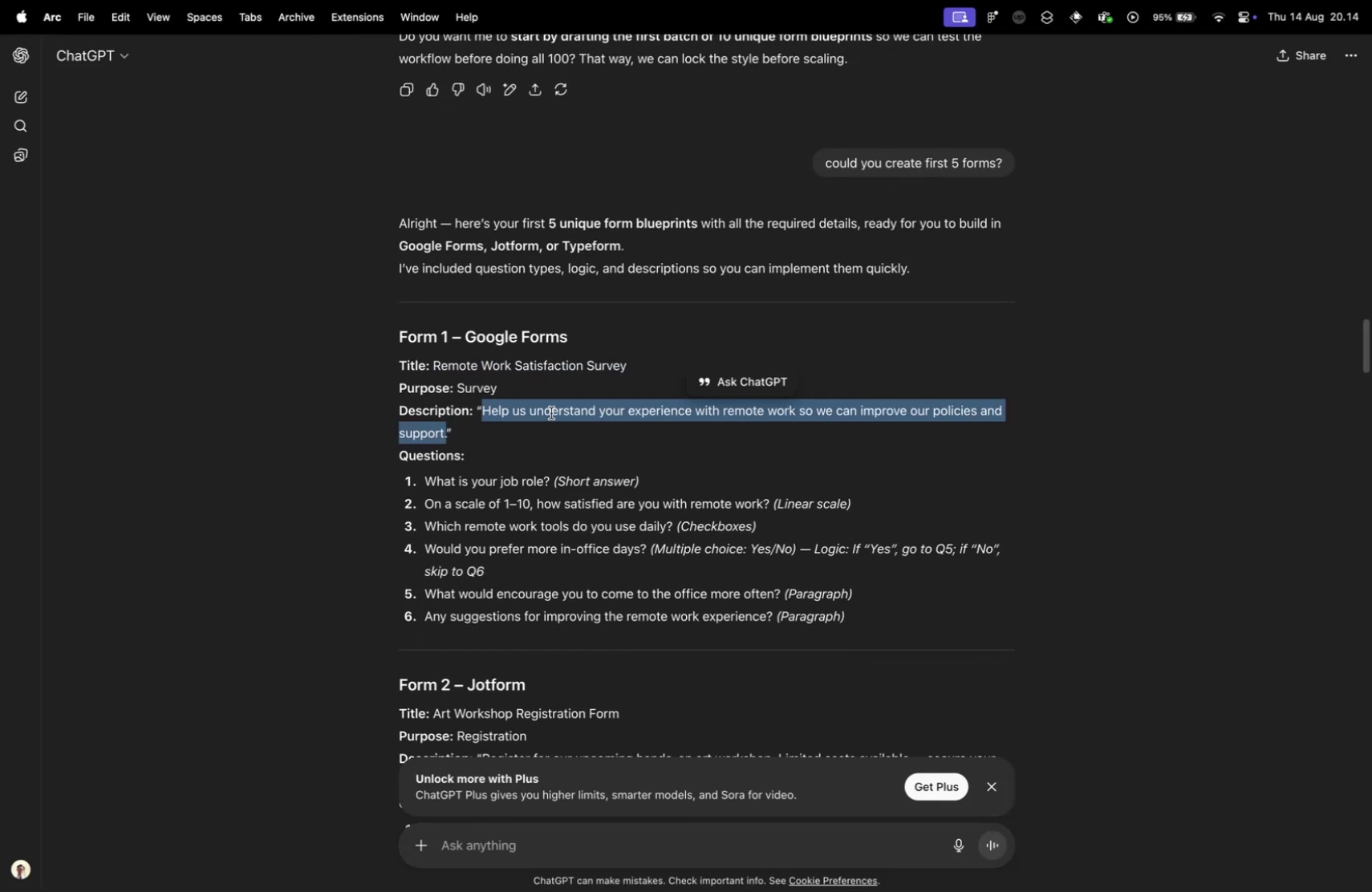 
key(Control+Tab)
 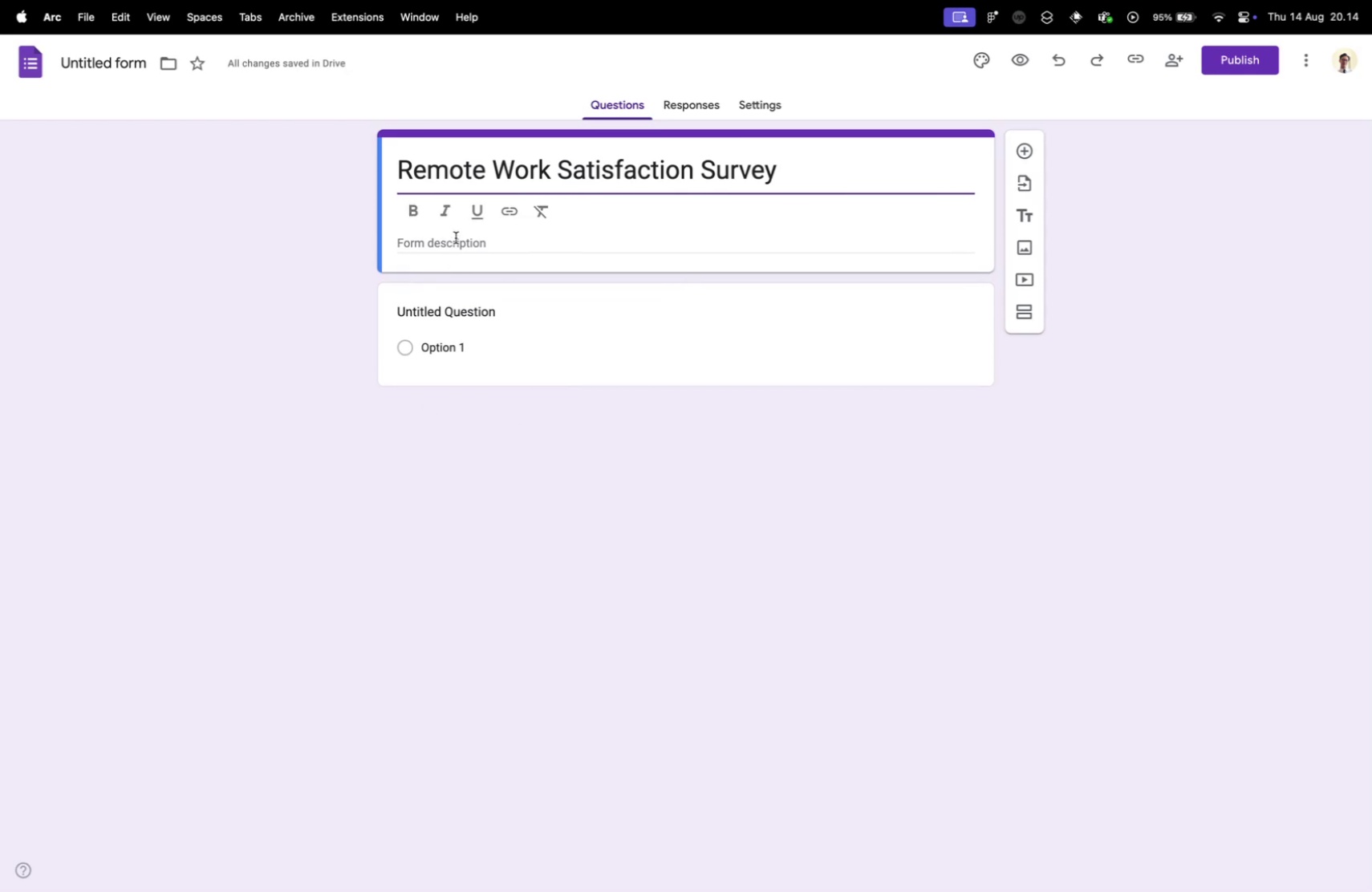 
left_click([457, 237])
 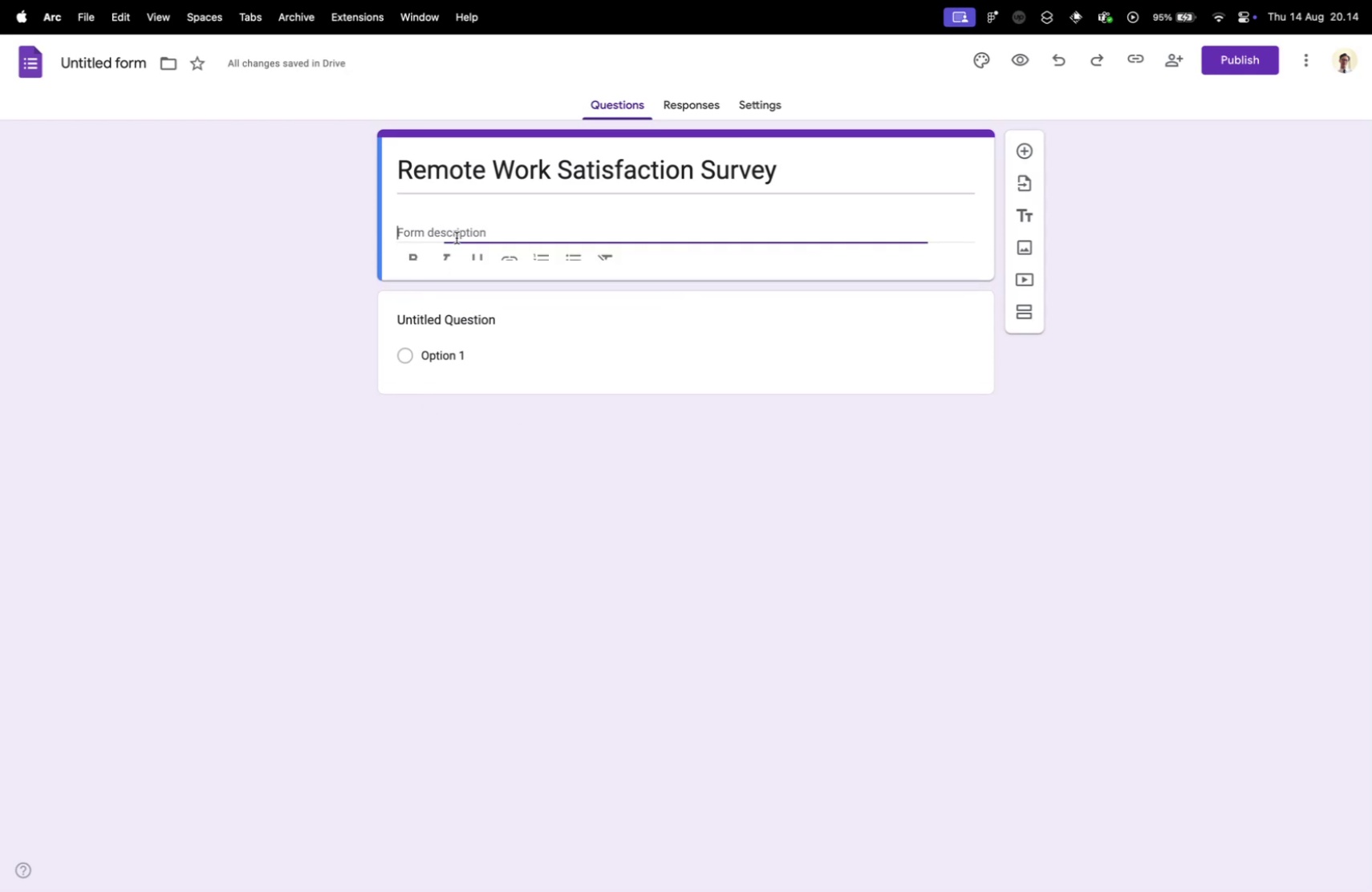 
key(Meta+V)
 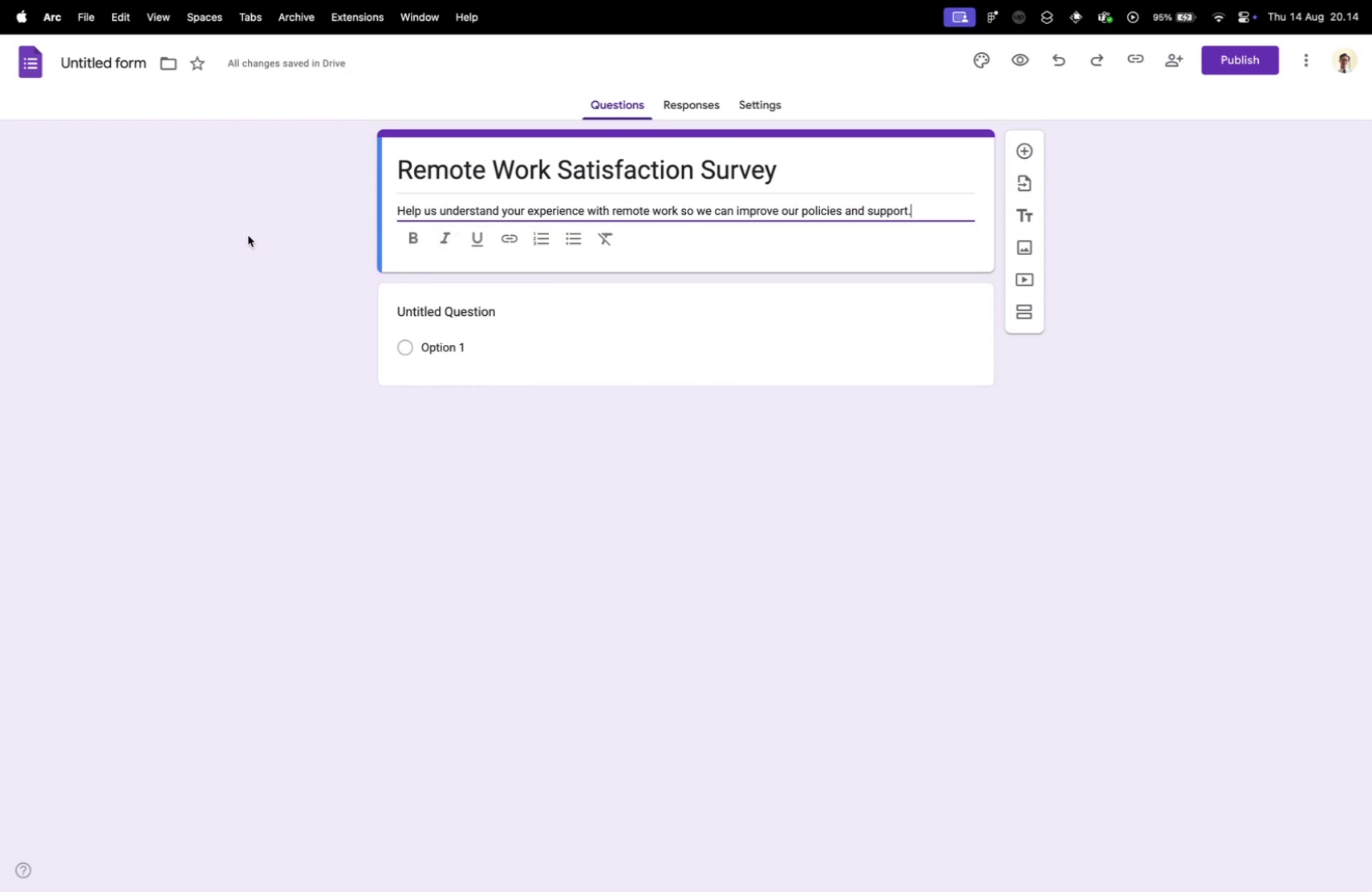 
left_click([248, 235])
 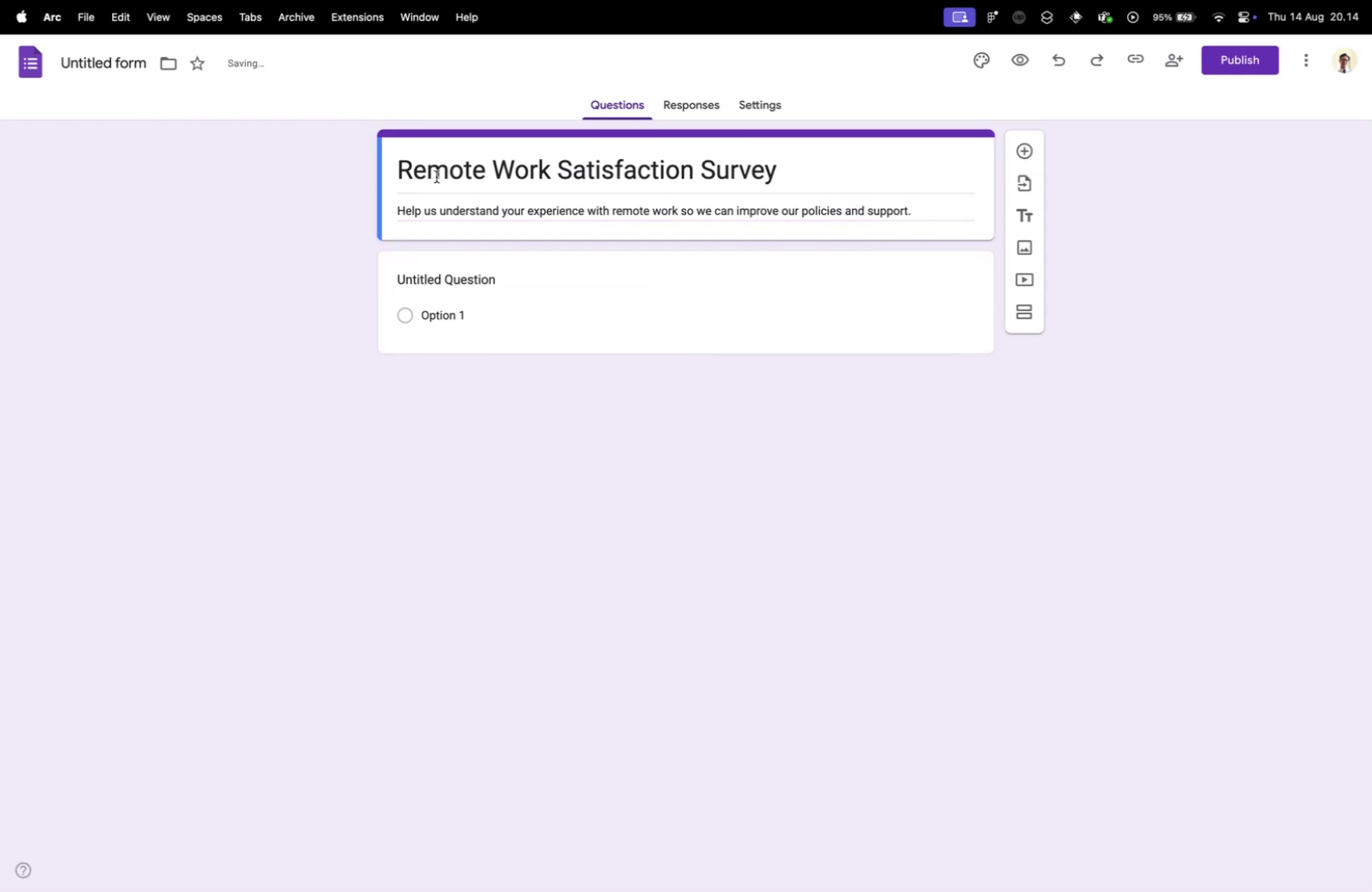 
left_click([450, 166])
 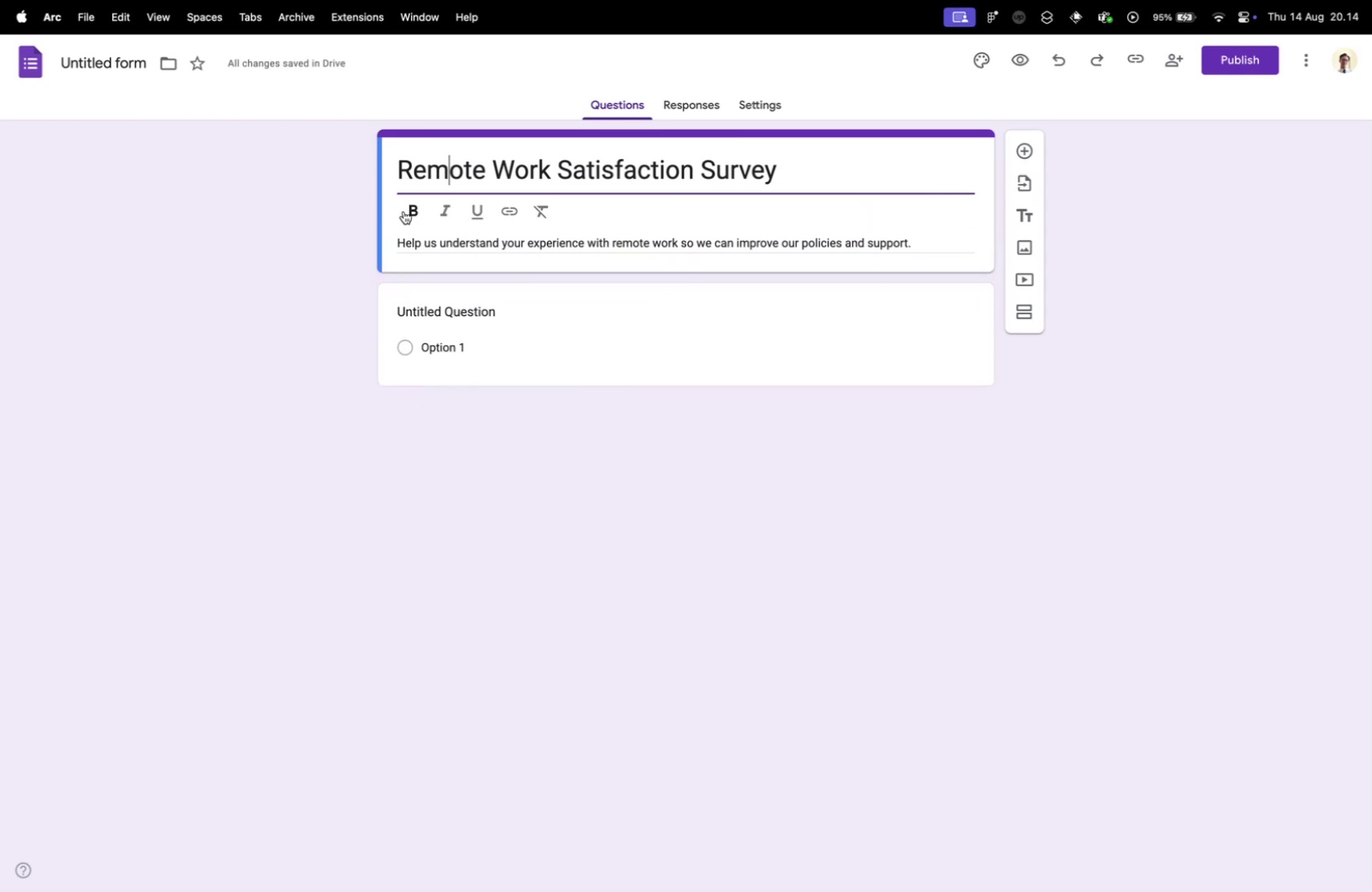 
left_click([408, 213])
 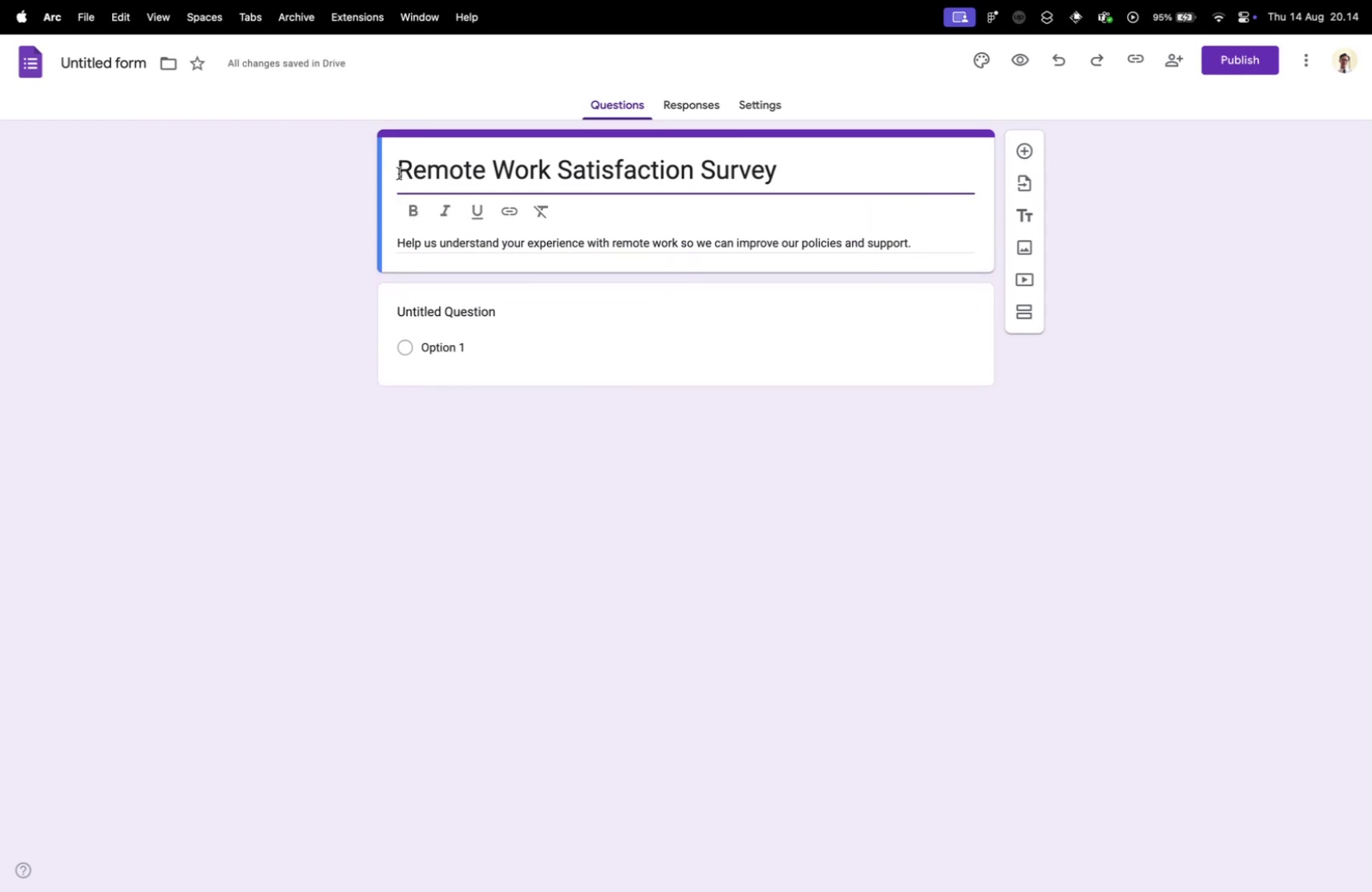 
left_click([399, 172])
 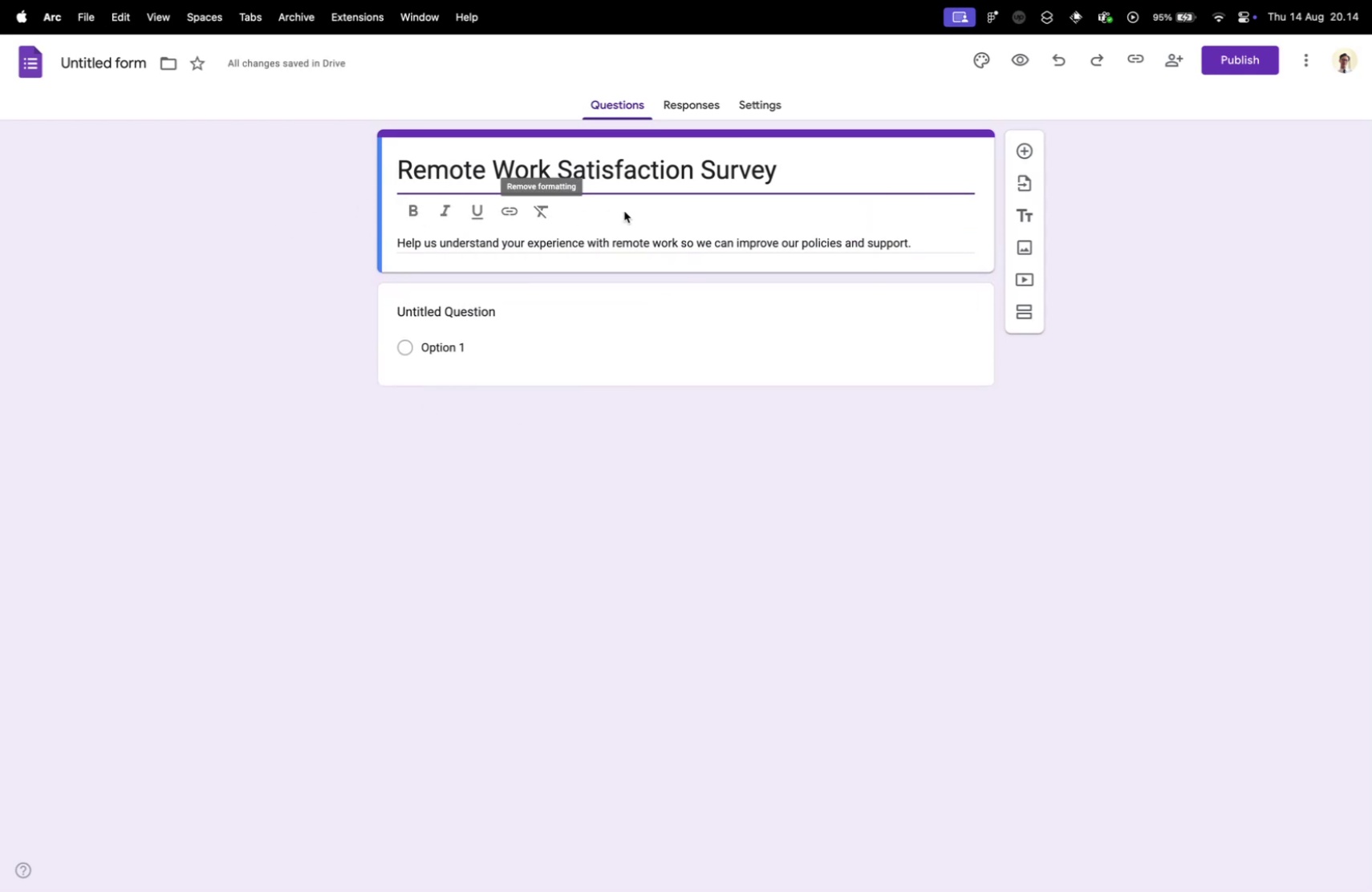 
left_click([624, 211])
 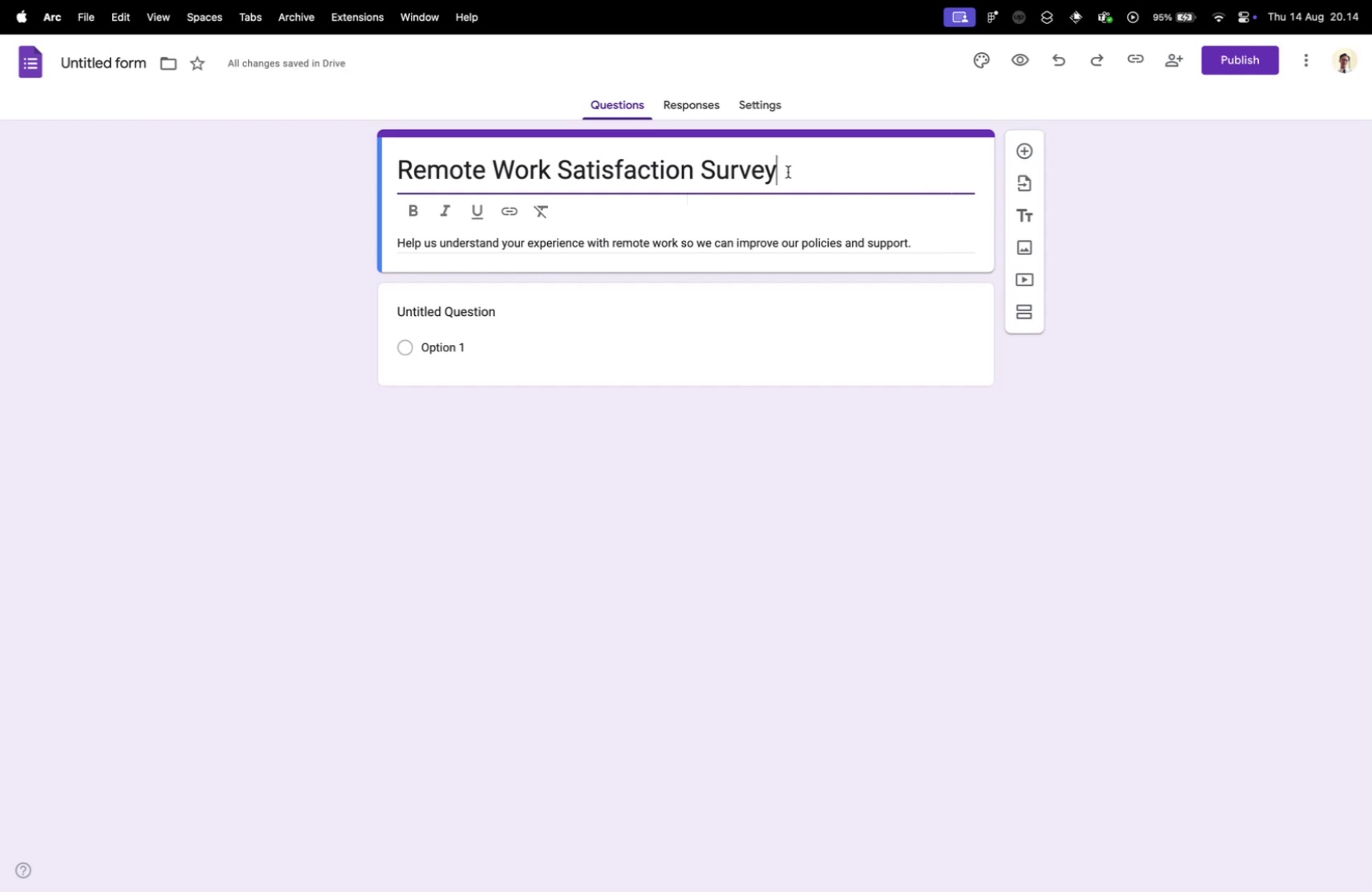 
double_click([788, 172])
 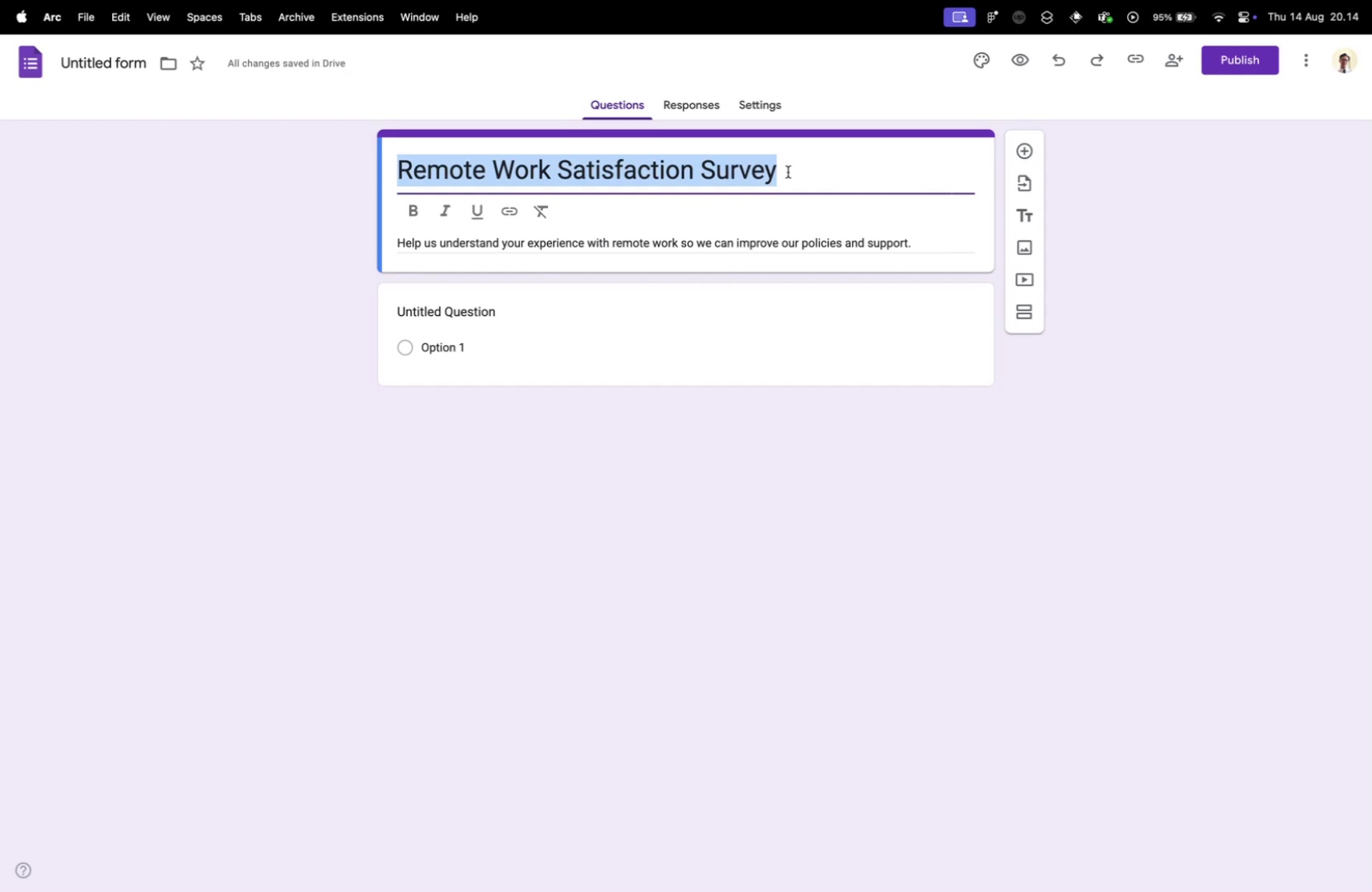 
triple_click([788, 172])
 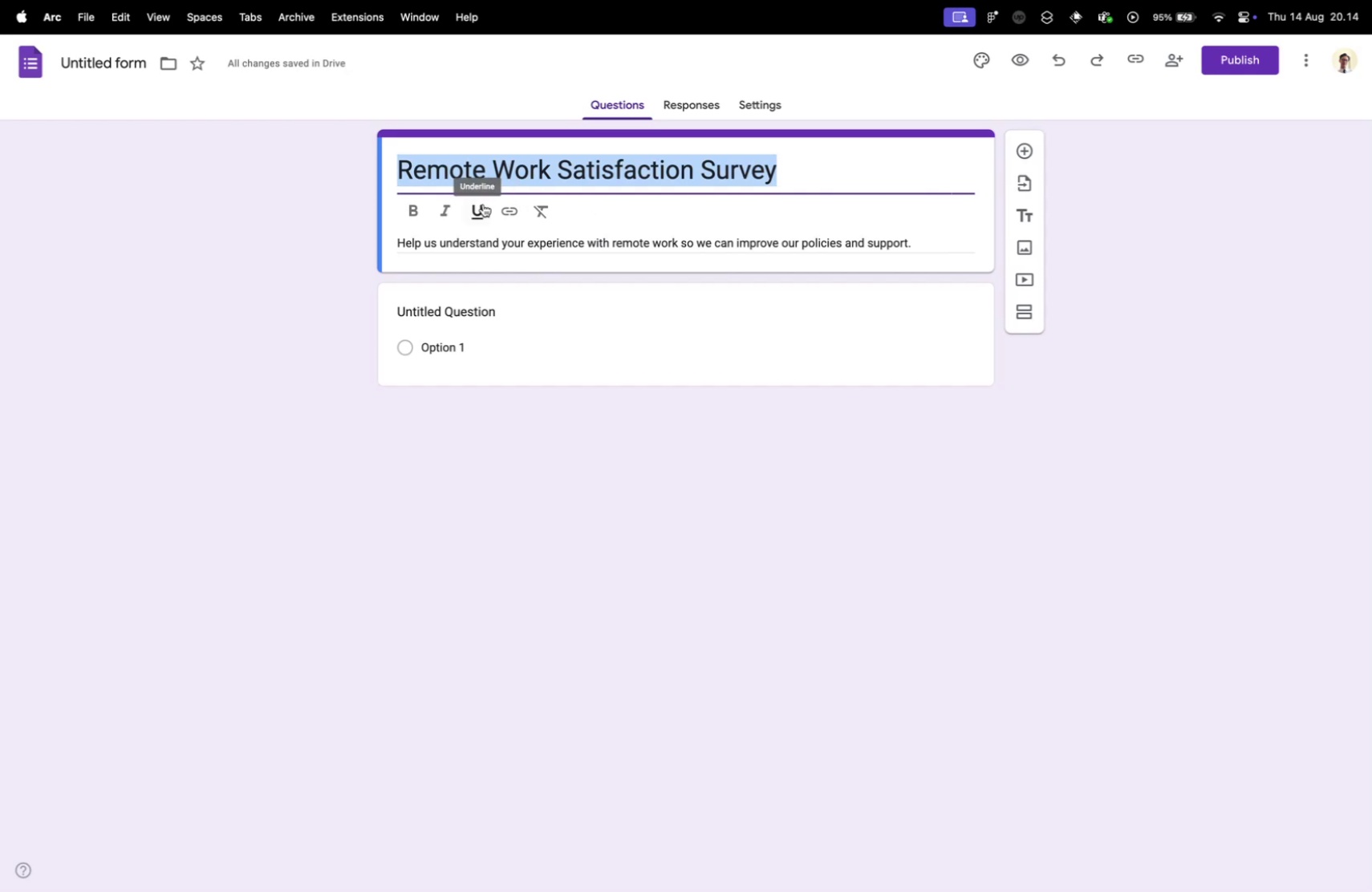 
left_click([468, 213])
 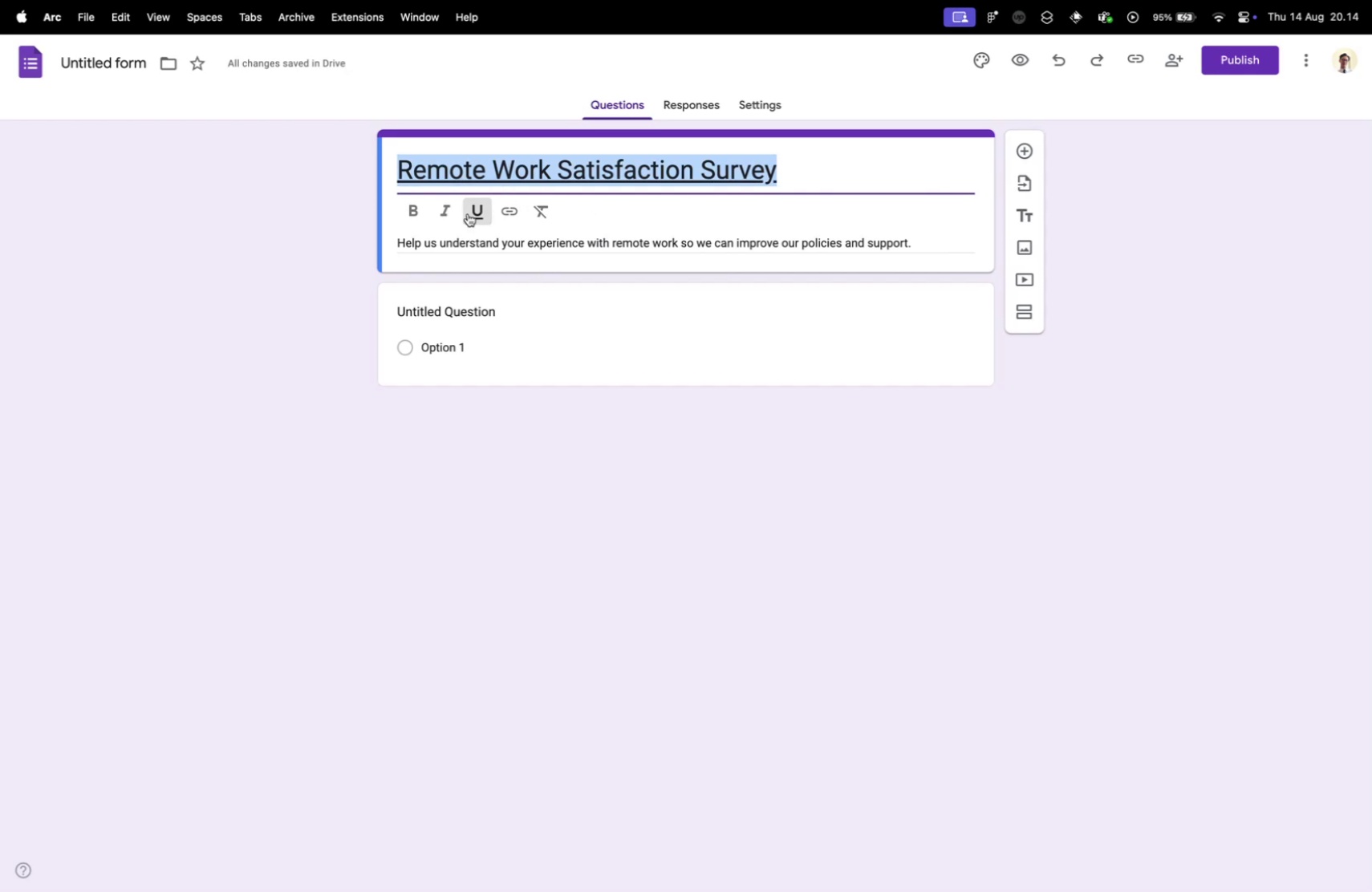 
left_click([468, 213])
 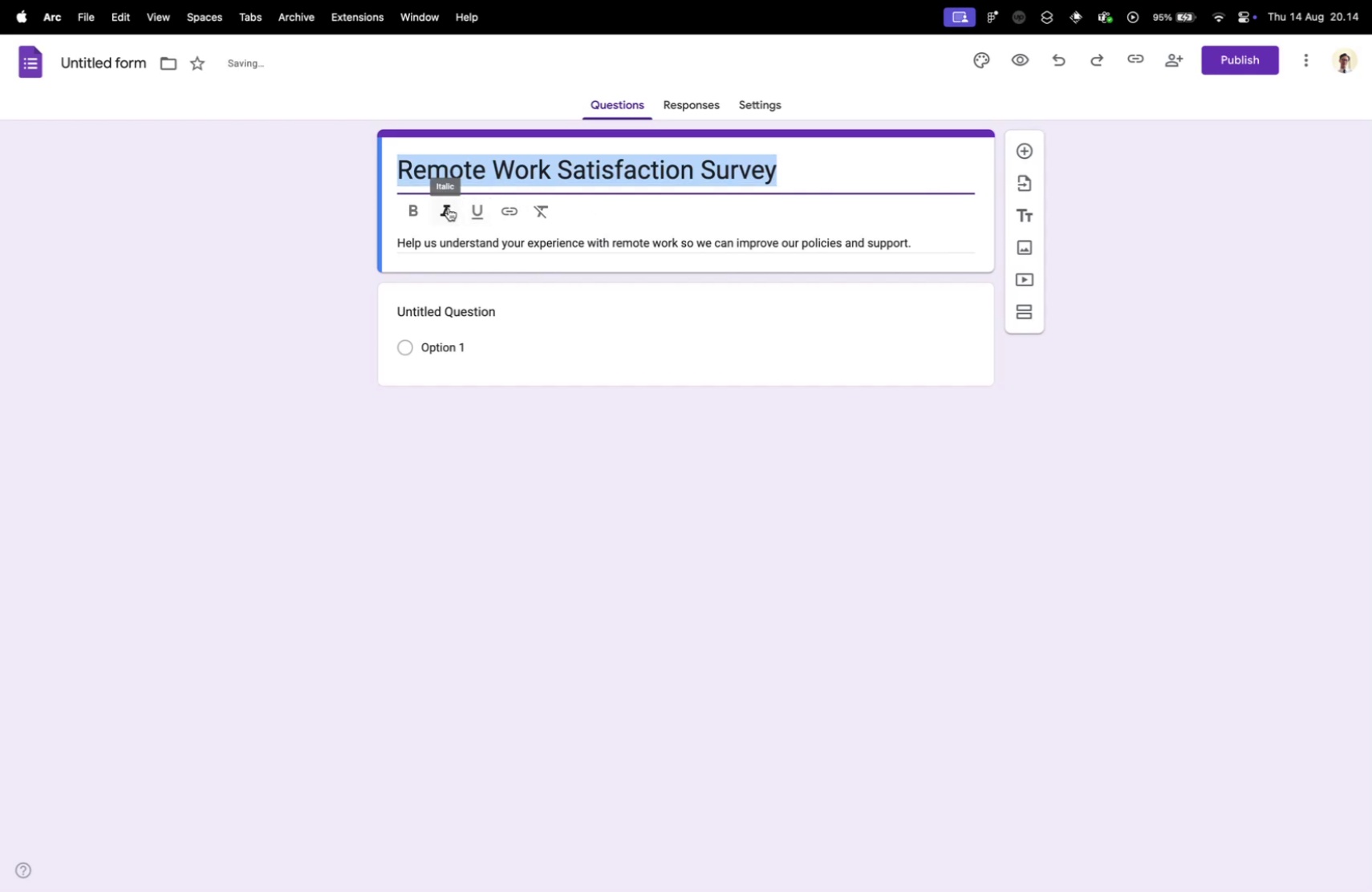 
left_click([448, 208])
 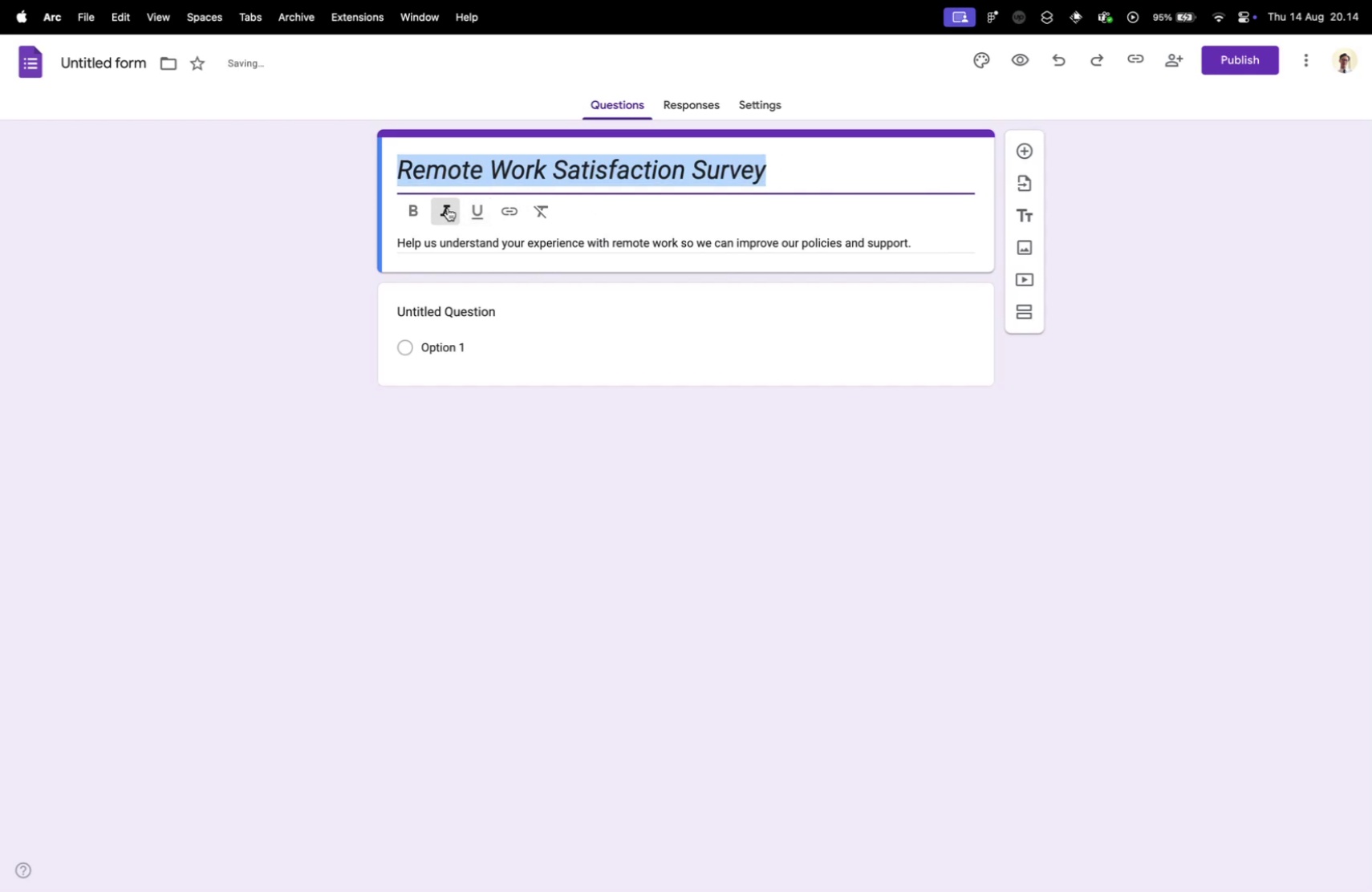 
left_click([448, 208])
 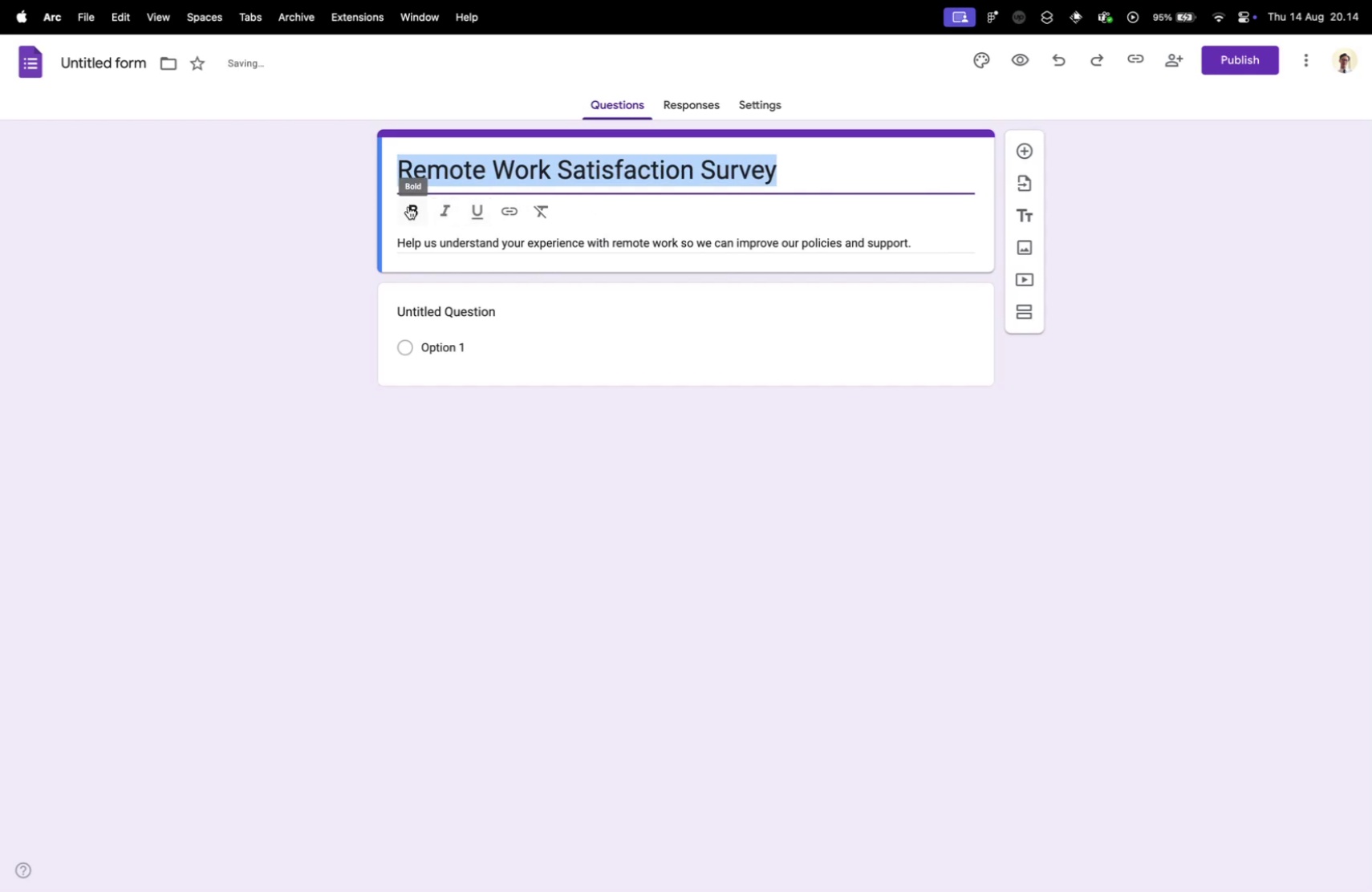 
left_click([408, 206])
 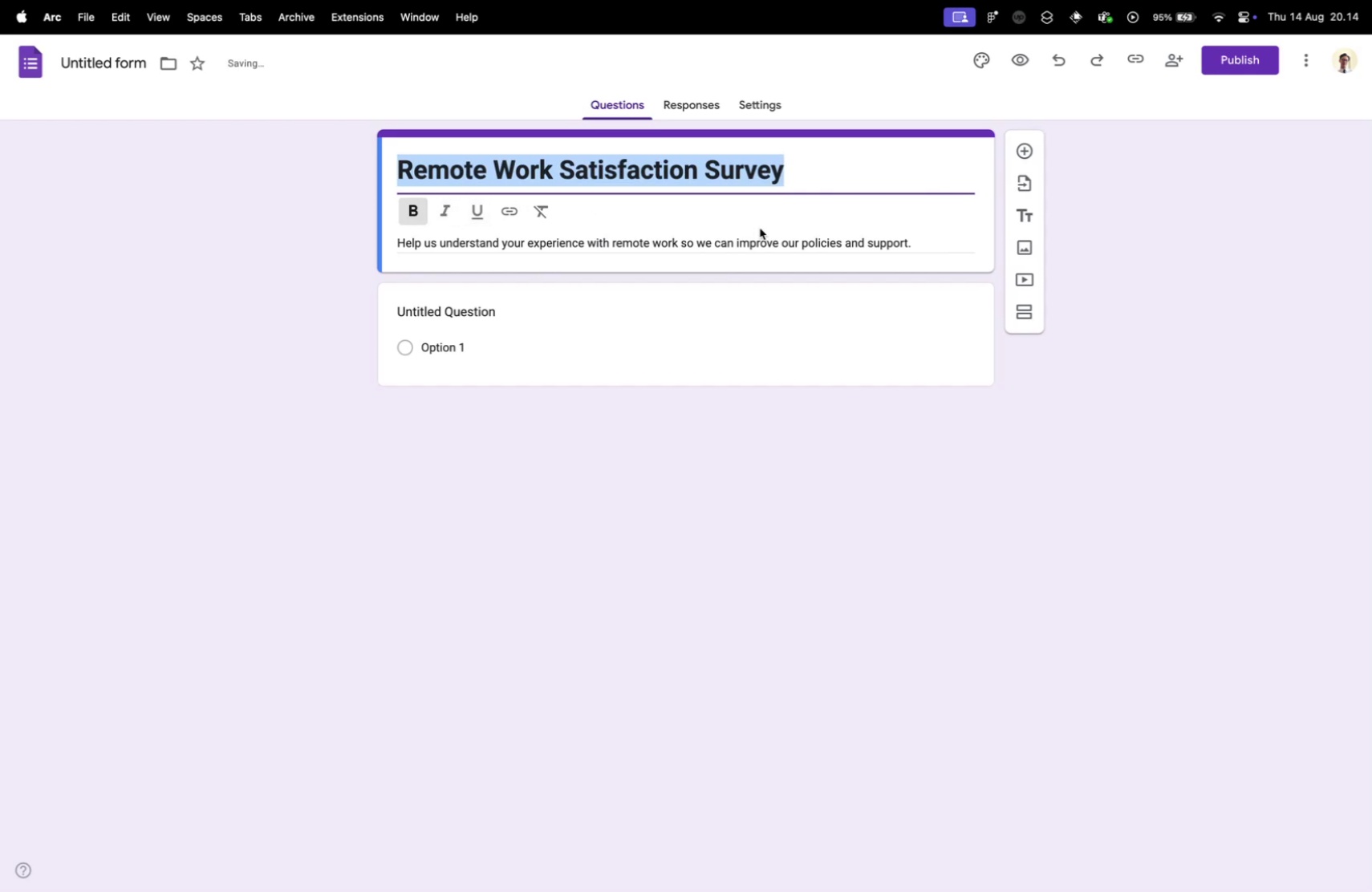 
double_click([765, 218])
 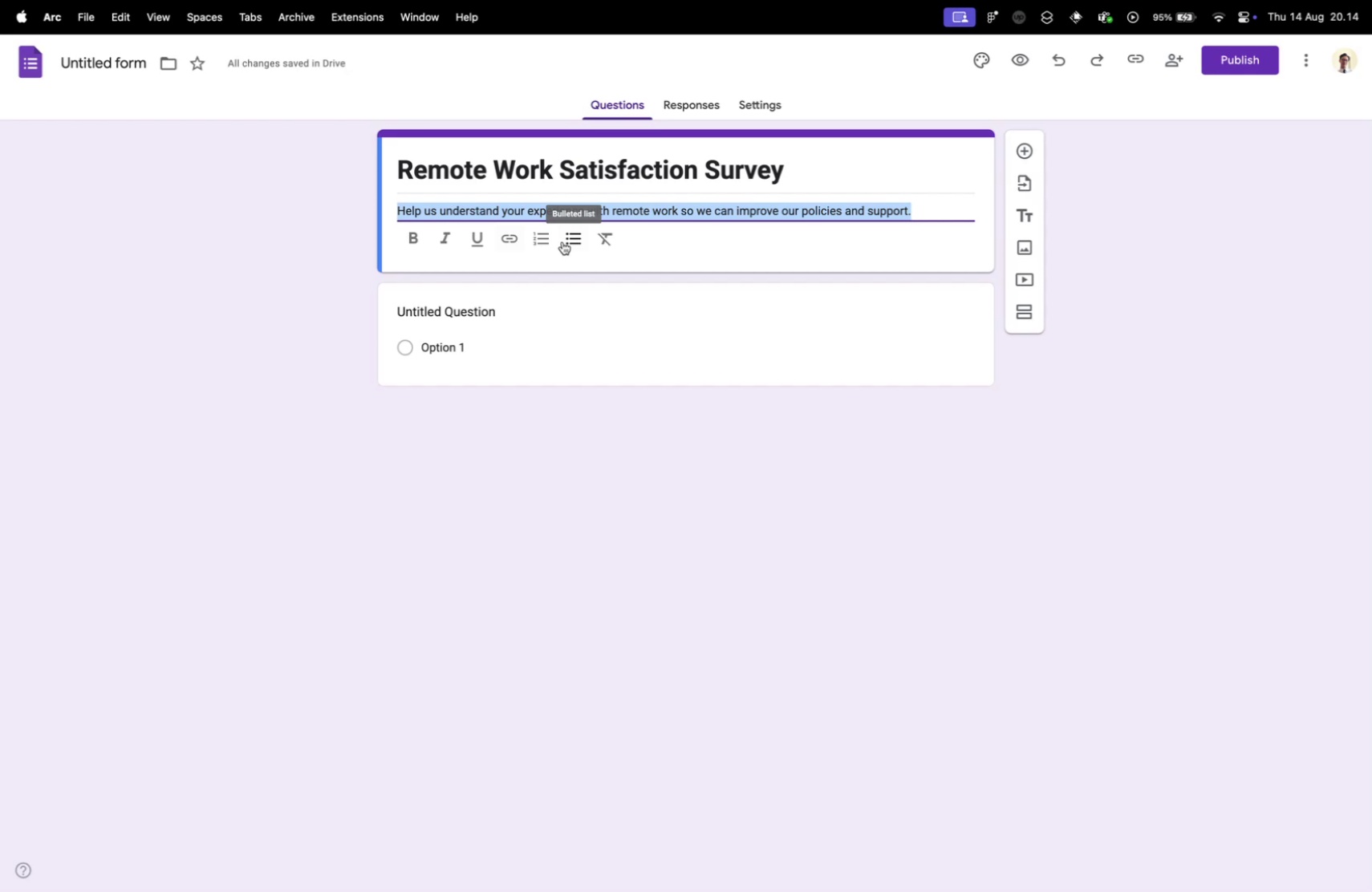 
left_click([752, 267])
 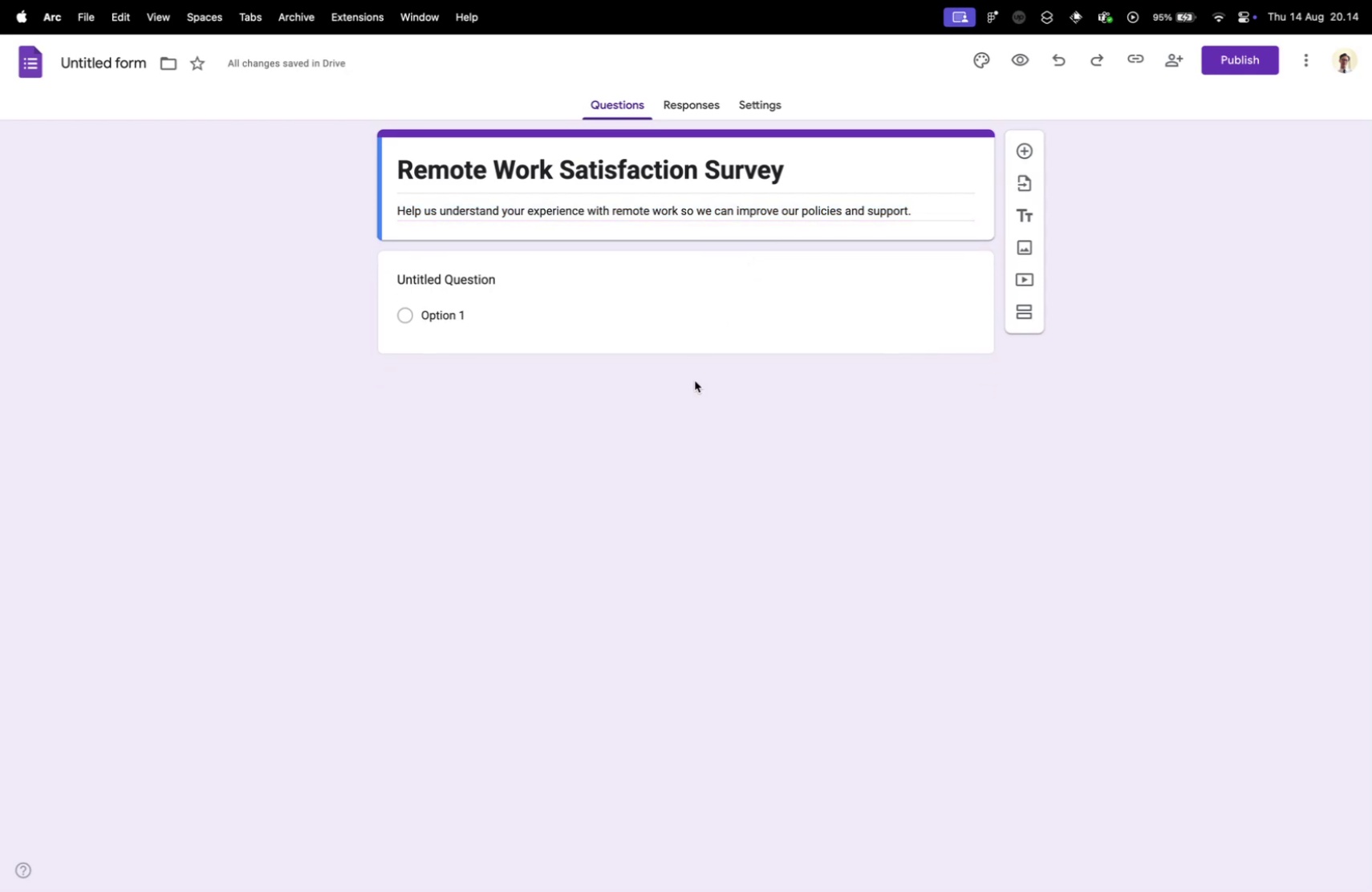 
left_click([761, 452])
 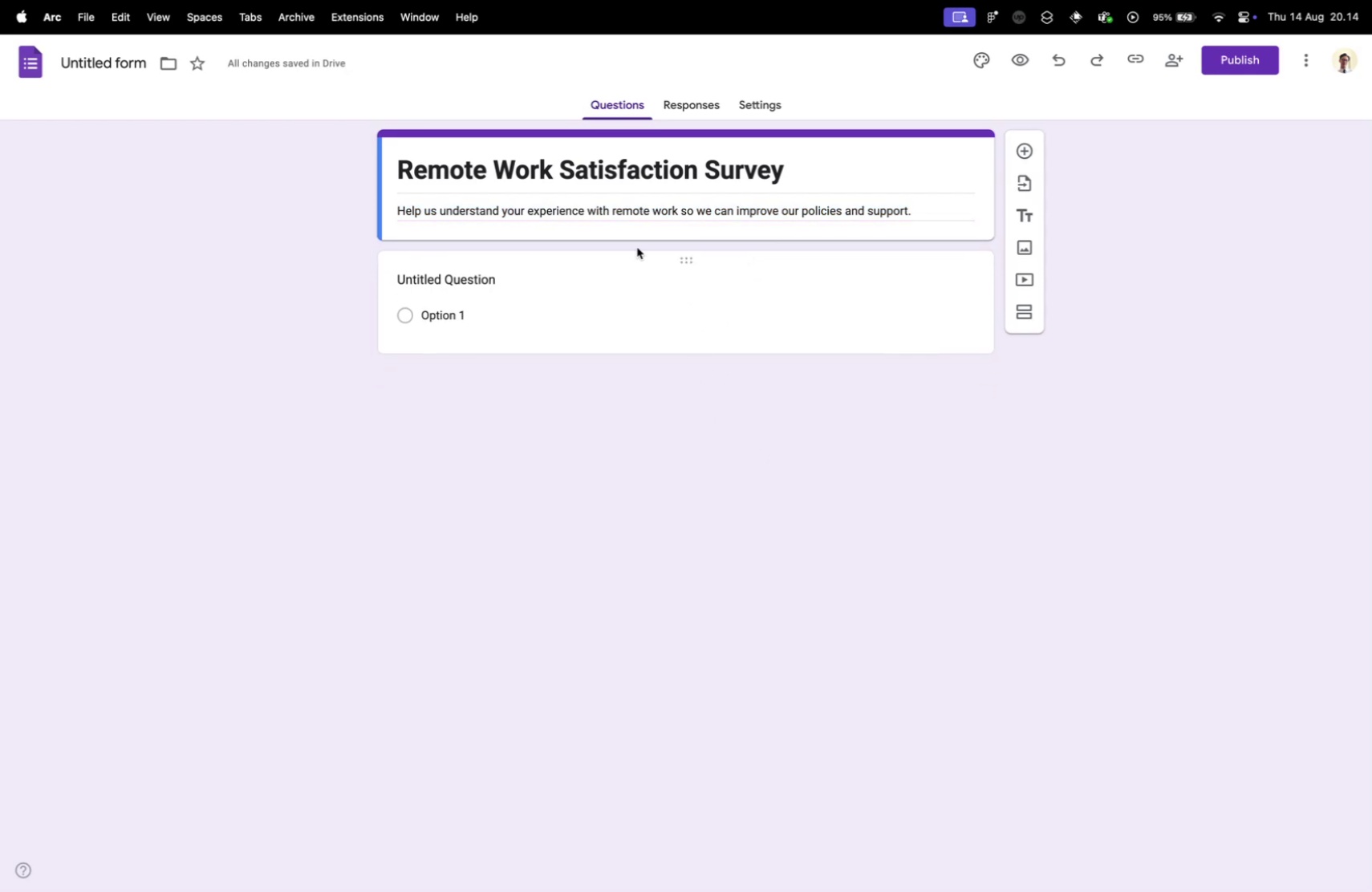 
key(Control+Tab)
 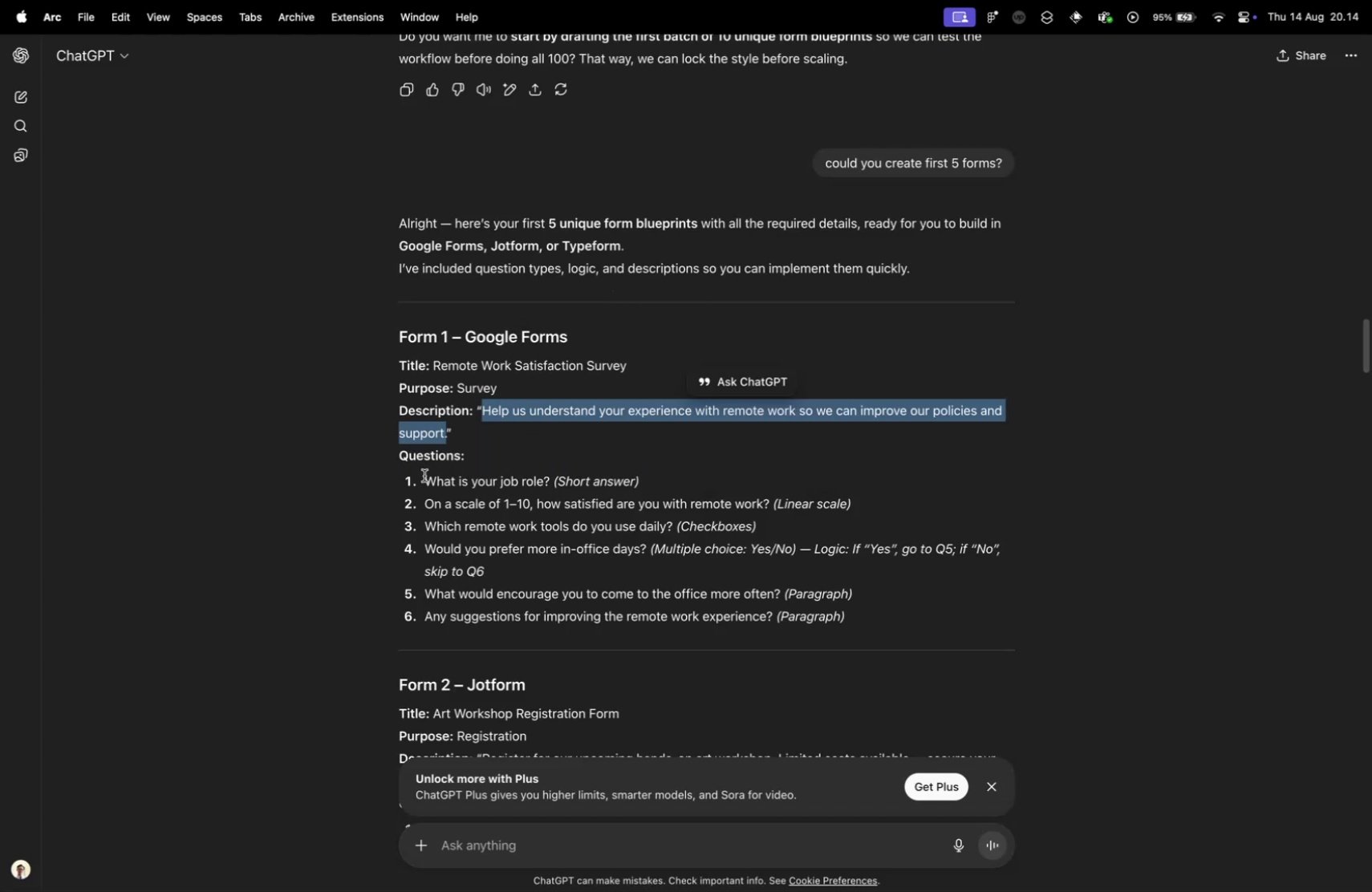 
scroll: coordinate [424, 475], scroll_direction: down, amount: 71.0
 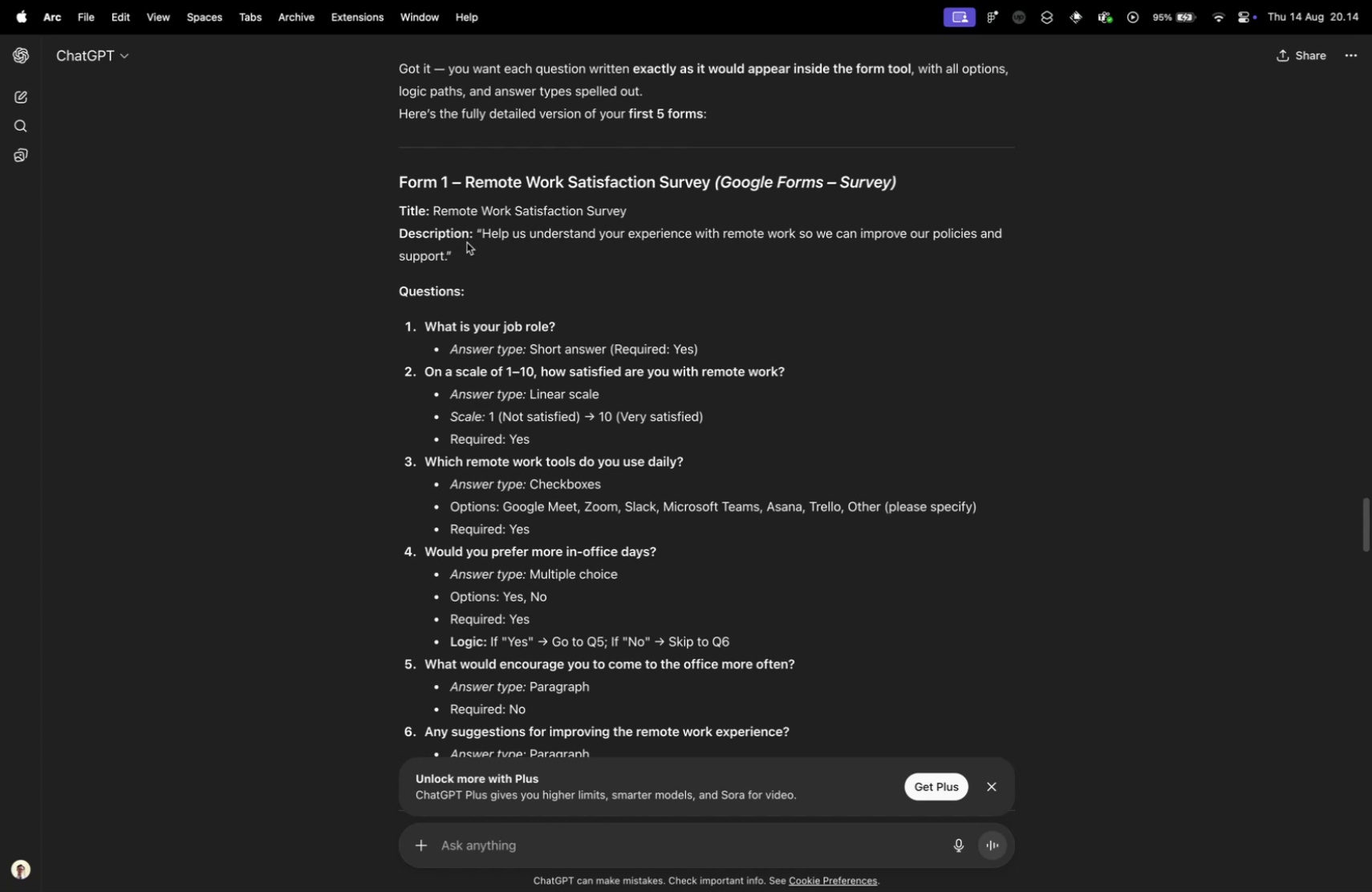 
left_click_drag(start_coordinate=[423, 327], to_coordinate=[574, 326])
 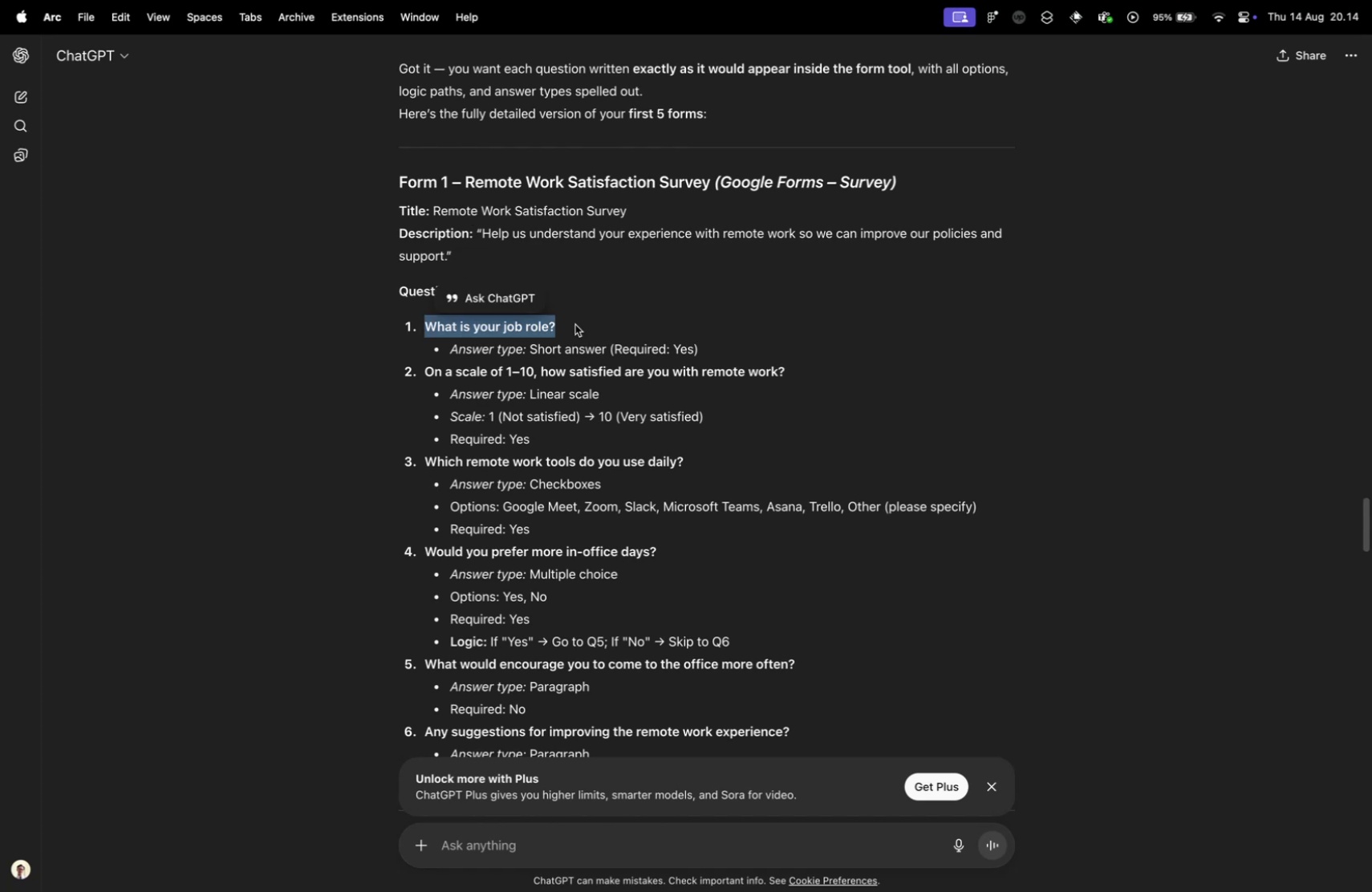 
key(Meta+C)
 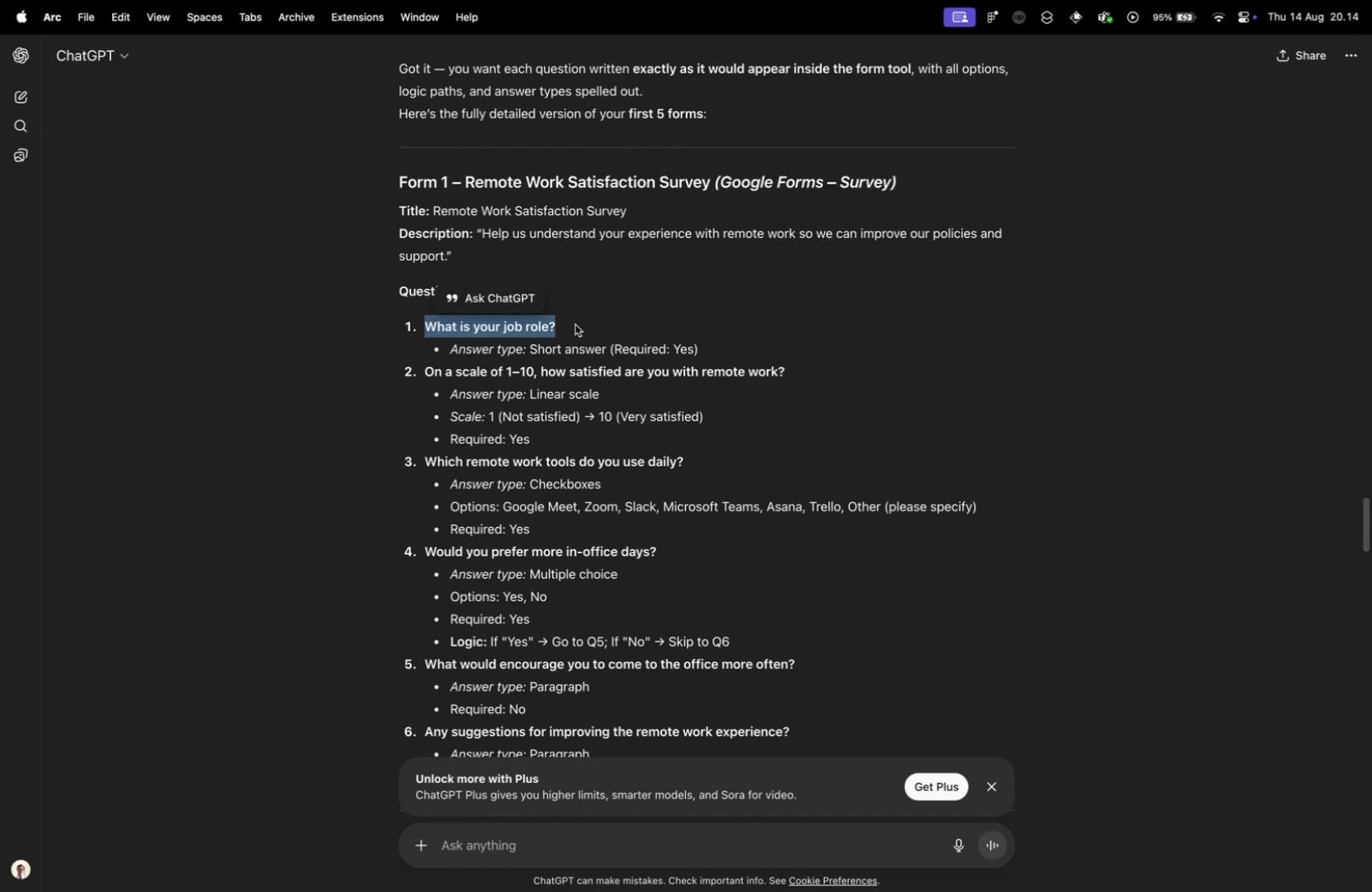 
key(Control+ControlLeft)
 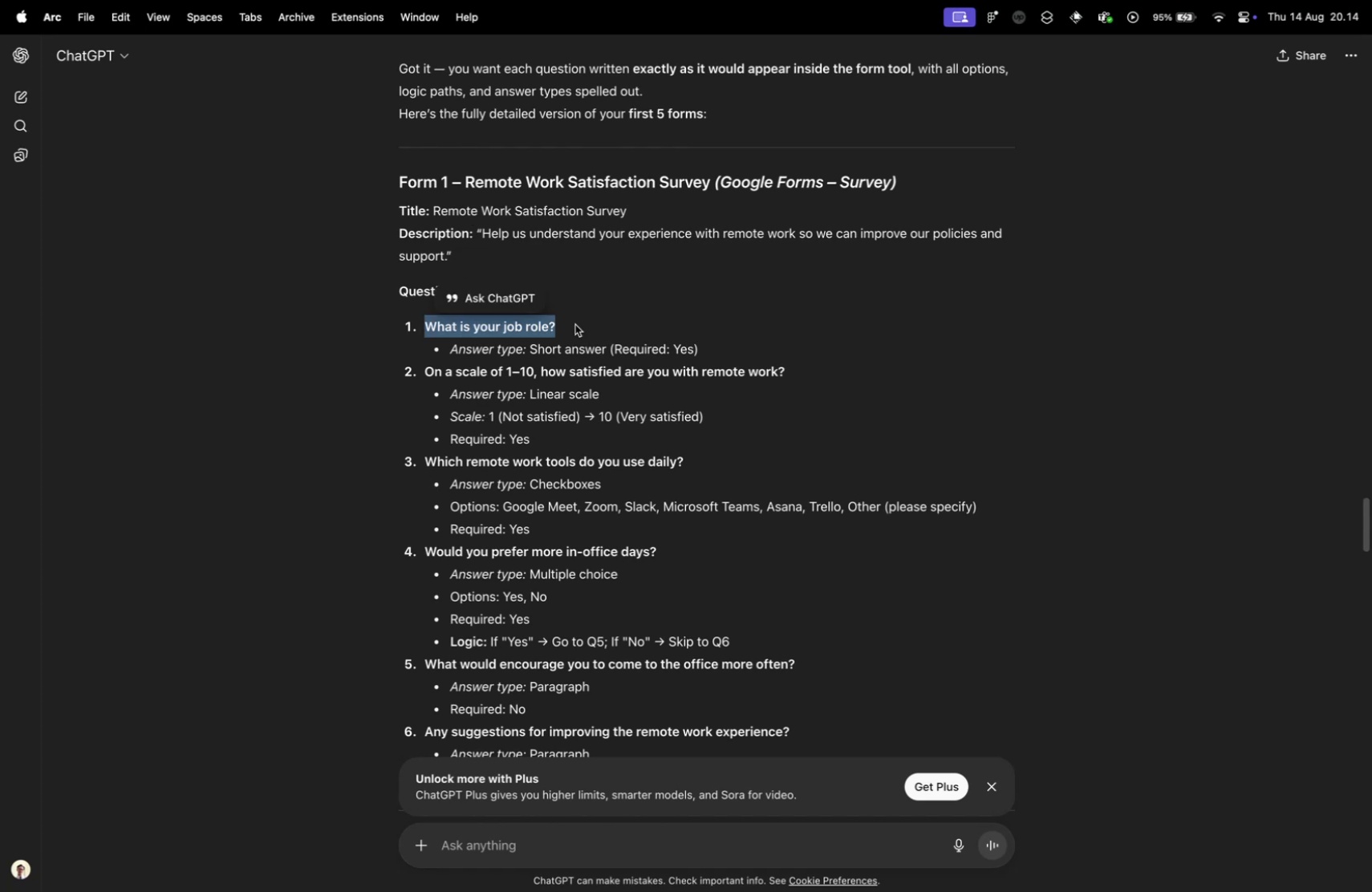 
key(Control+Tab)
 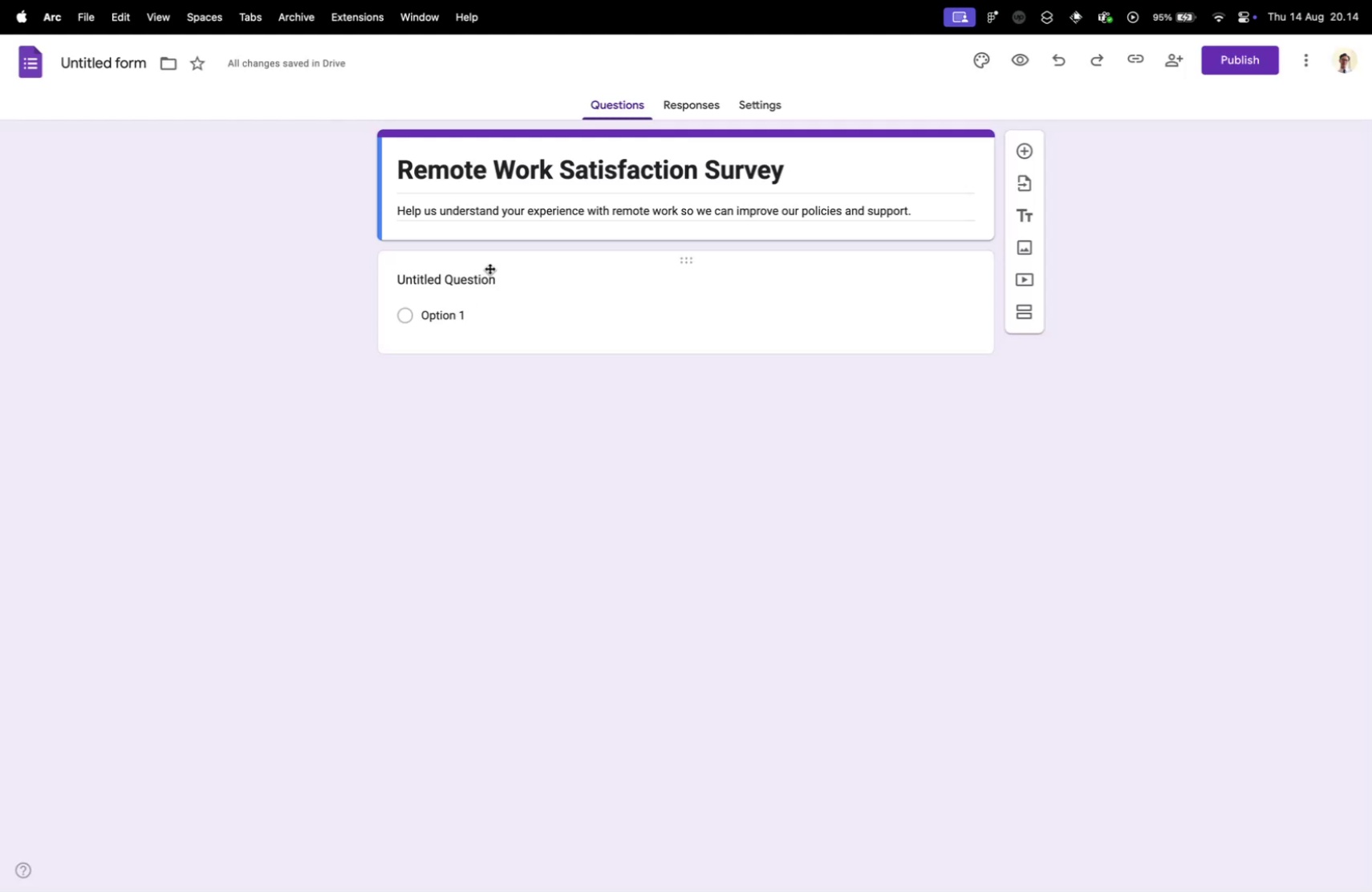 
left_click([489, 275])
 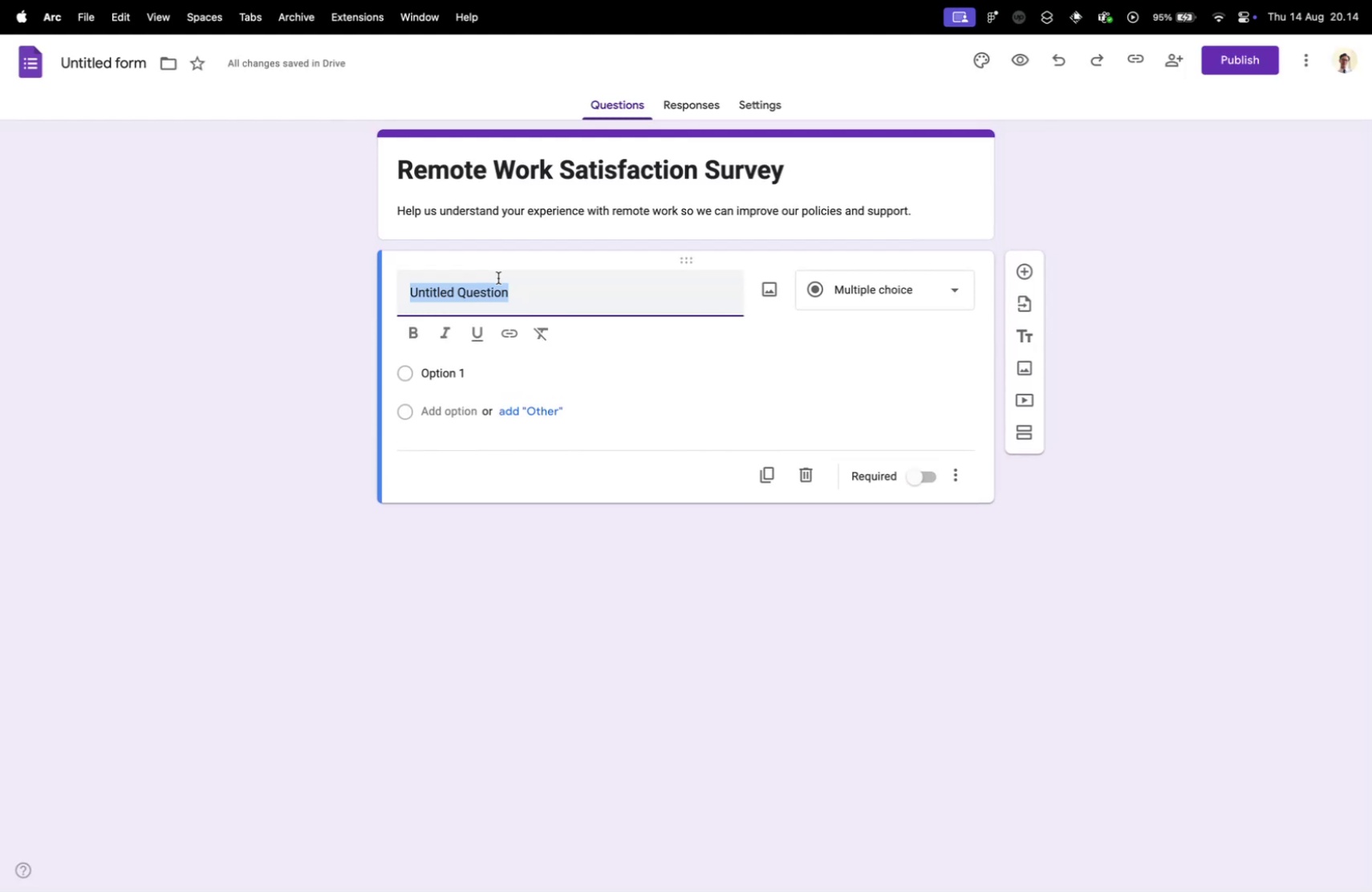 
key(Meta+V)
 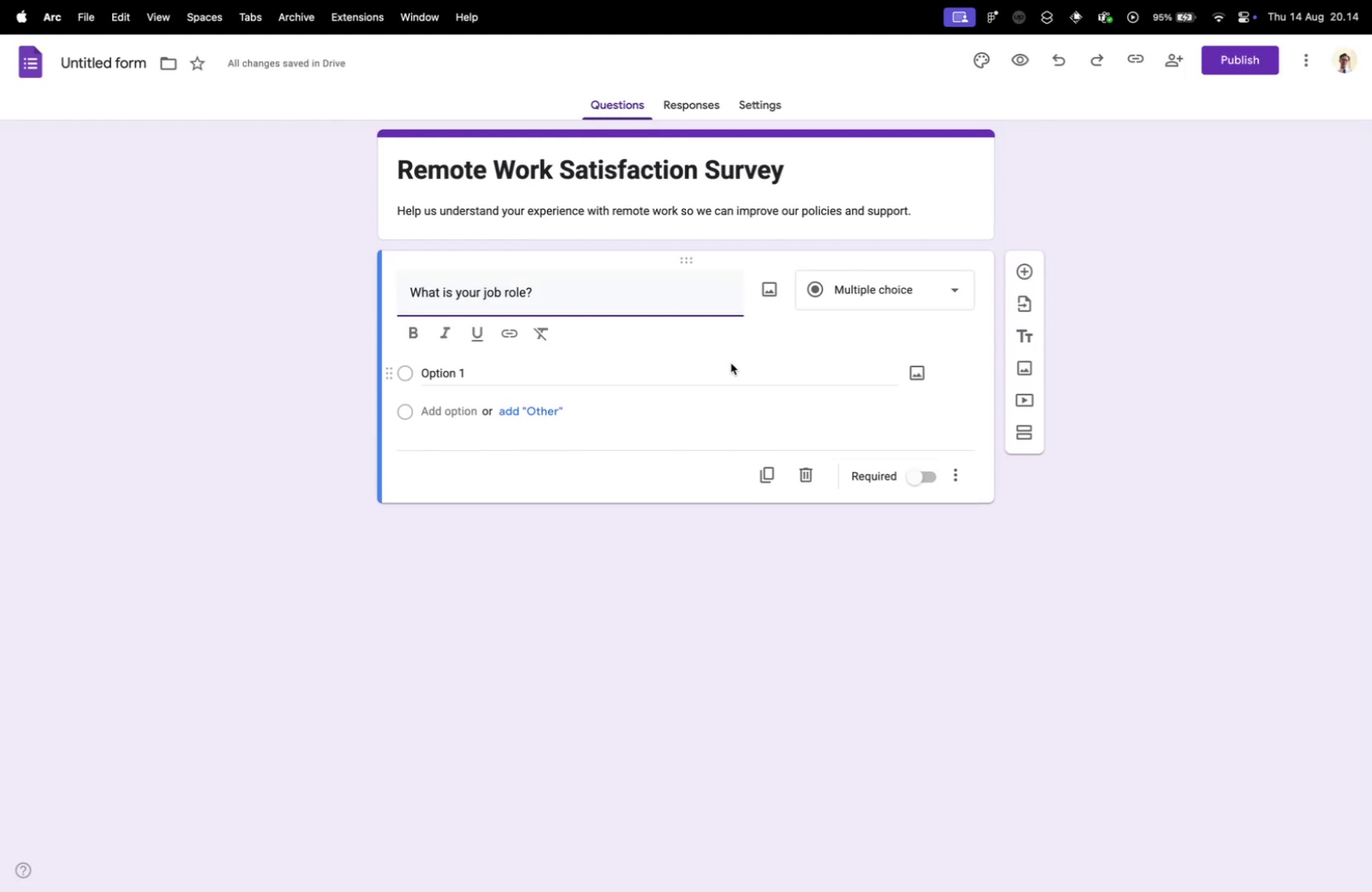 
key(Control+ControlLeft)
 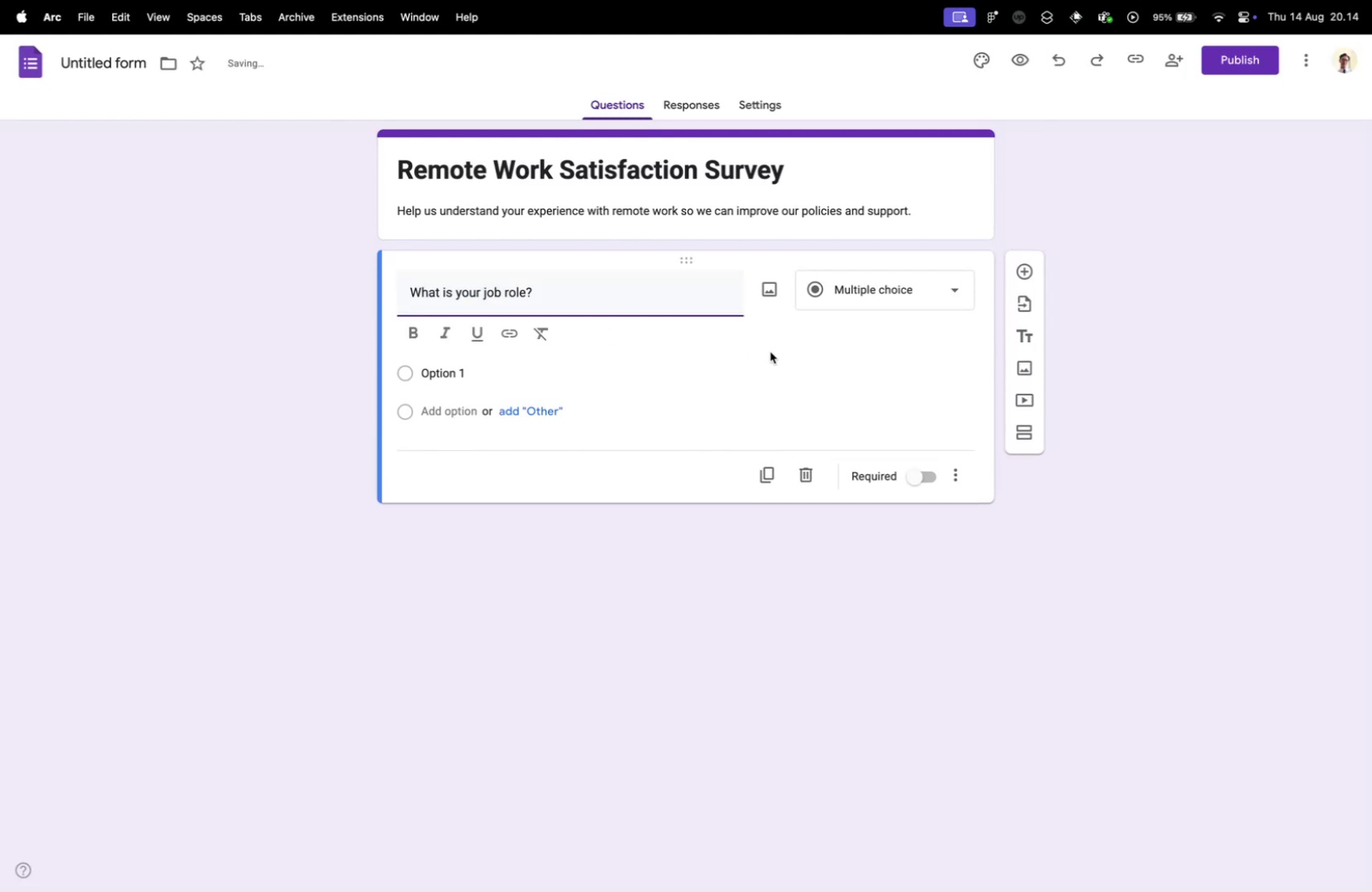 
key(Control+Tab)
 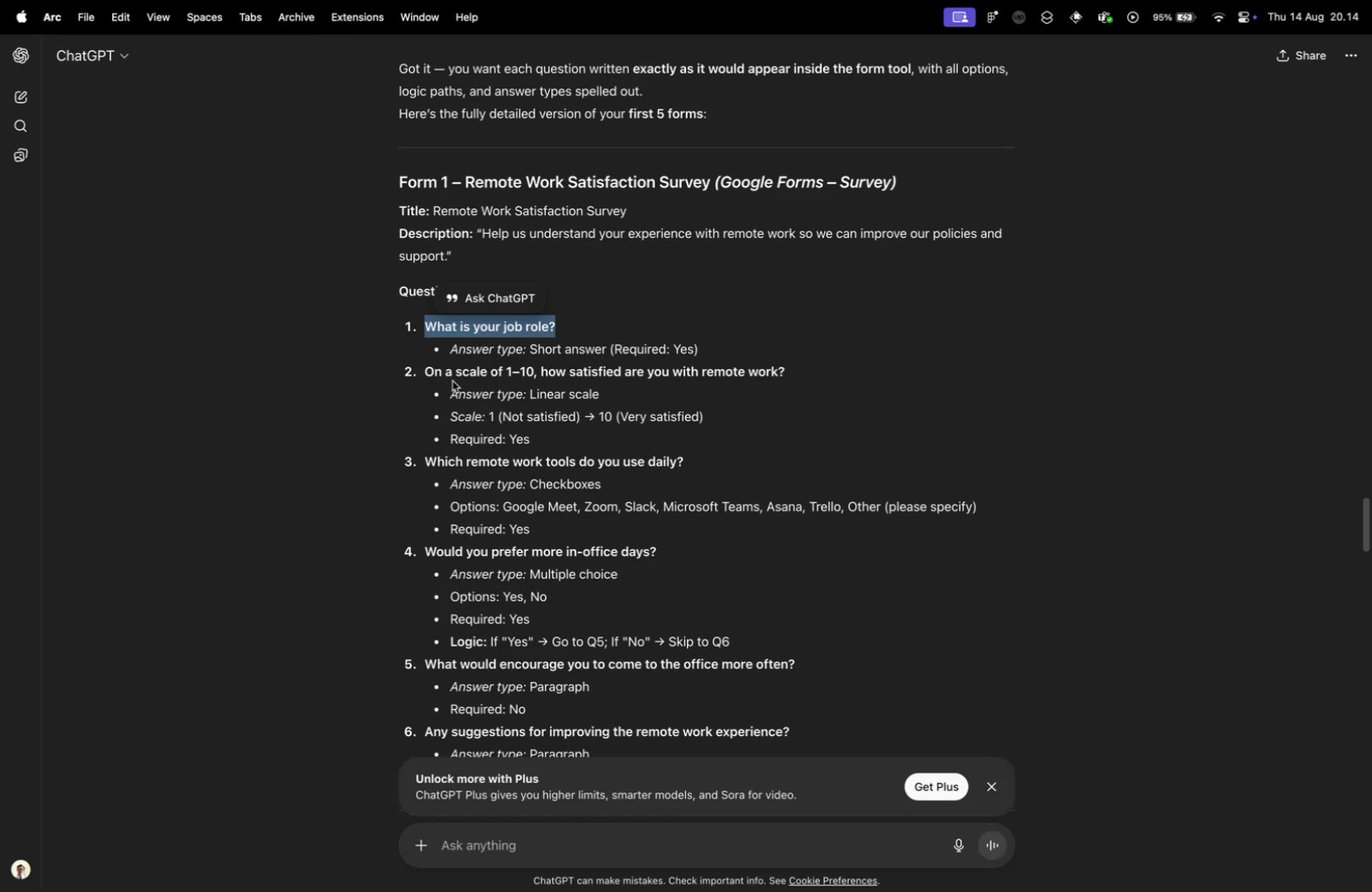 
key(Control+ControlLeft)
 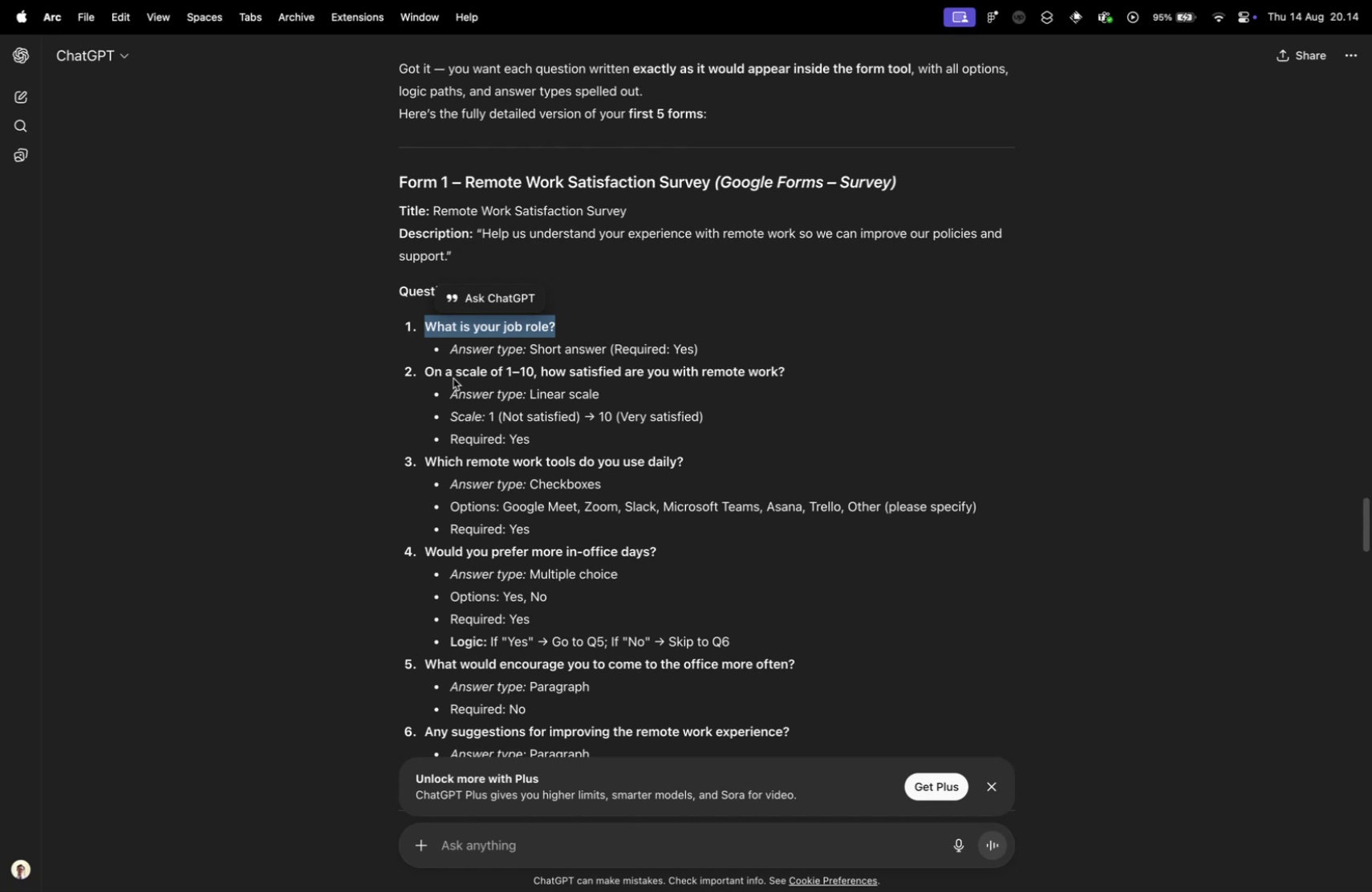 
key(Control+Tab)
 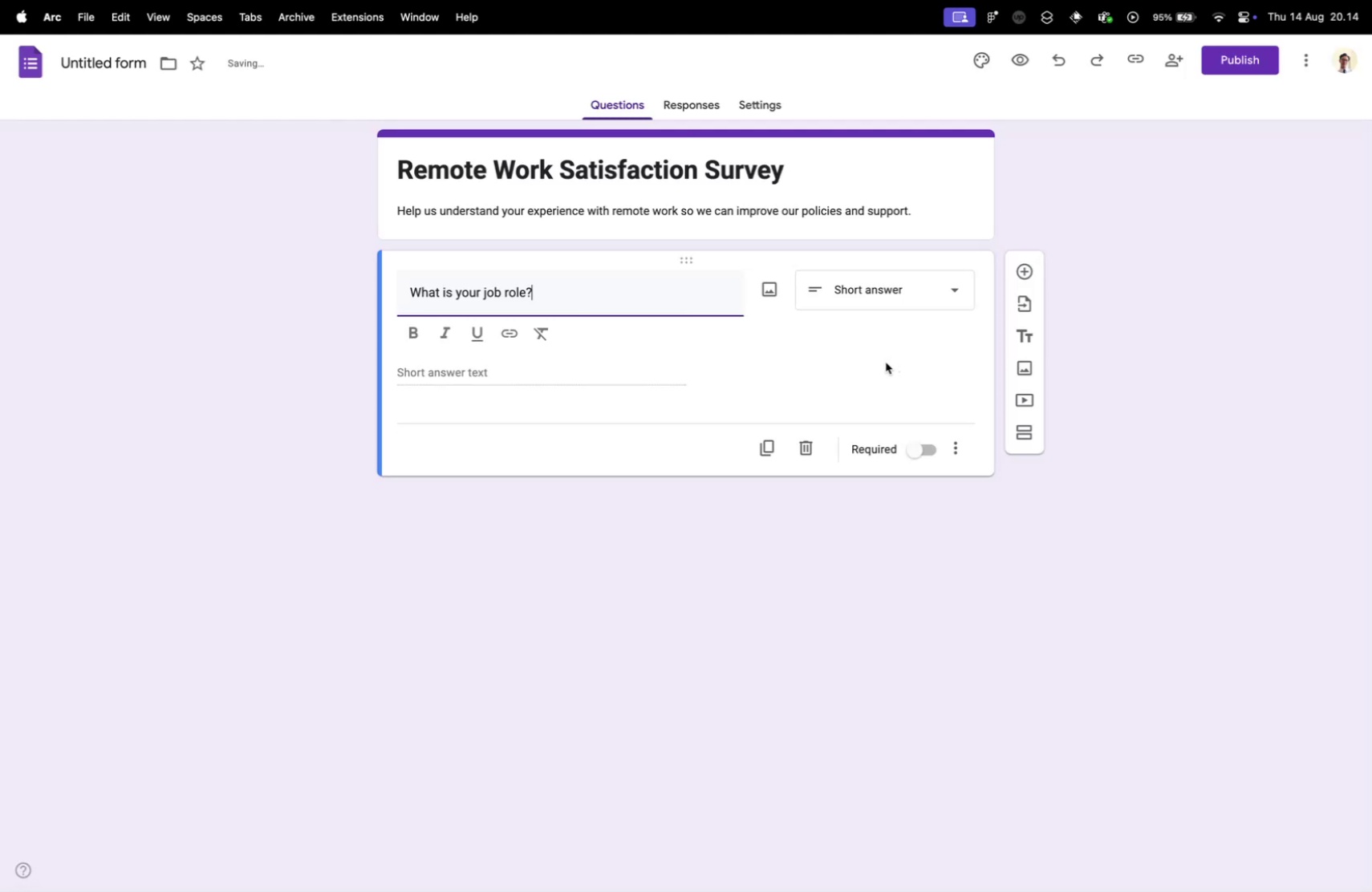 
key(Control+ControlLeft)
 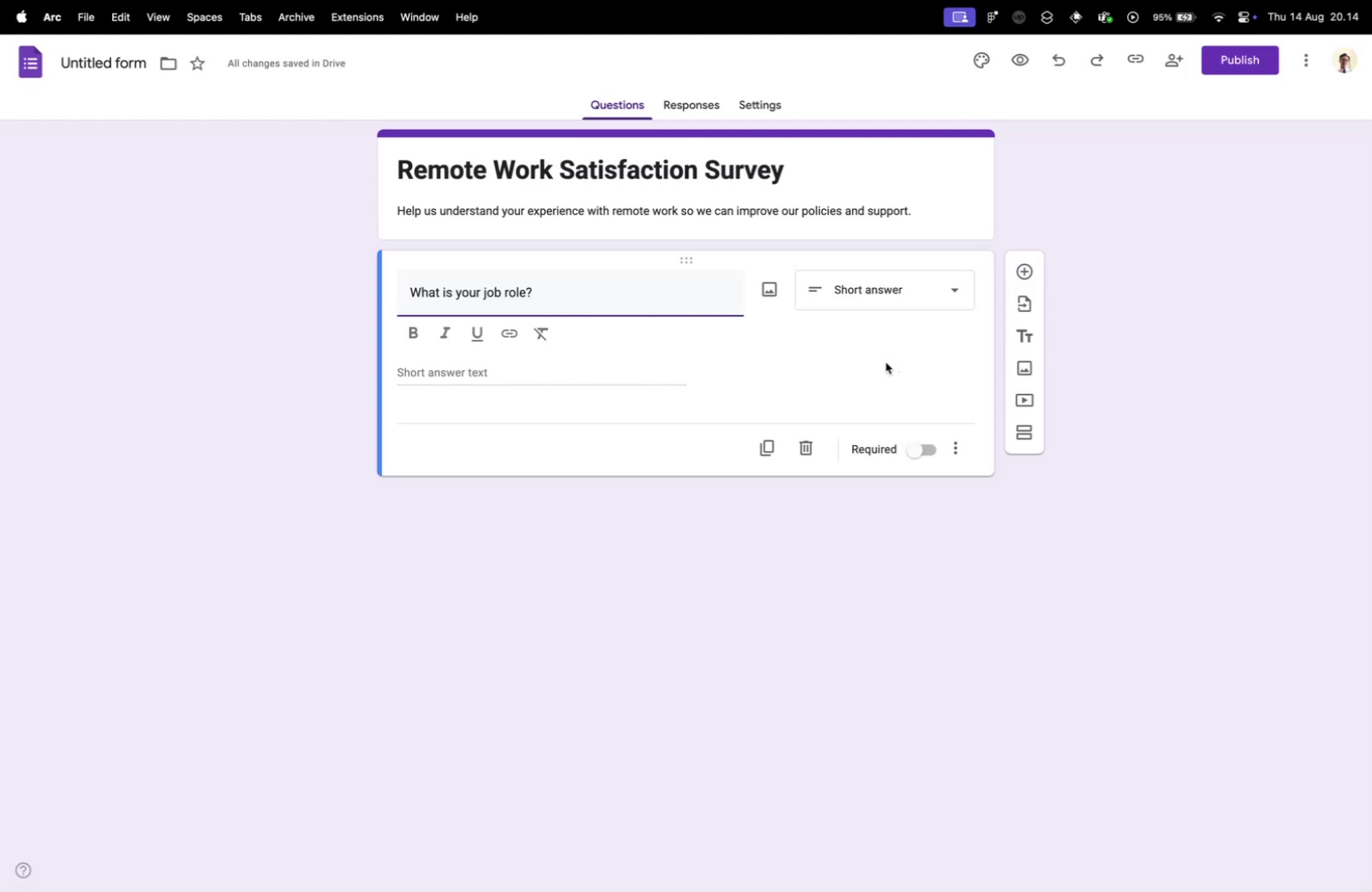 
key(Control+Tab)
 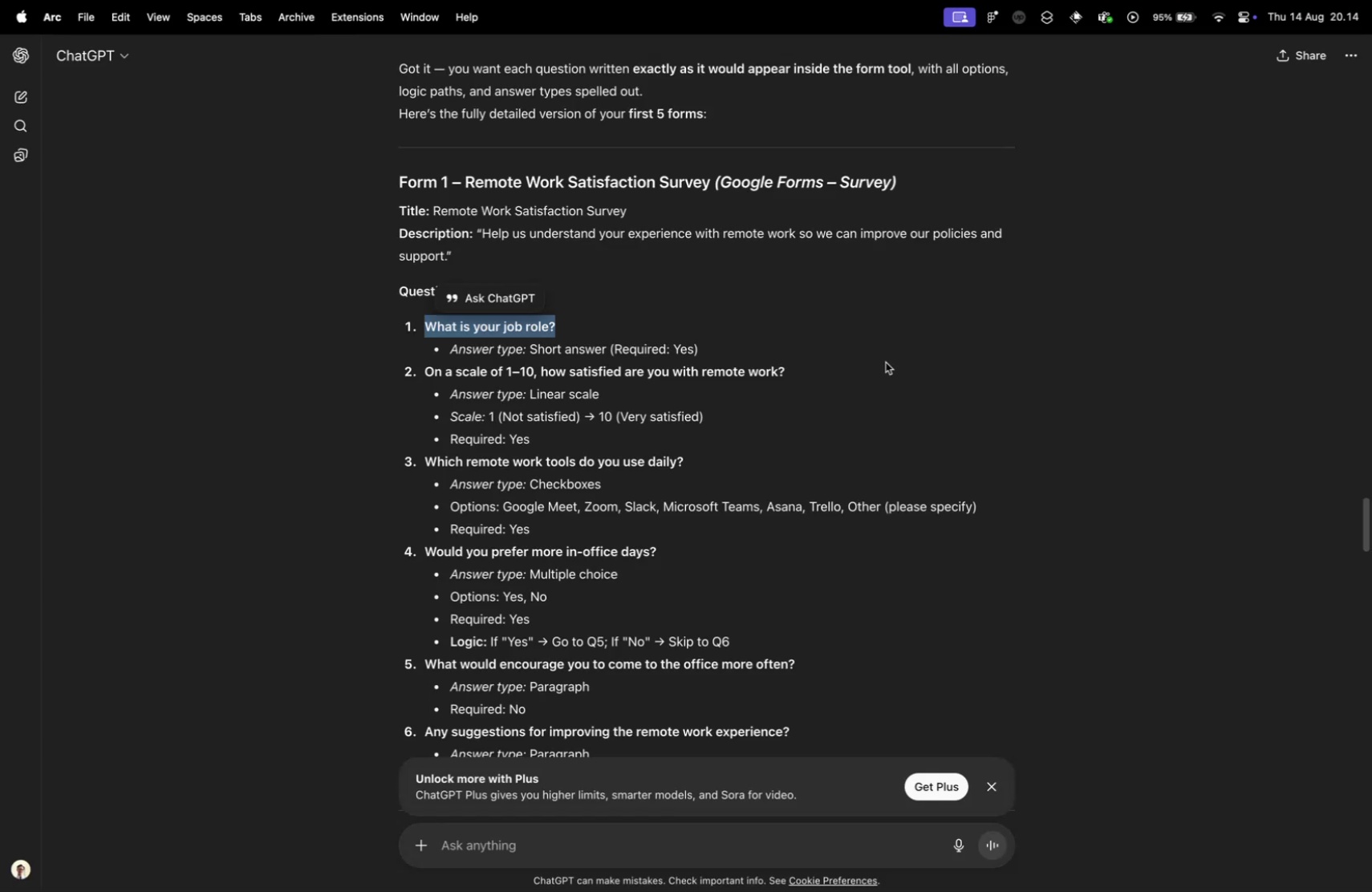 
key(Control+ControlLeft)
 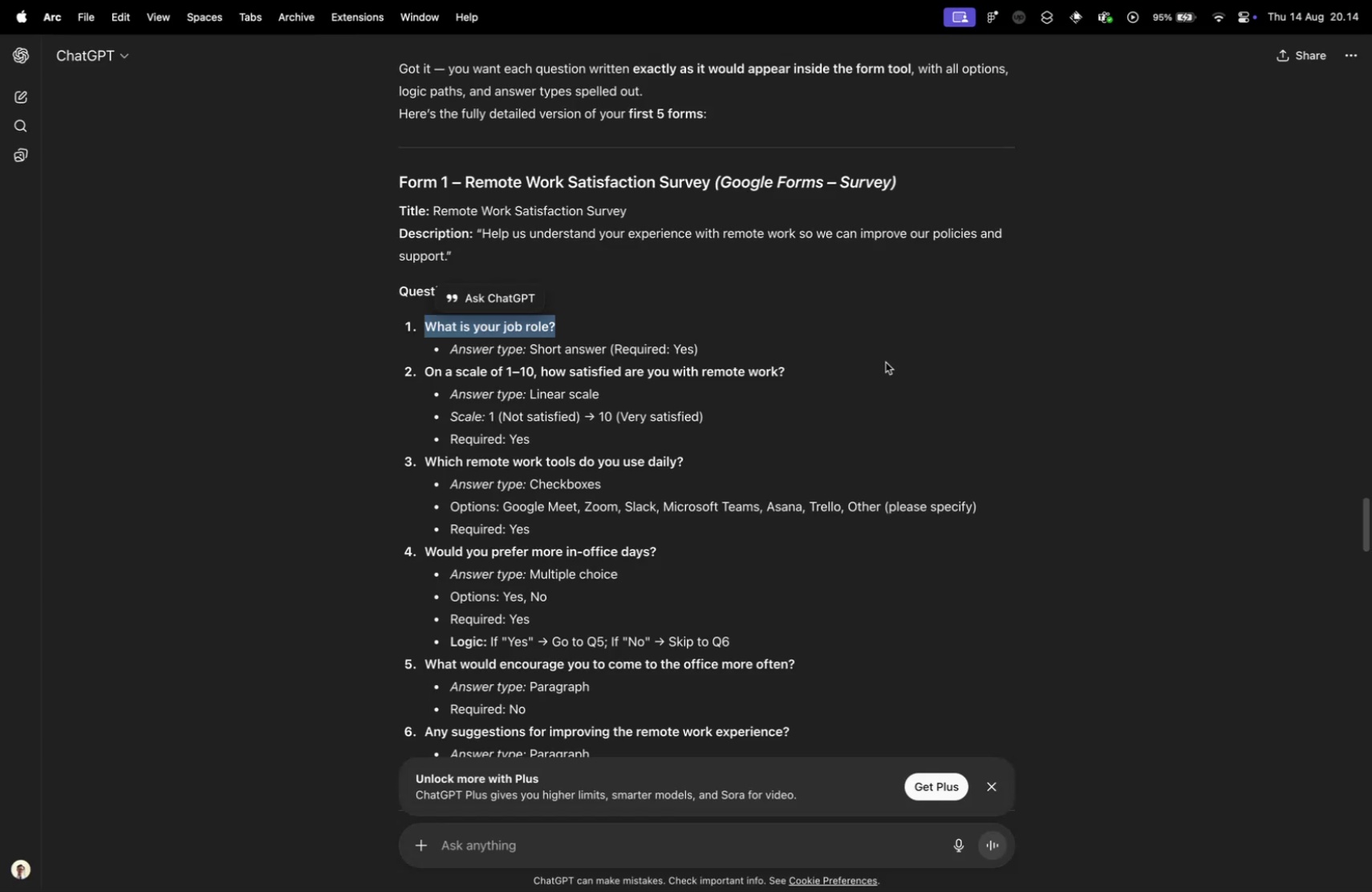 
key(Control+Tab)
 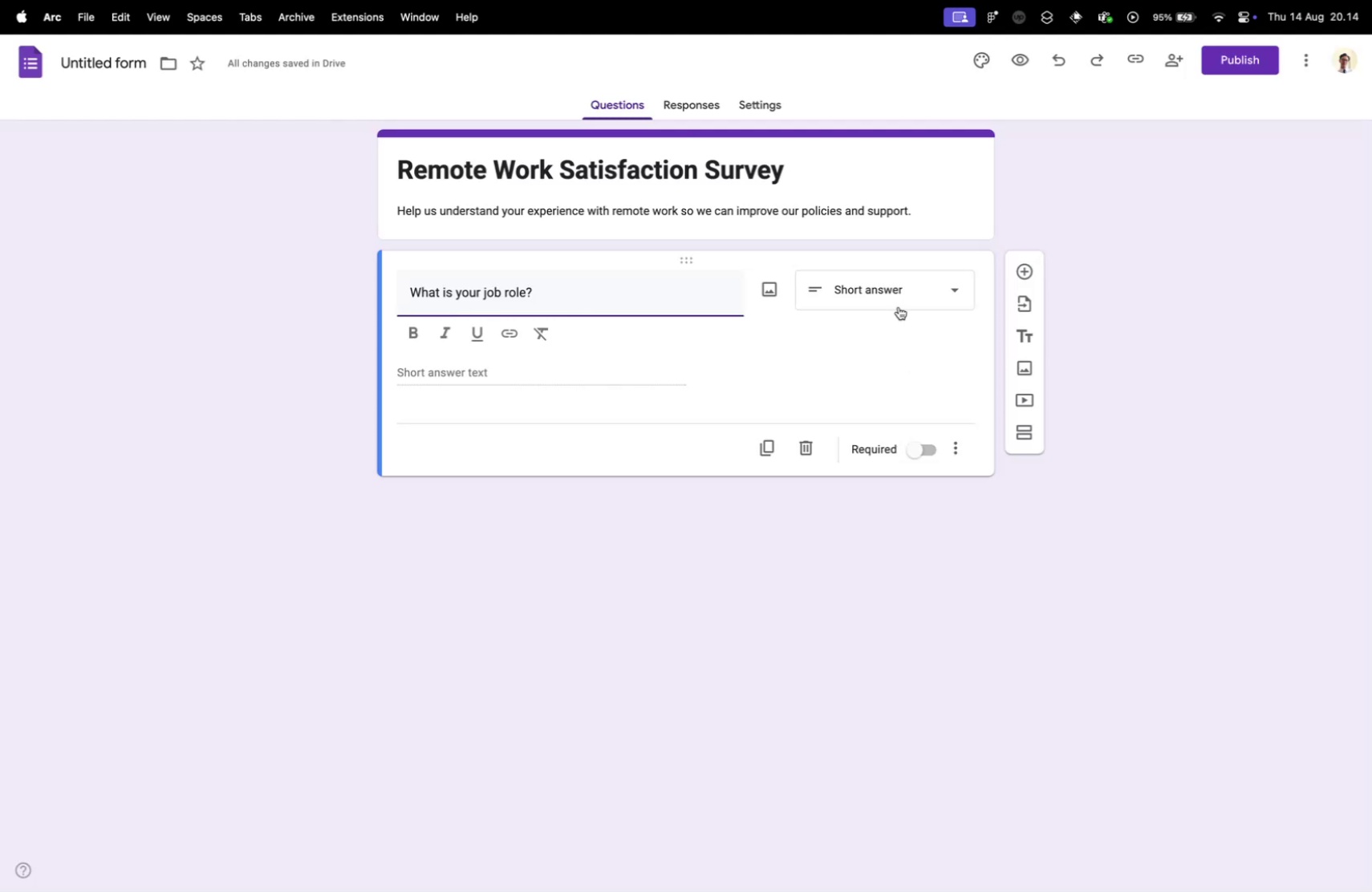 
key(Control+ControlLeft)
 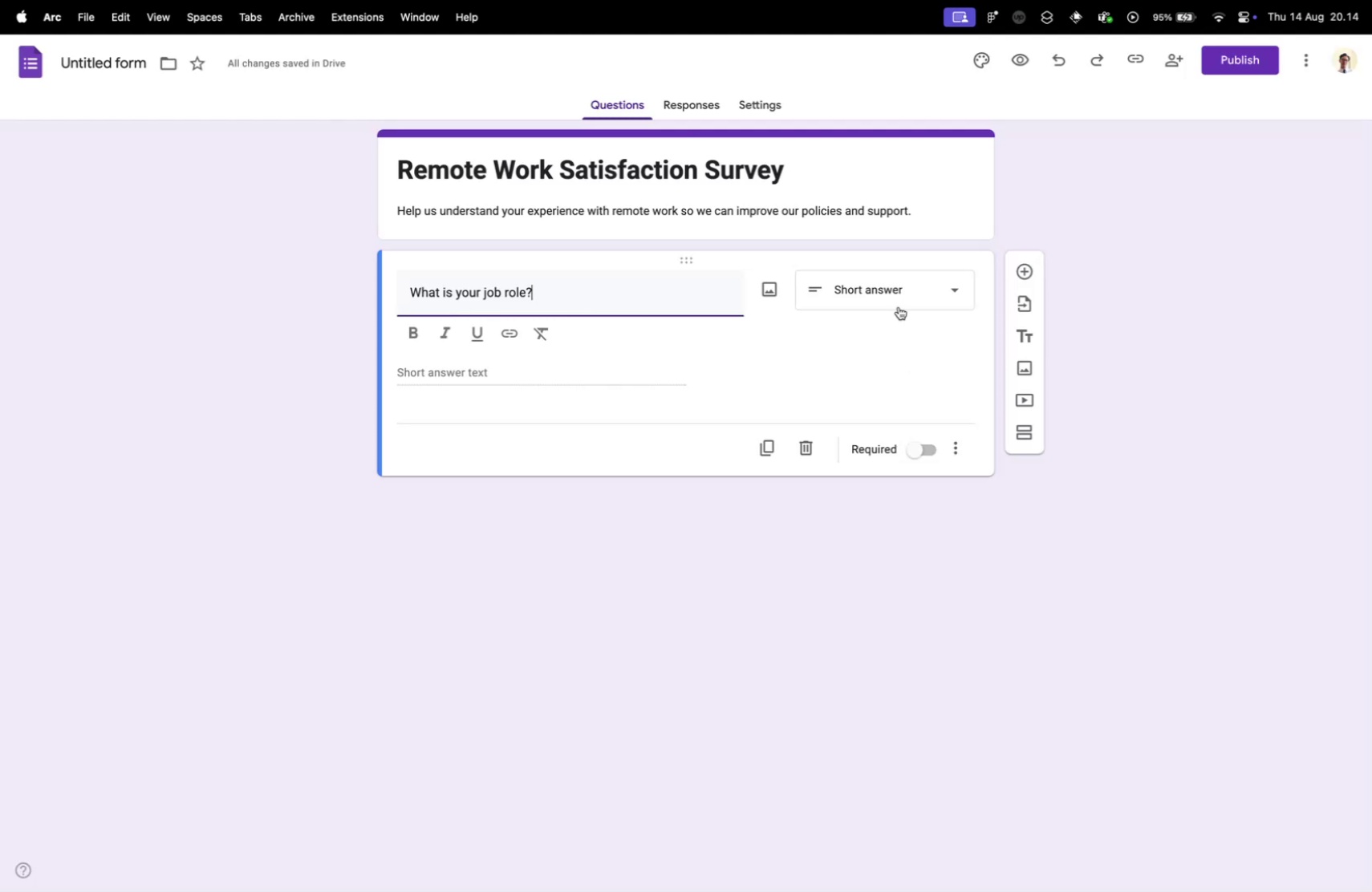 
key(Control+Tab)
 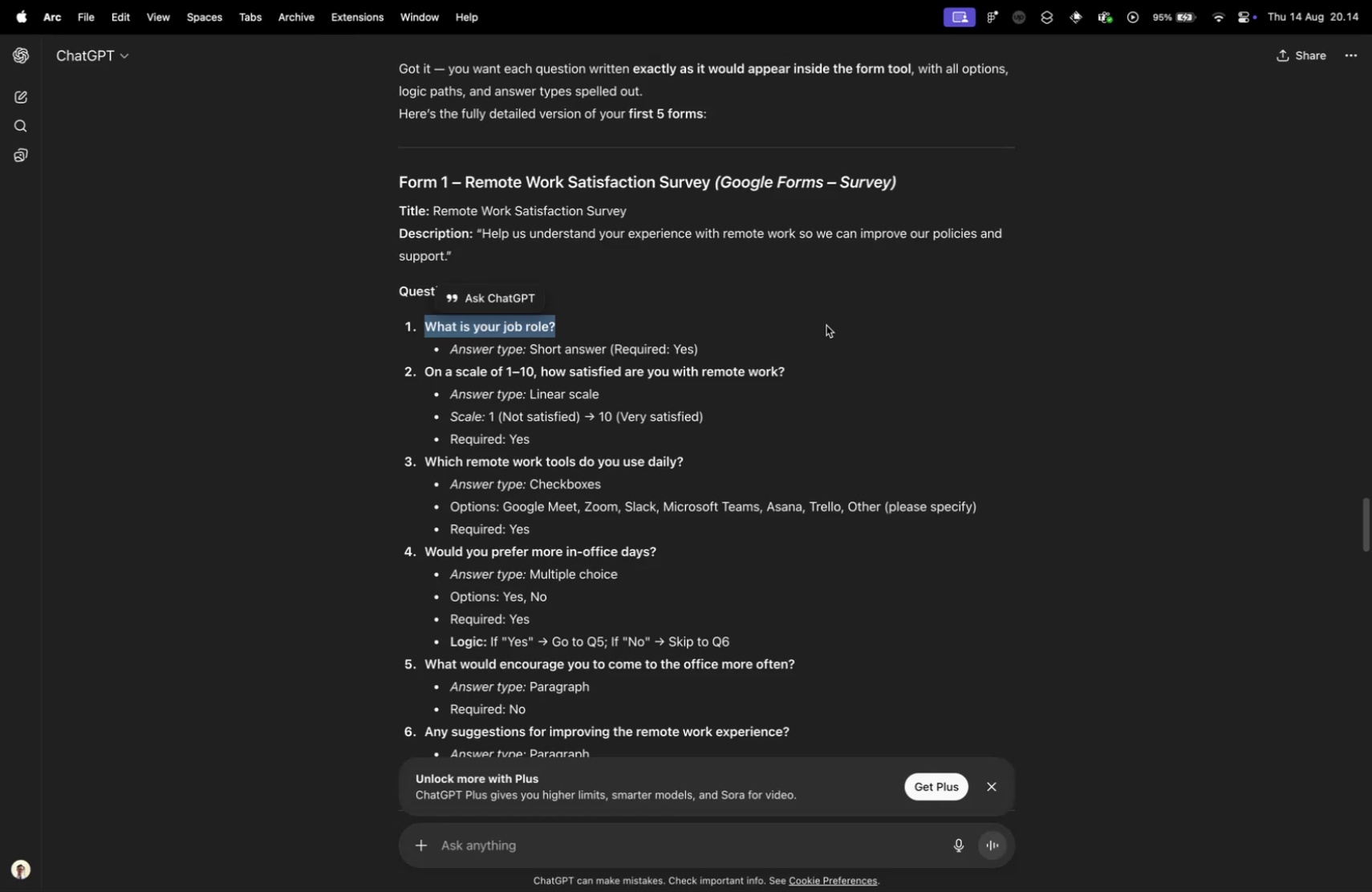 
key(Control+ControlLeft)
 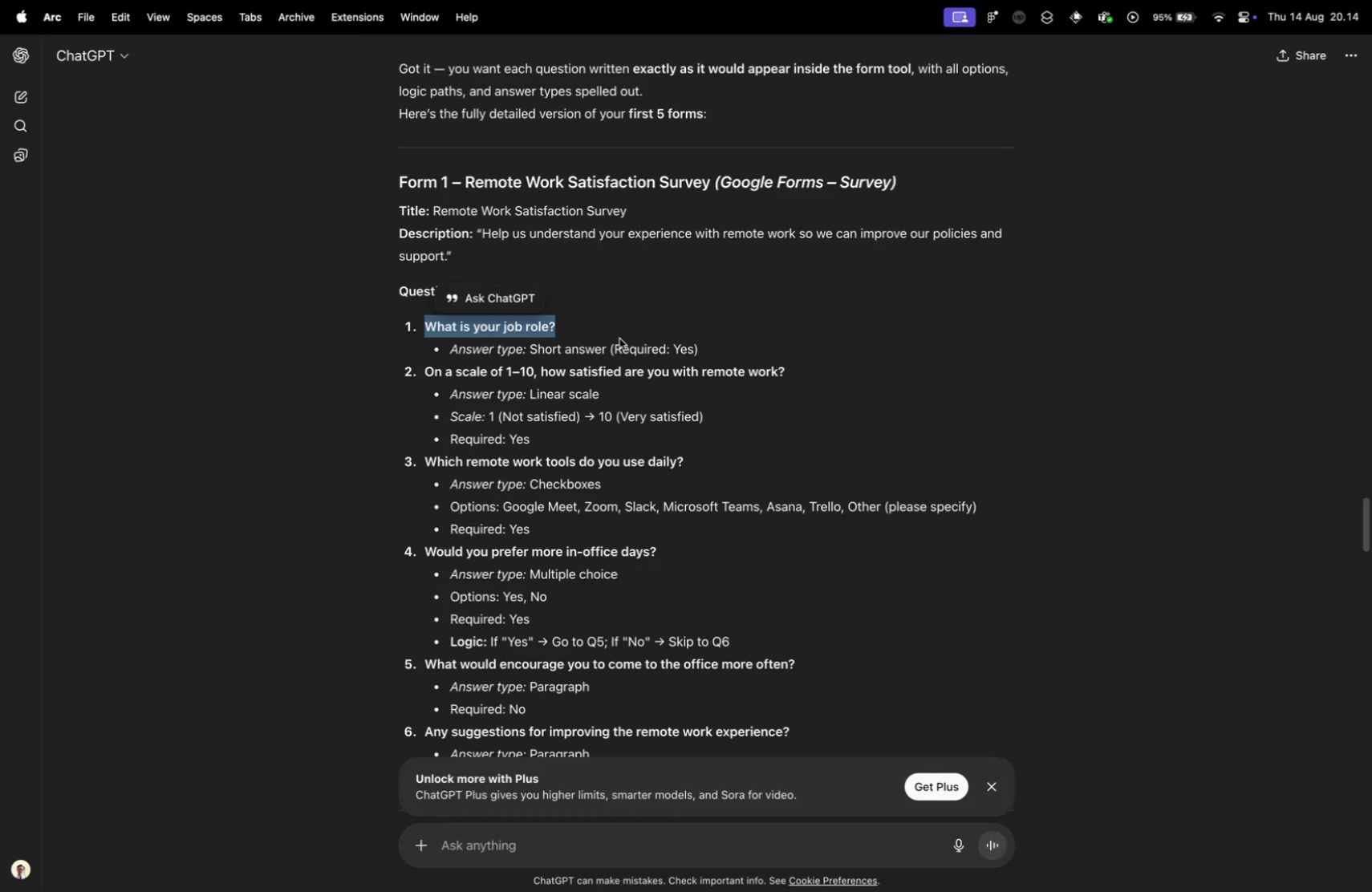 
key(Control+Tab)
 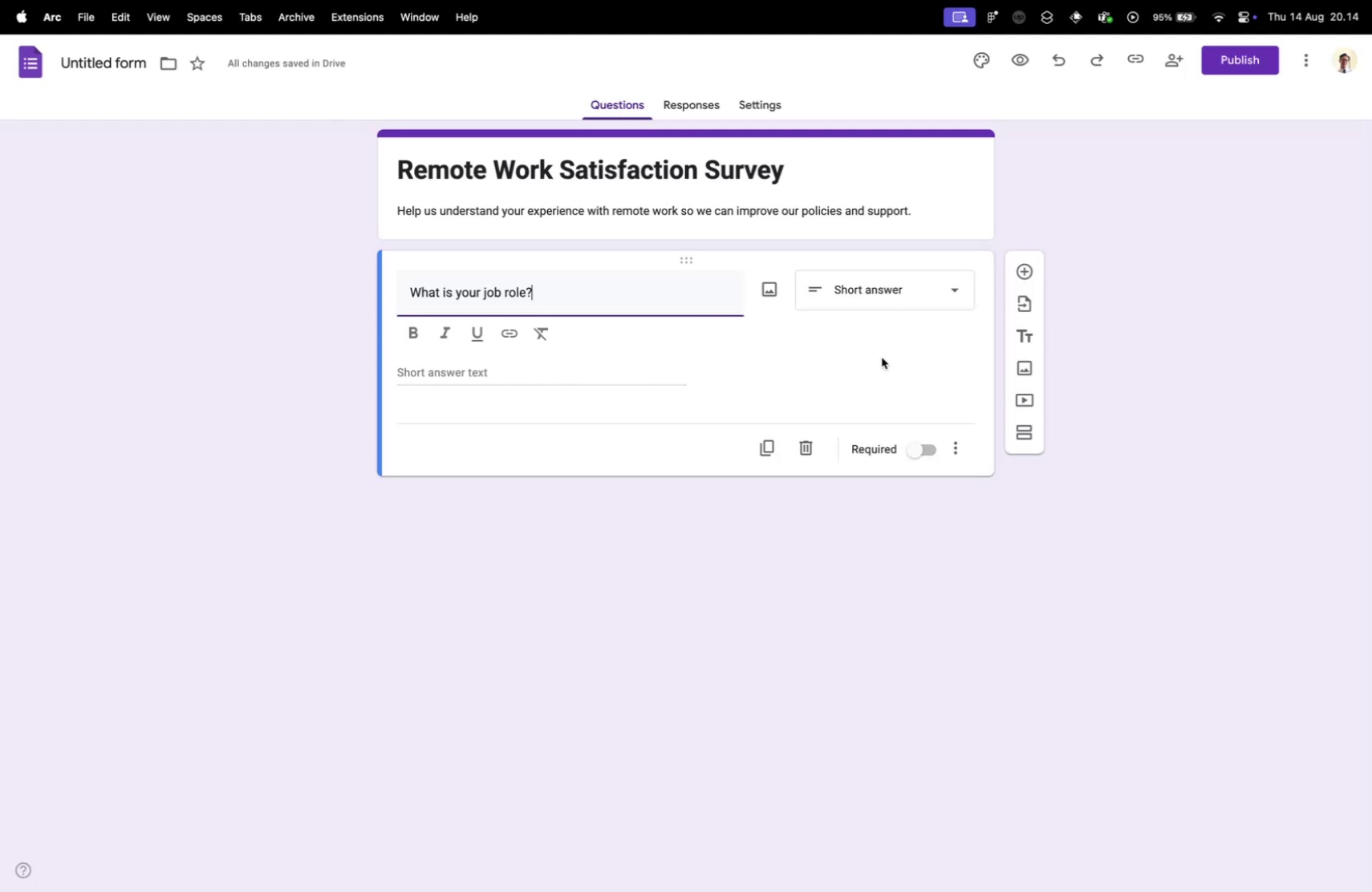 
left_click([883, 350])
 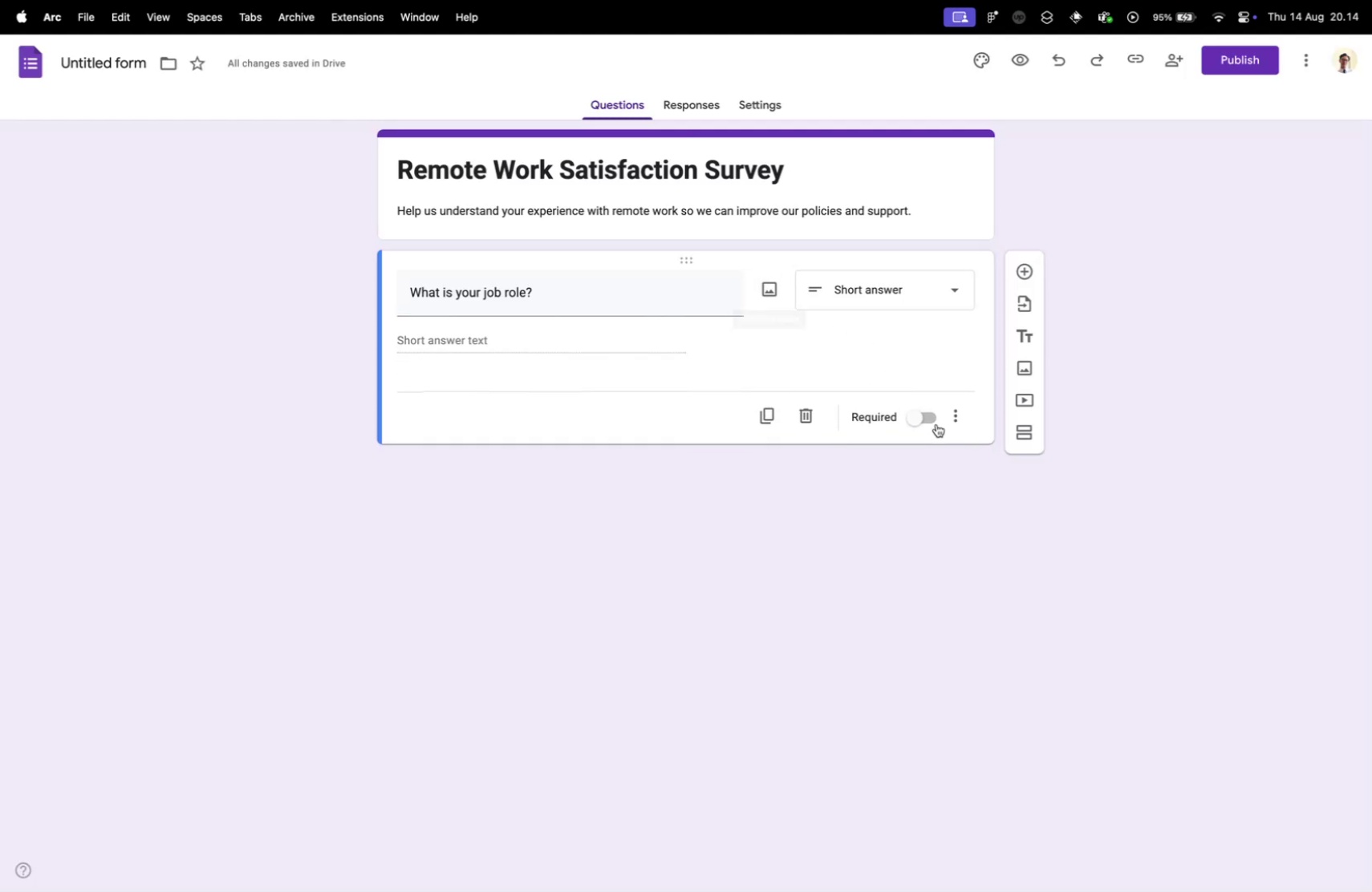 
left_click([928, 418])
 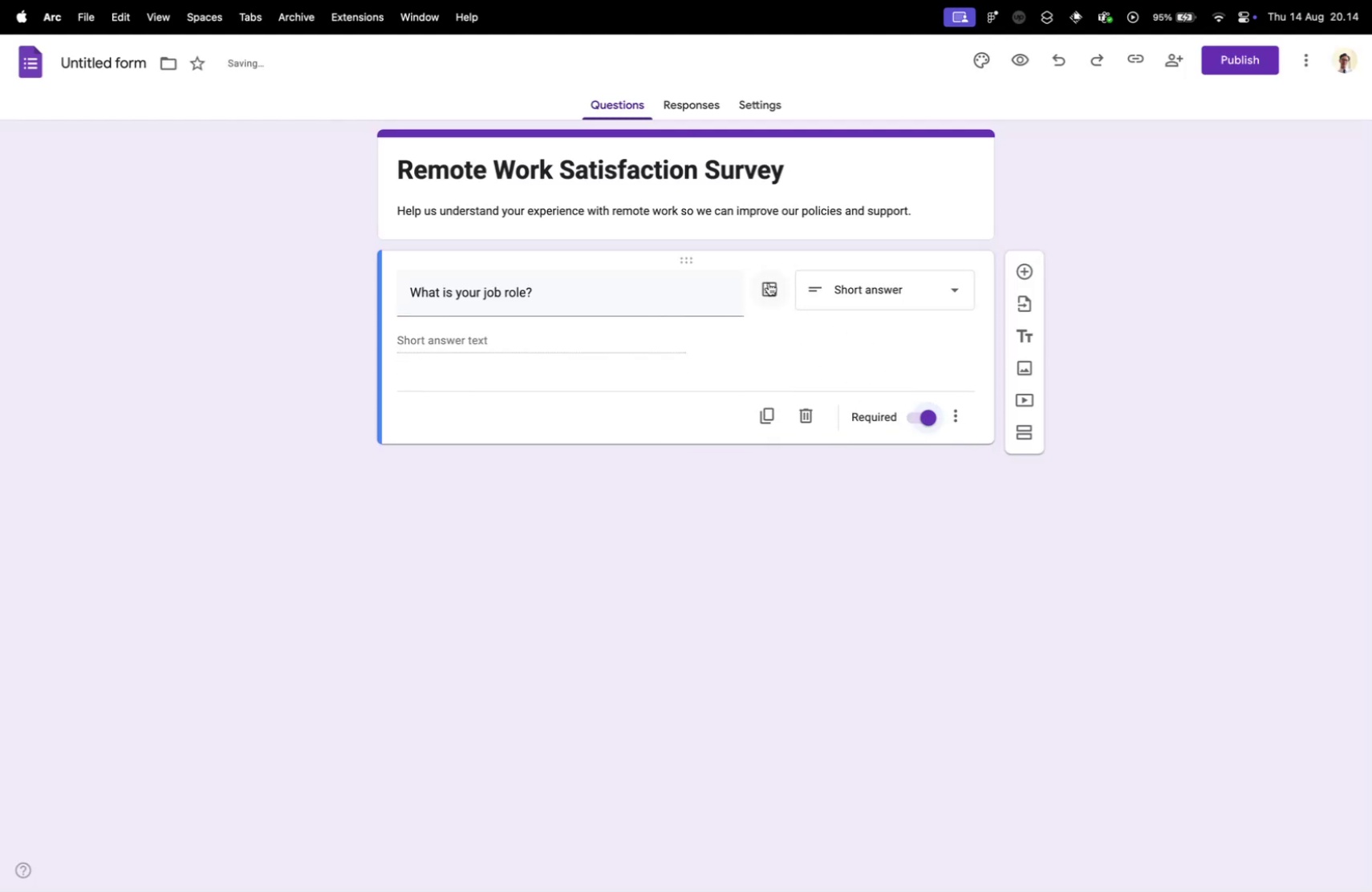 
left_click([769, 282])
 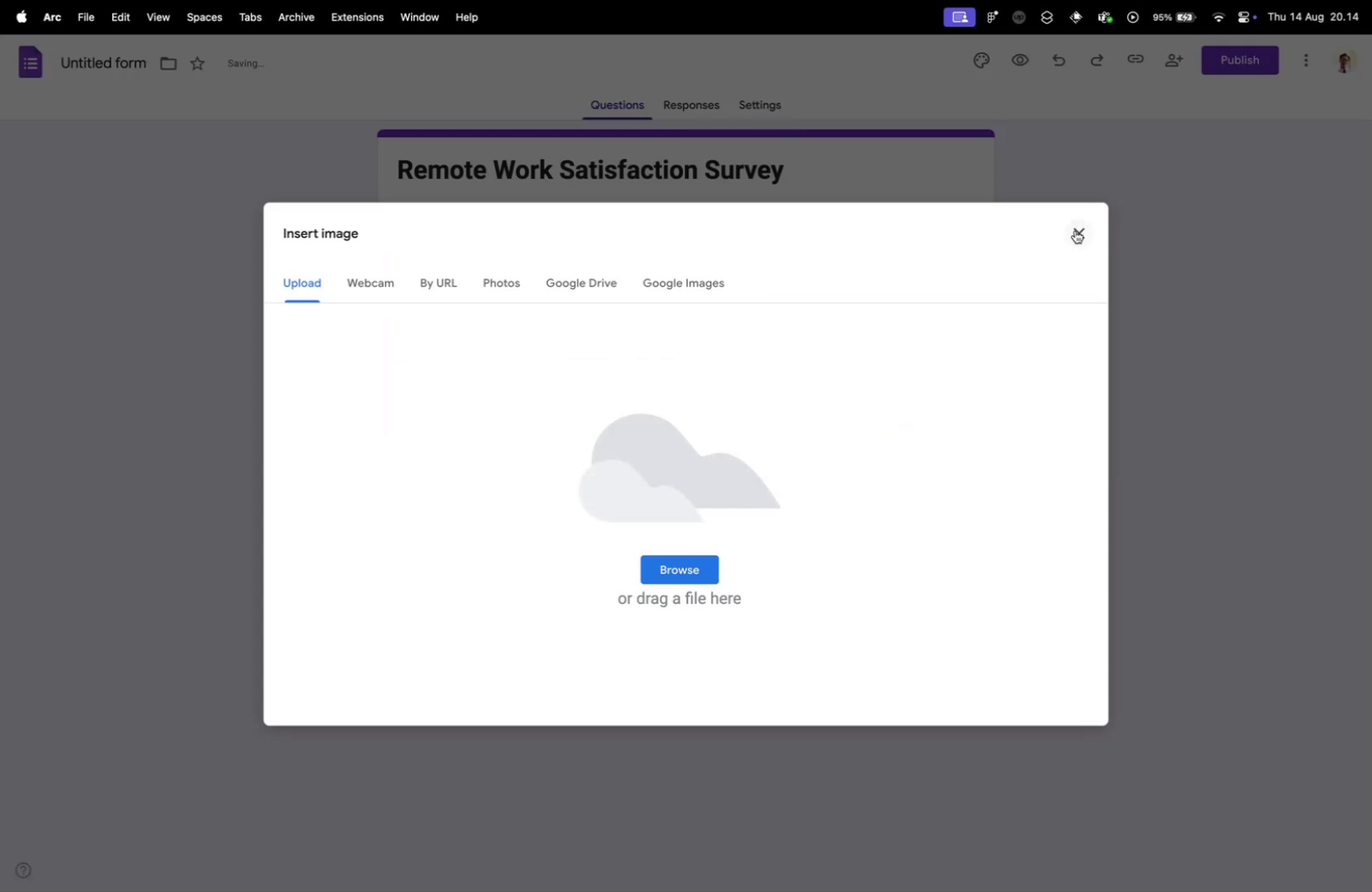 
left_click([1081, 230])
 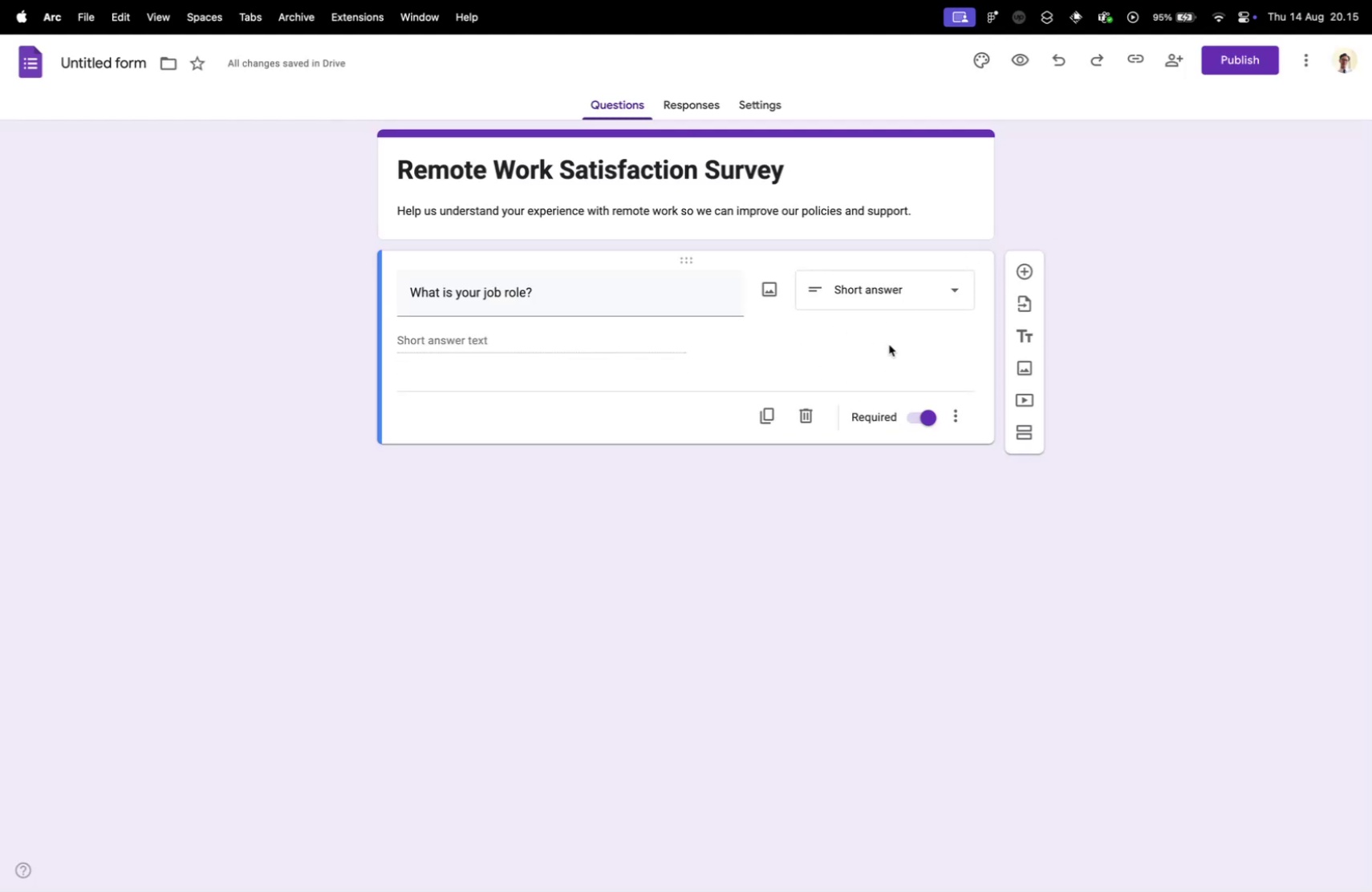 
left_click([889, 344])
 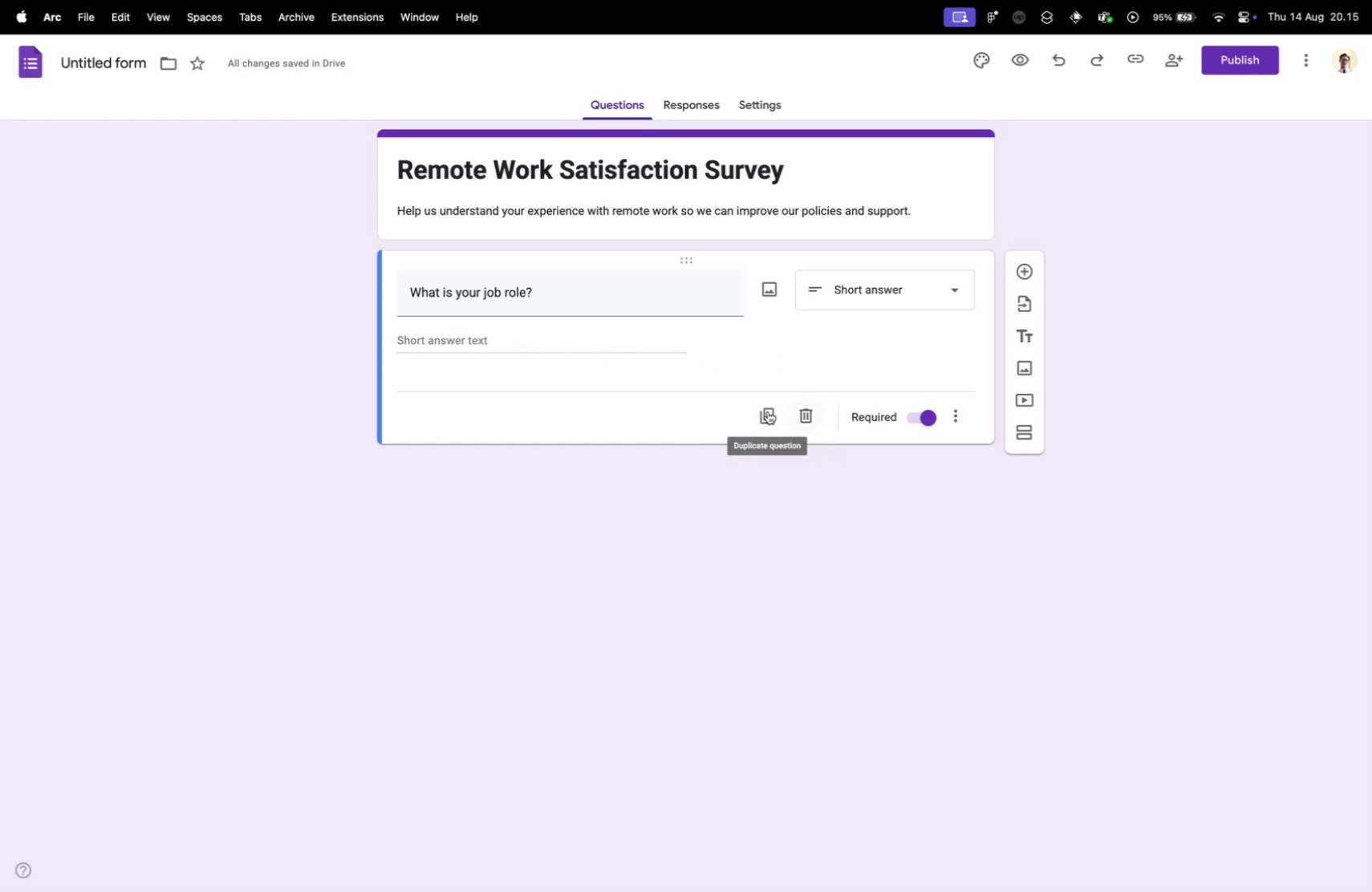 
left_click([957, 409])
 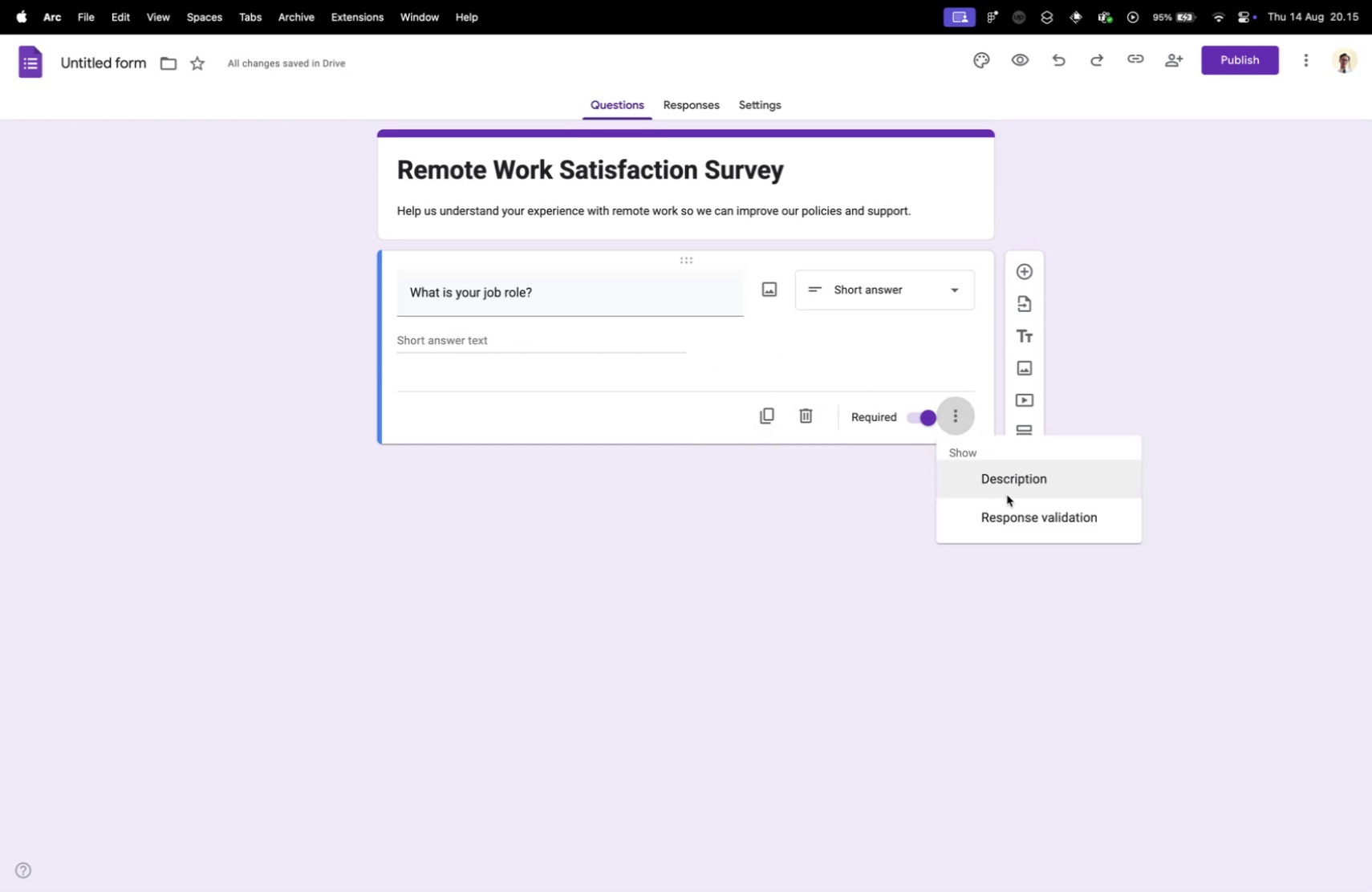 
left_click([1009, 509])
 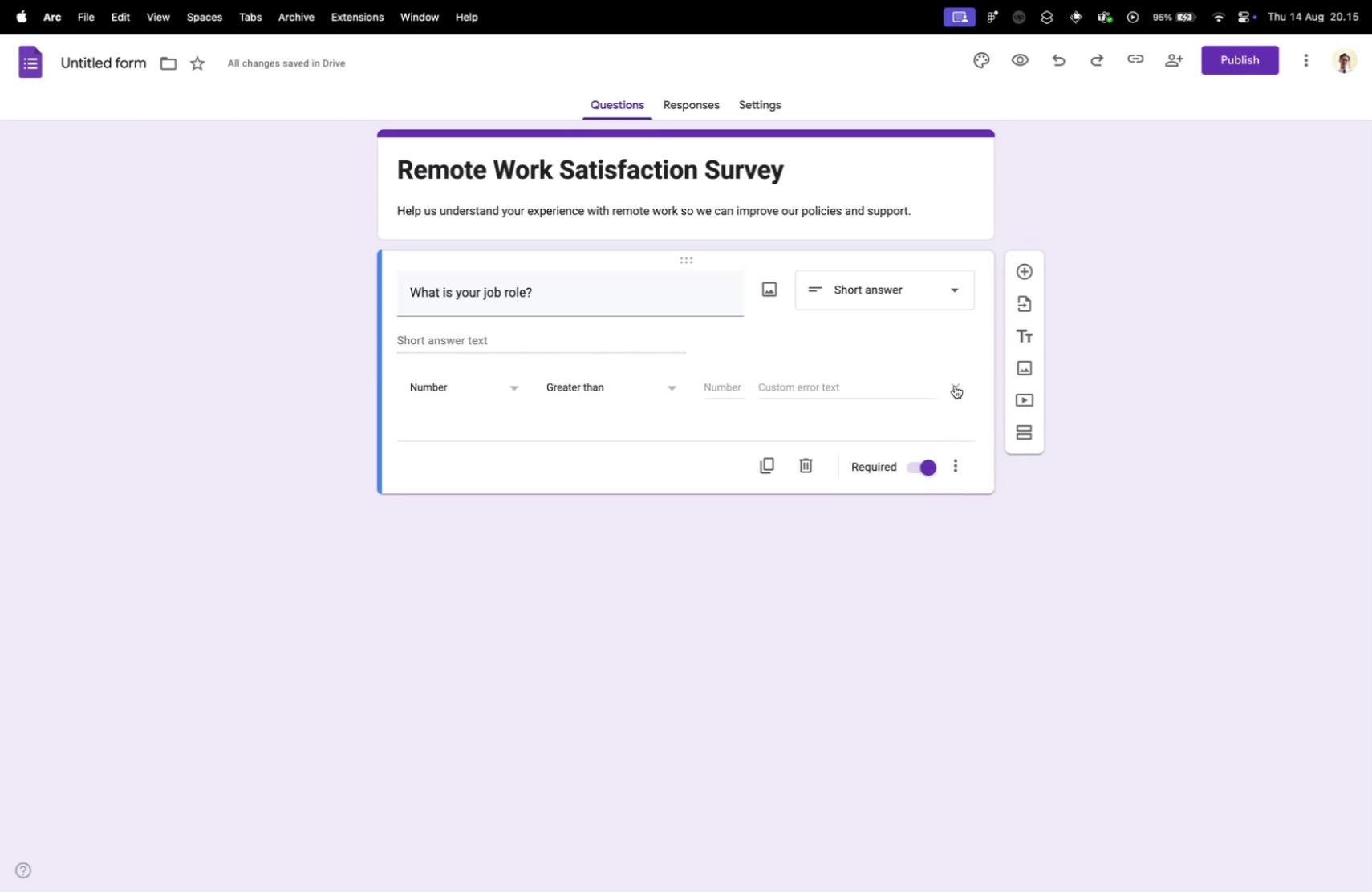 
left_click([956, 460])
 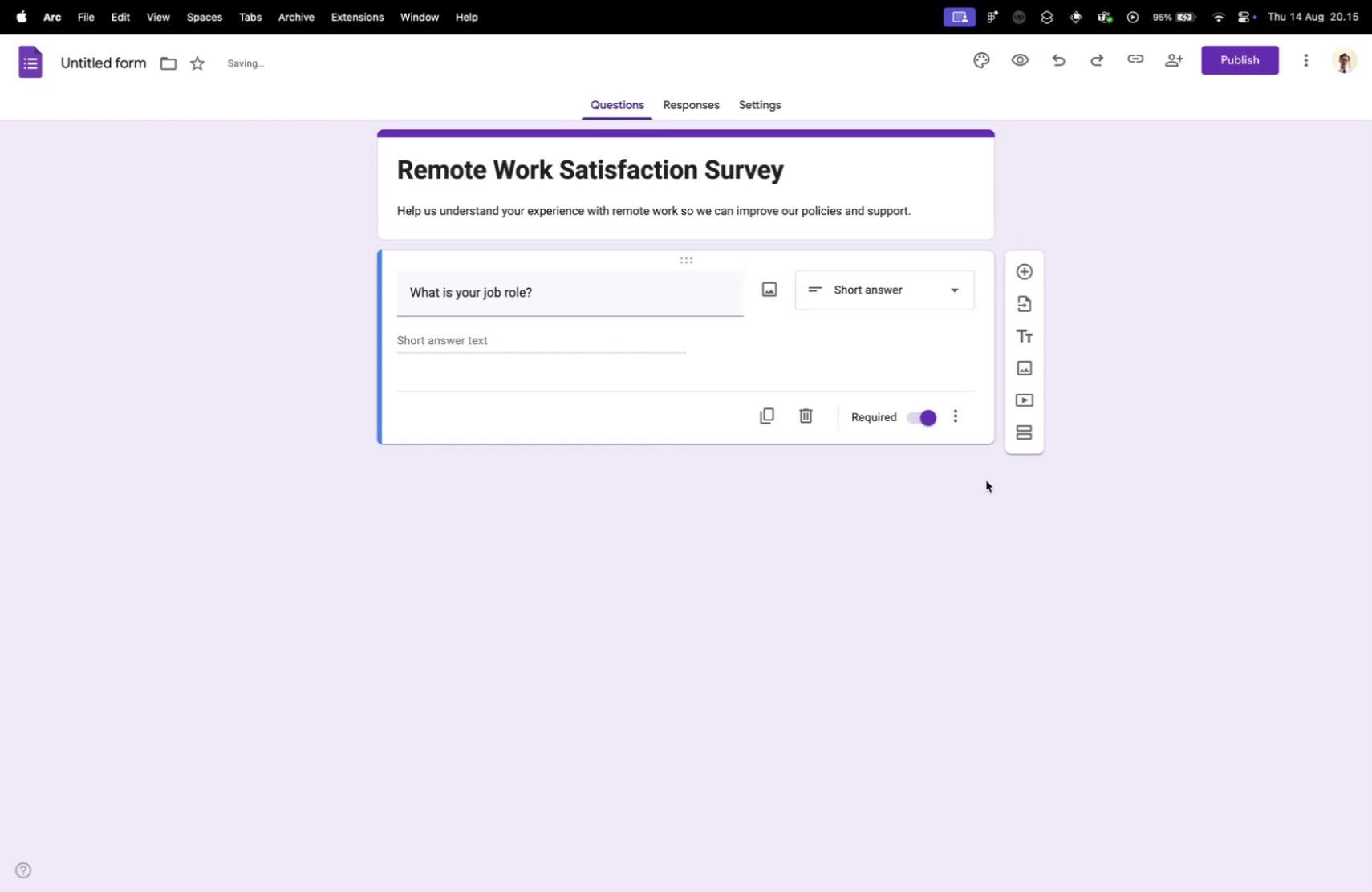 
left_click([957, 427])
 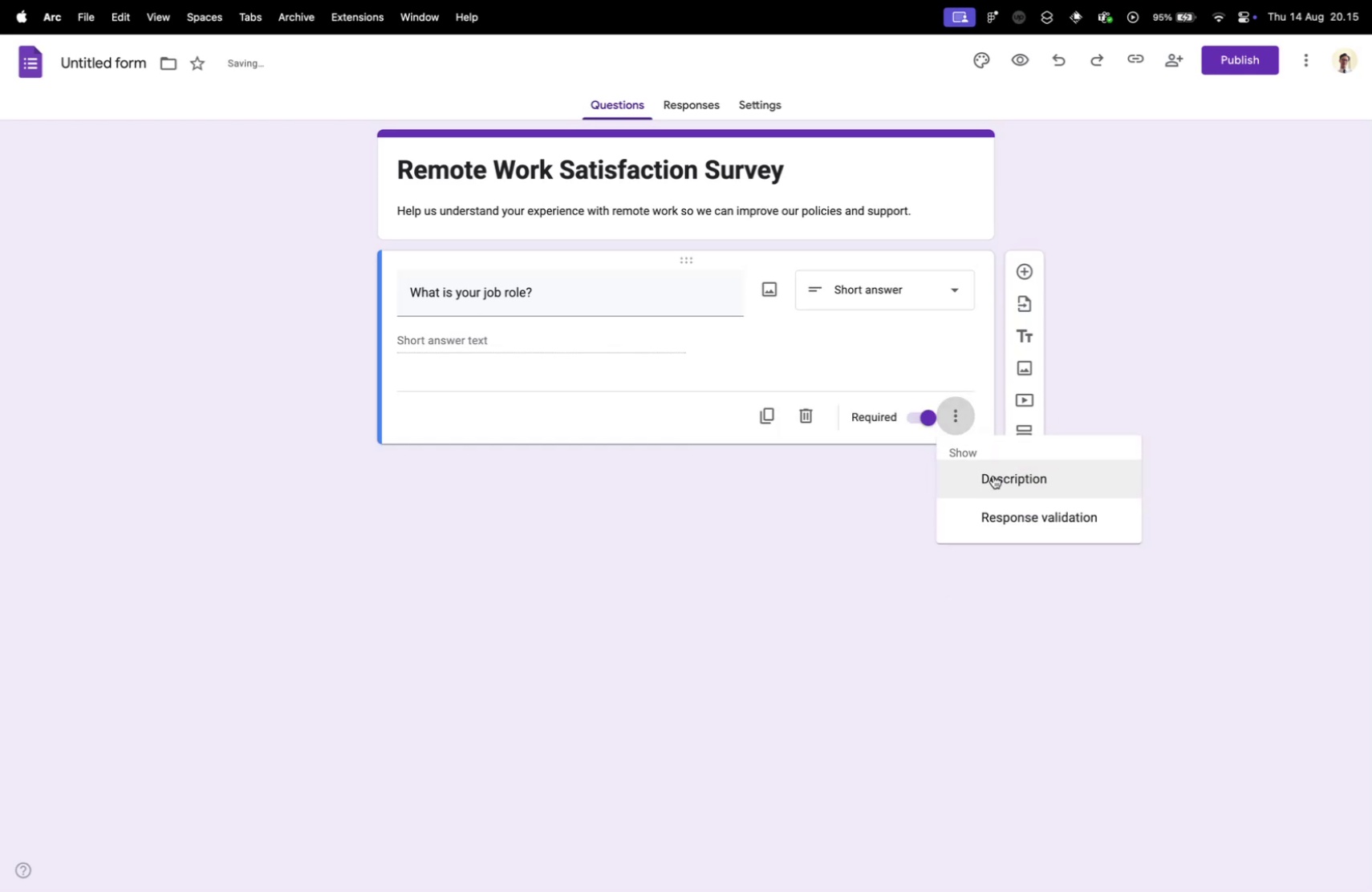 
left_click([993, 475])
 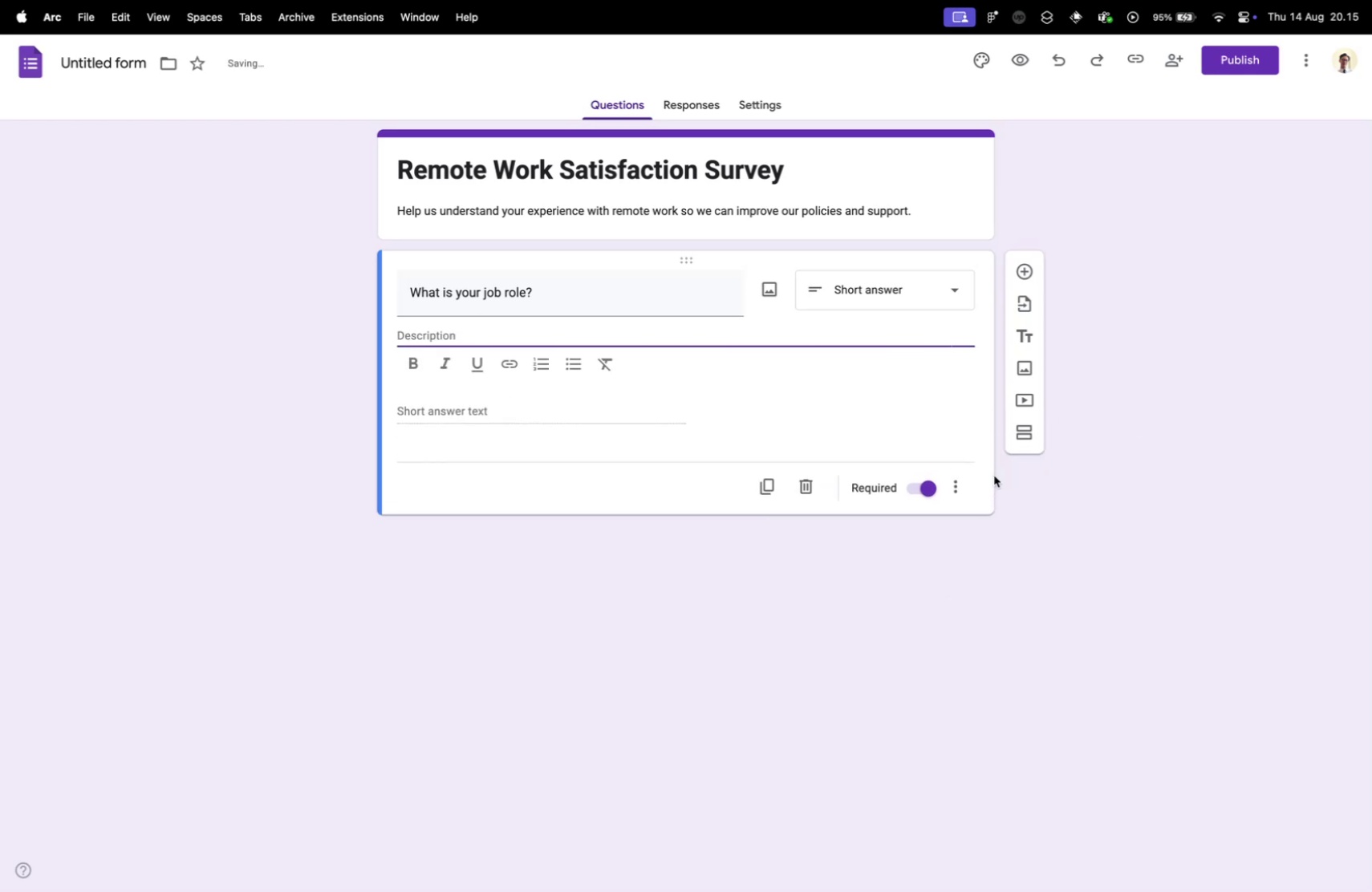 
key(Control+ControlLeft)
 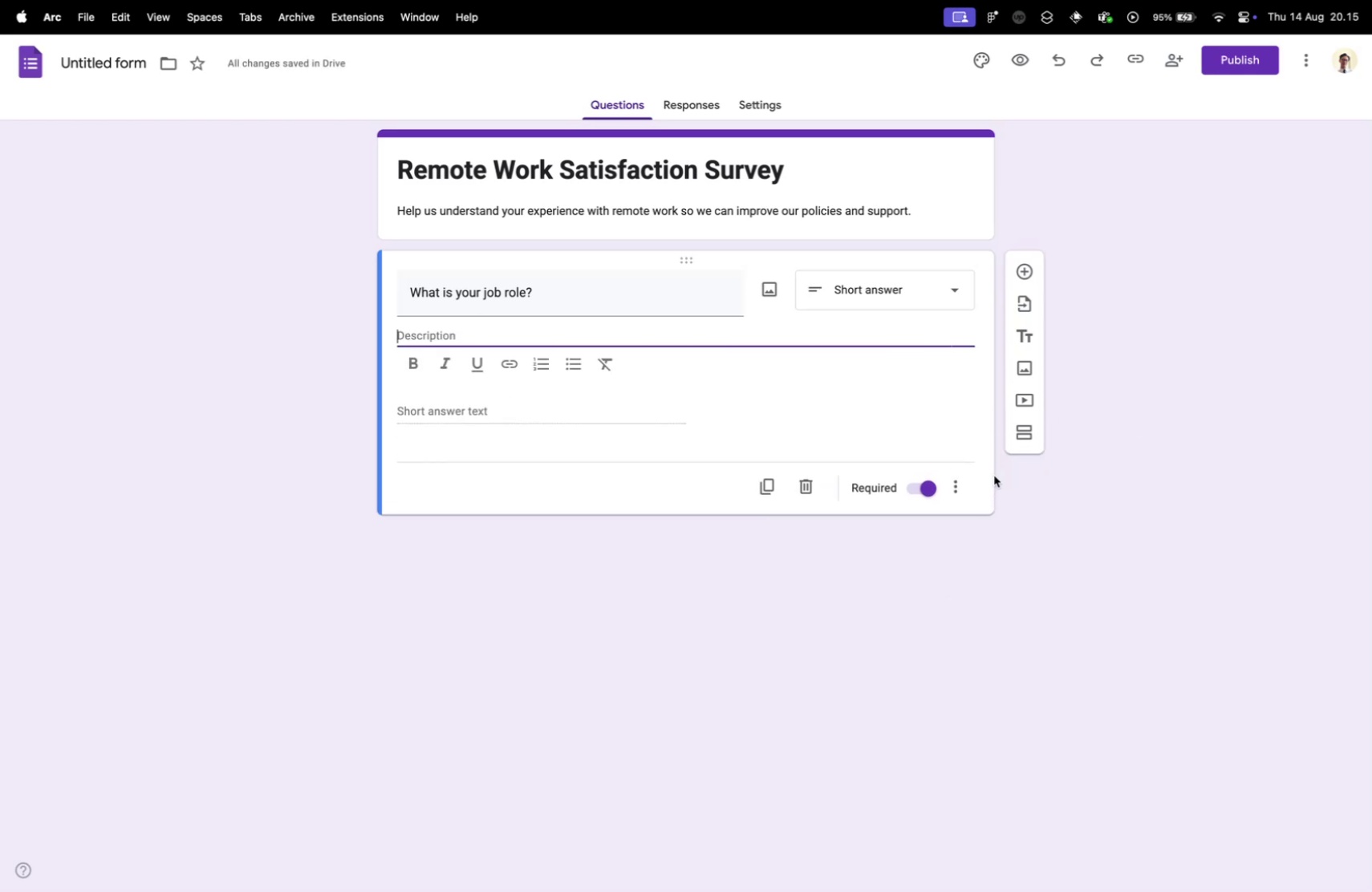 
key(Control+Tab)
 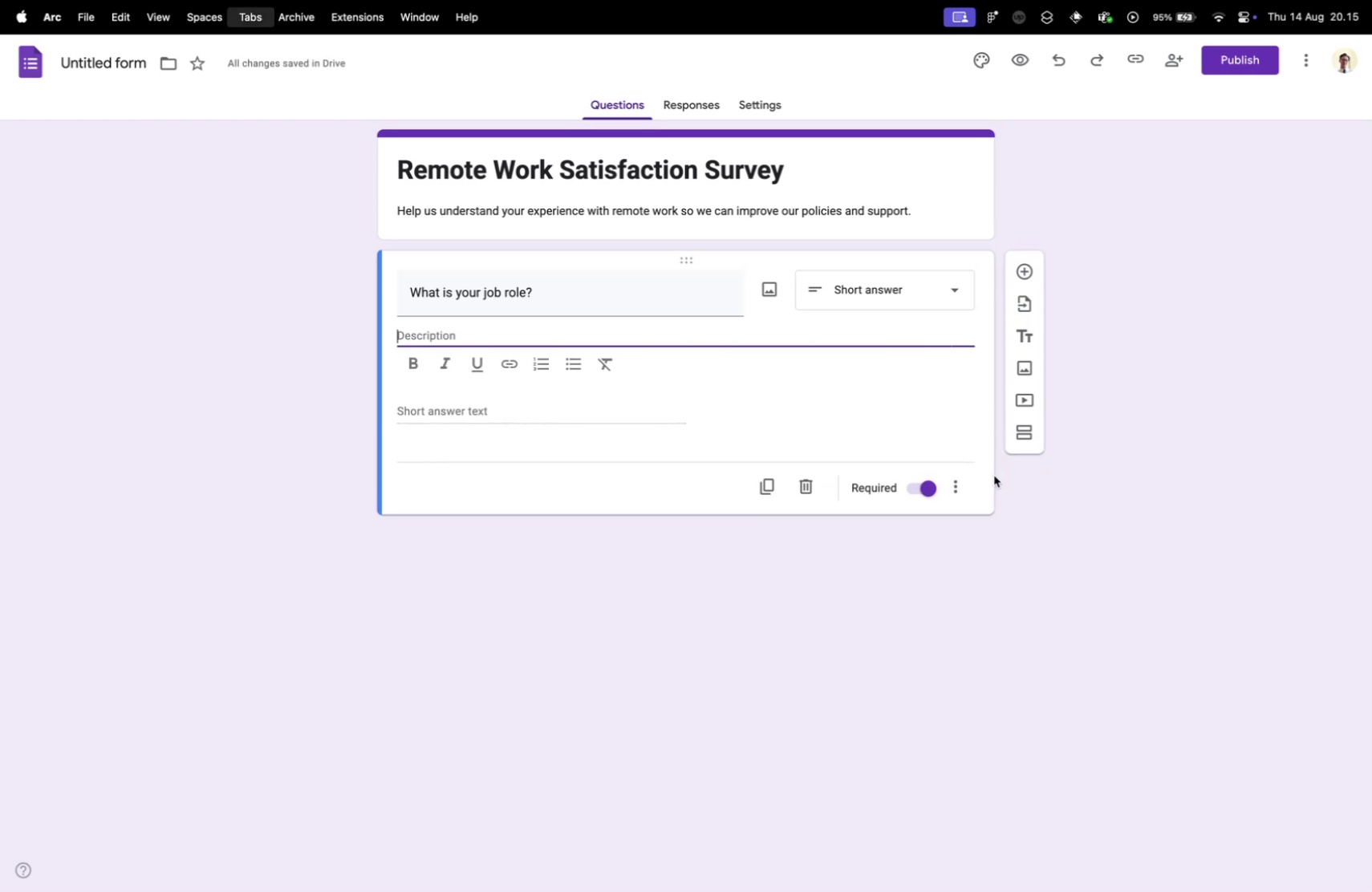 
key(Control+Tab)
 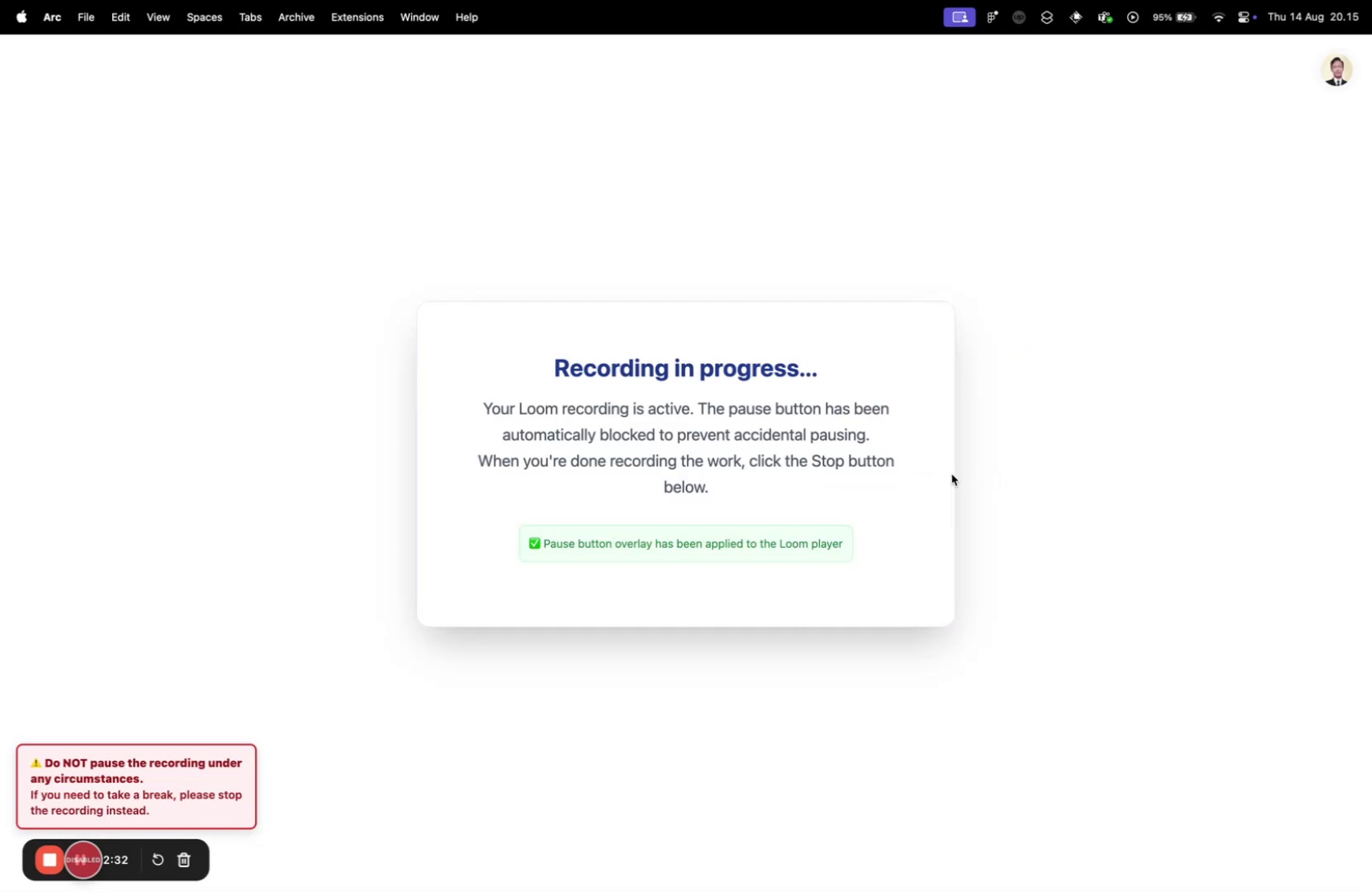 
key(Control+ControlLeft)
 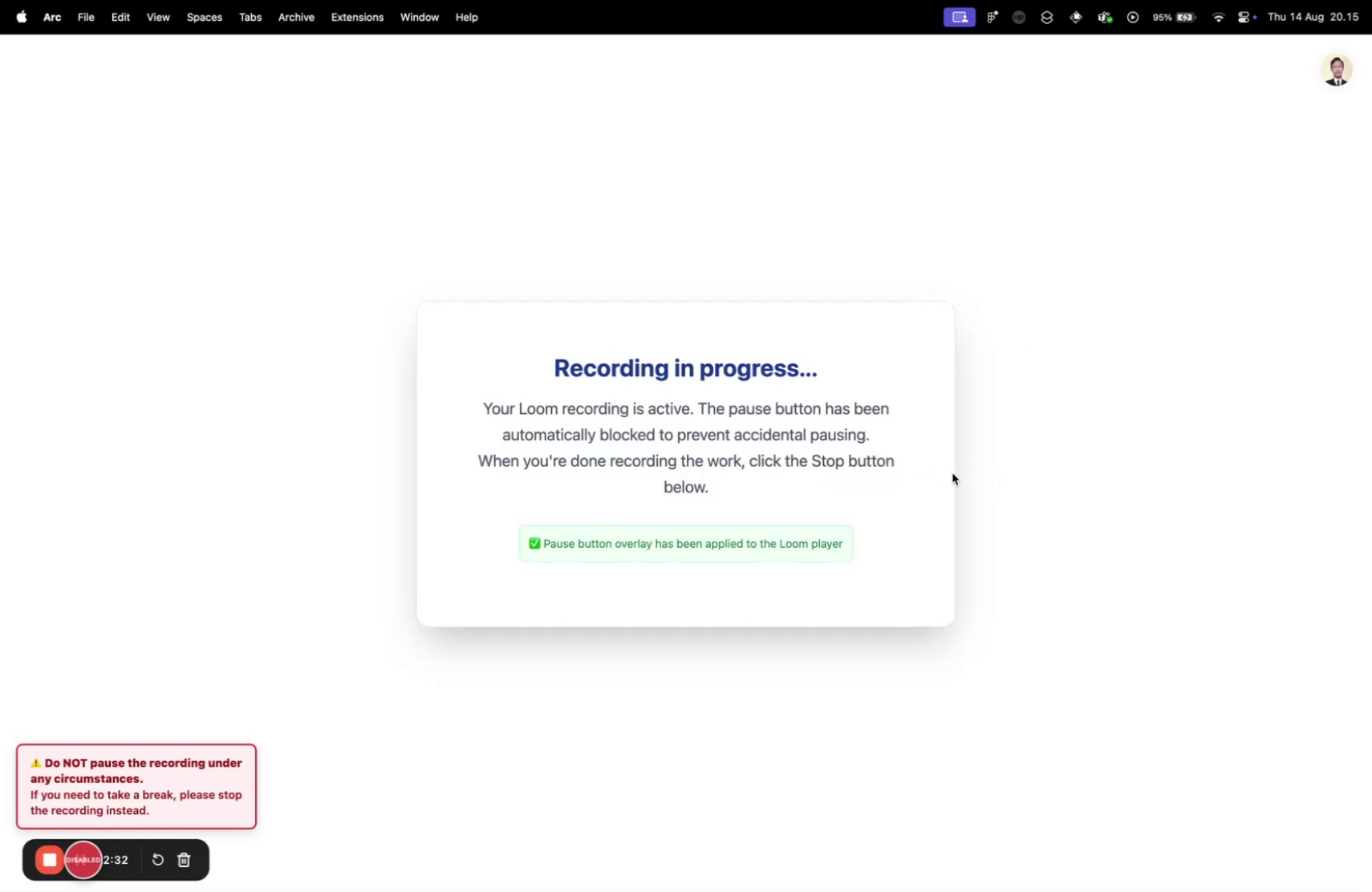 
key(Control+Tab)
 